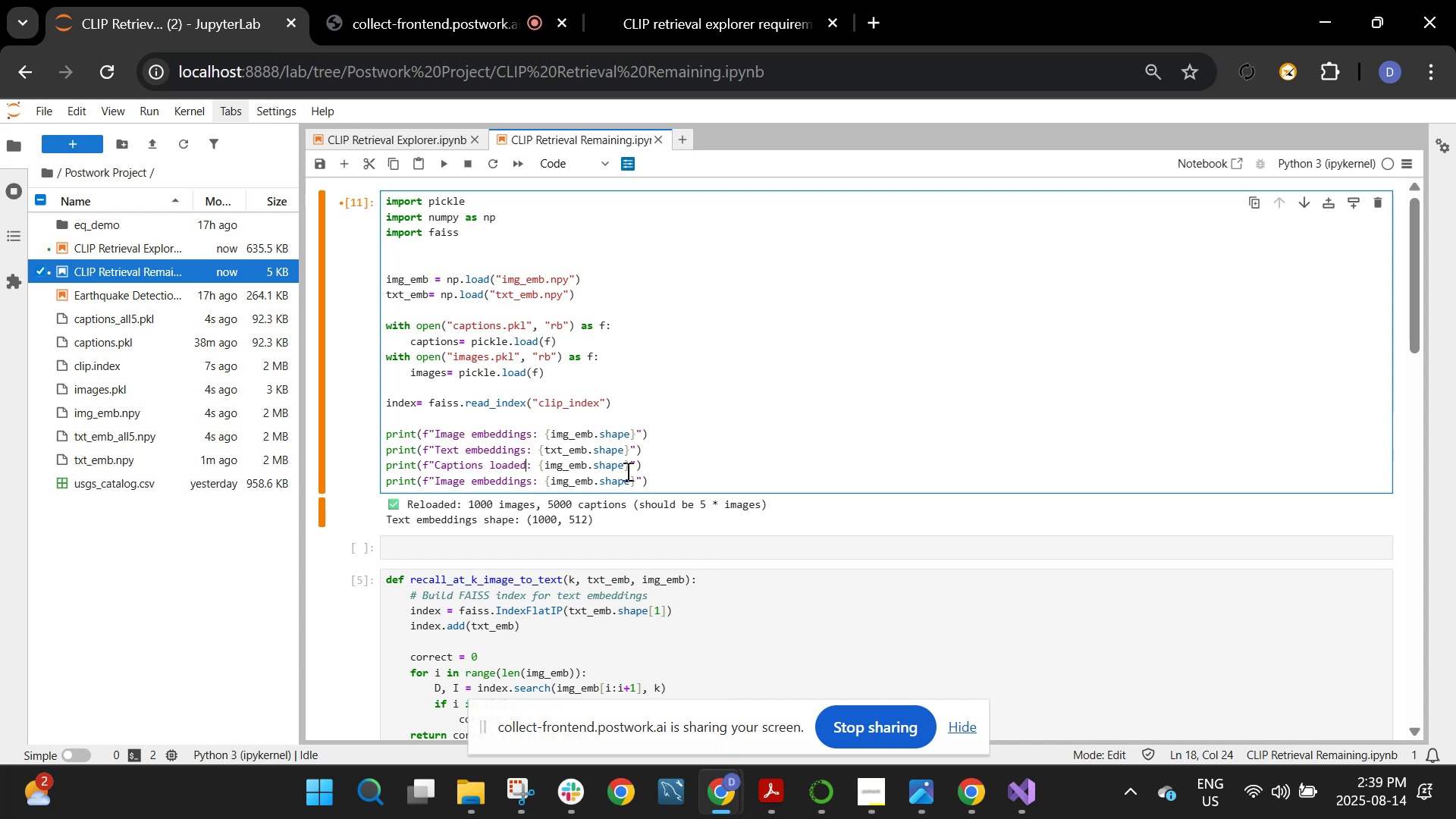 
left_click([626, 471])
 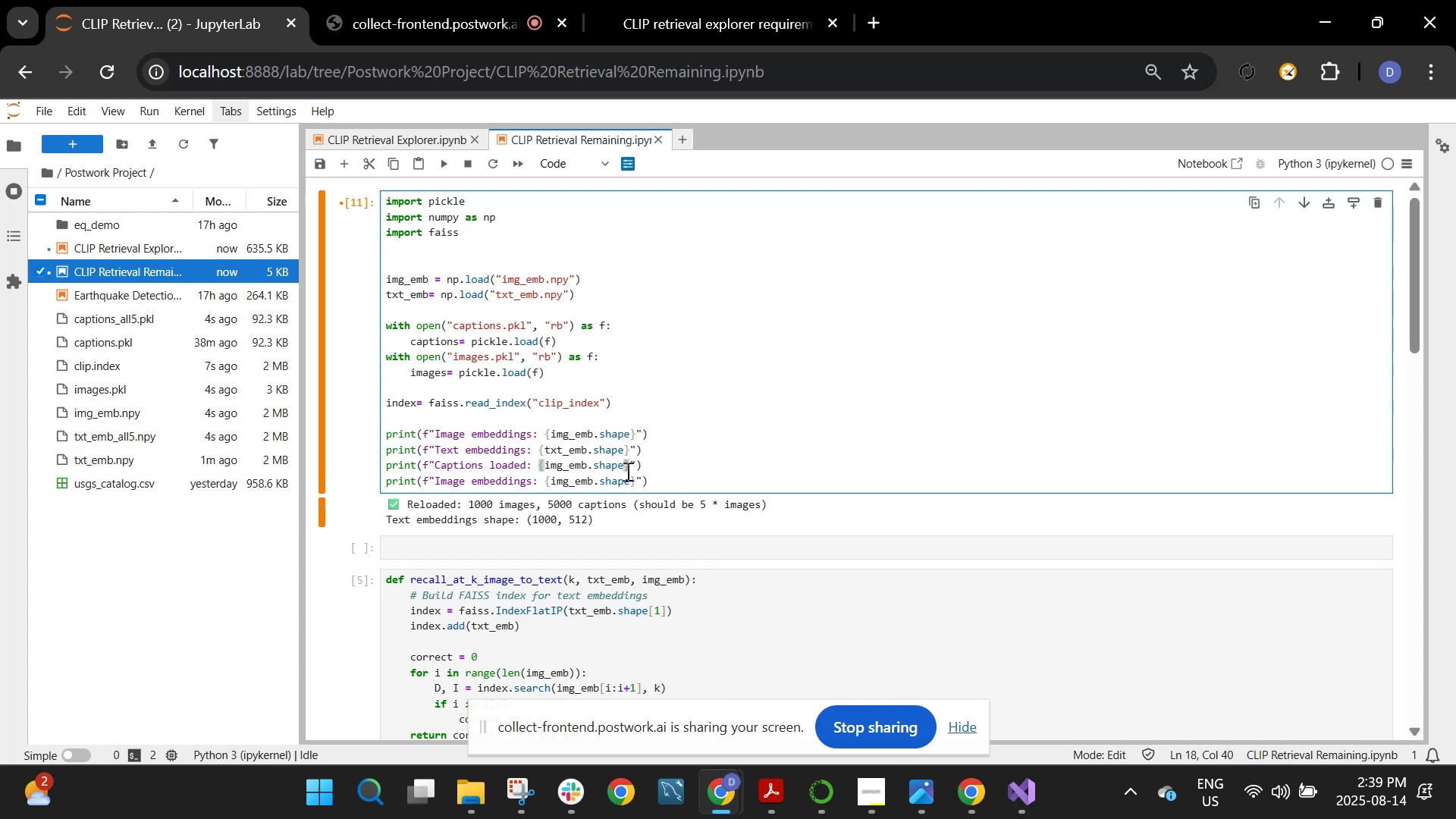 
key(Backspace)
key(Backspace)
key(Backspace)
key(Backspace)
key(Backspace)
key(Backspace)
key(Backspace)
key(Backspace)
key(Backspace)
key(Backspace)
key(Backspace)
key(Backspace)
key(Backspace)
type(len(captions))
 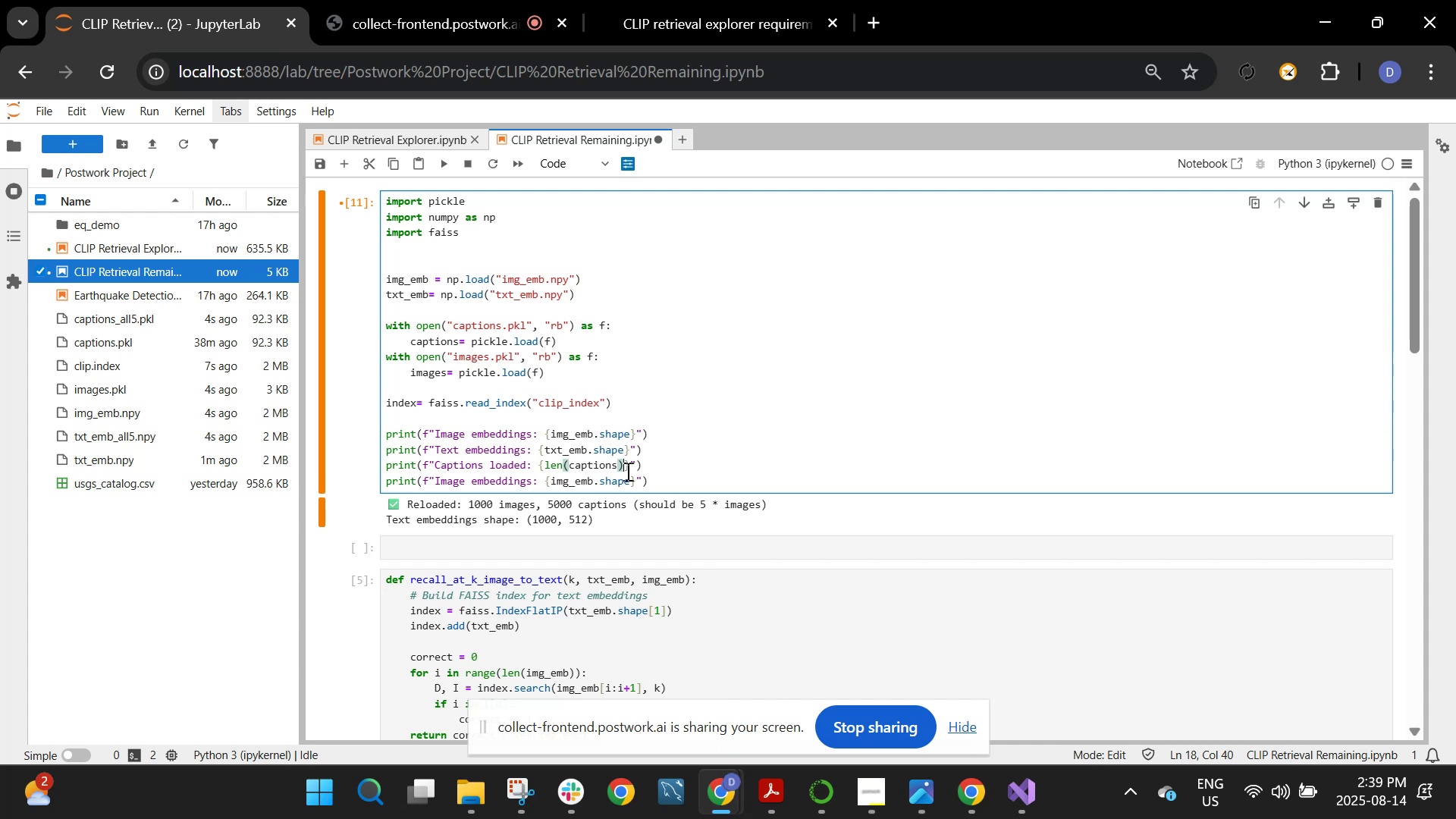 
left_click([630, 488])
 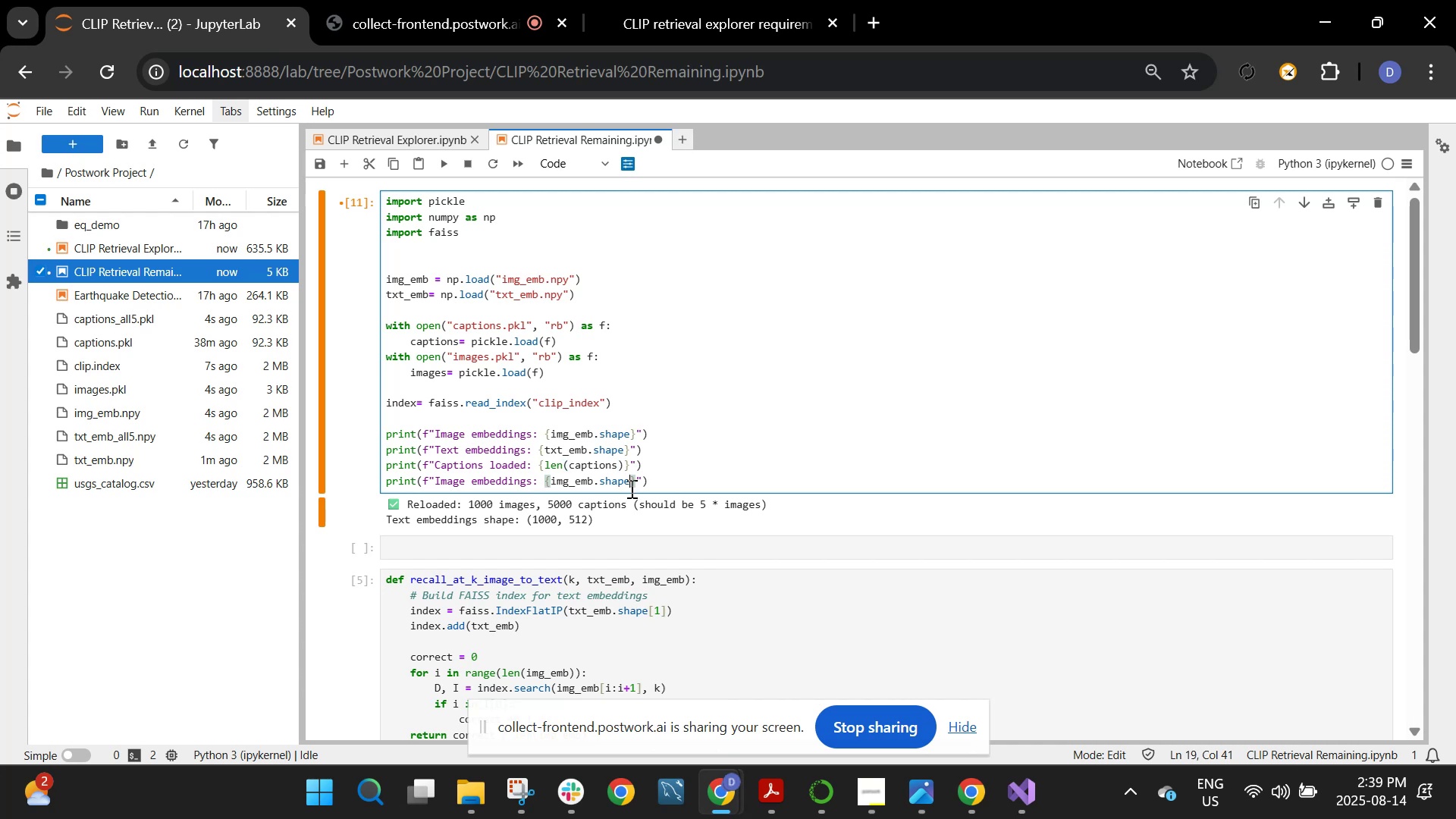 
hold_key(key=Backspace, duration=0.76)
 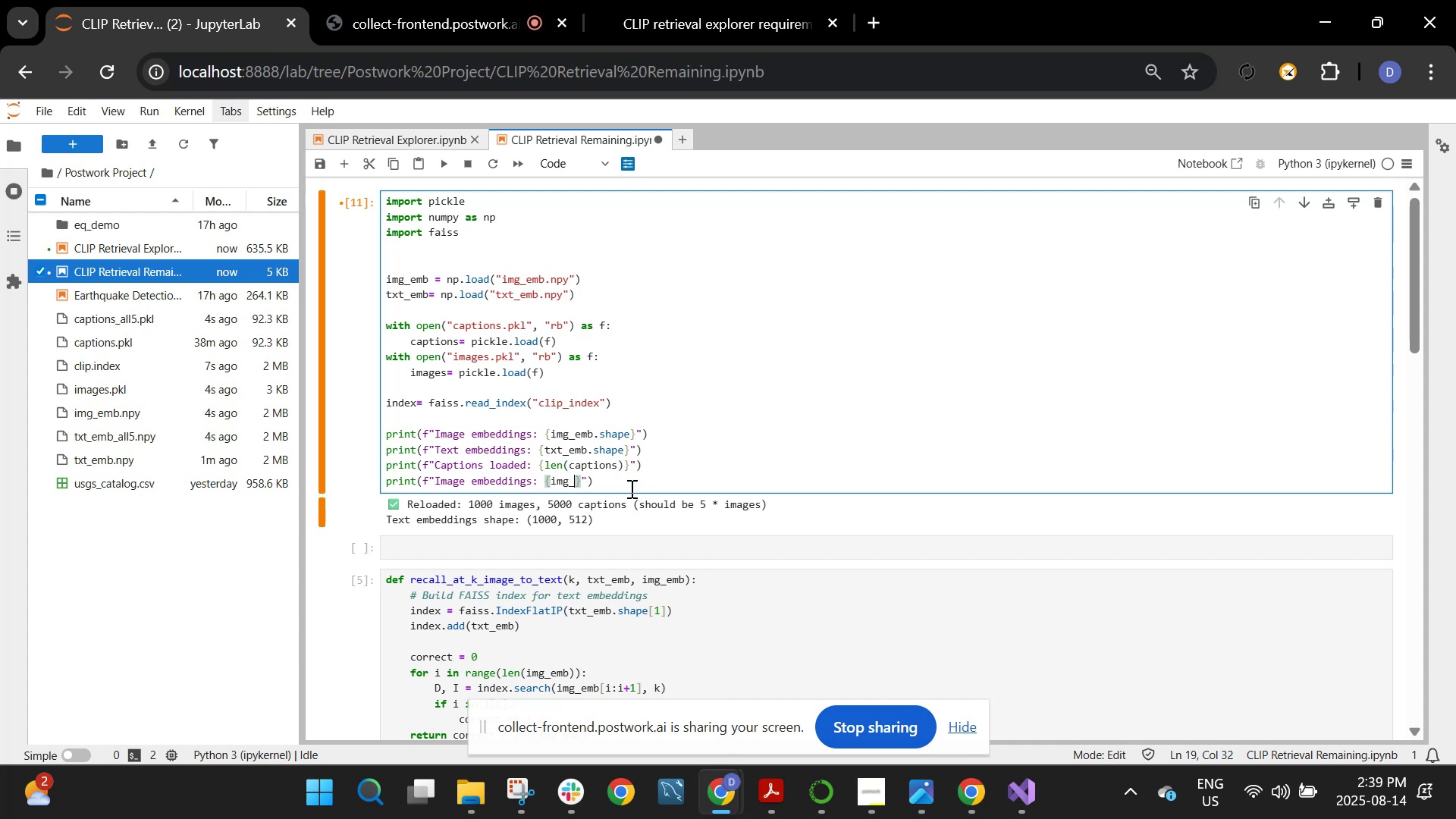 
key(Backspace)
 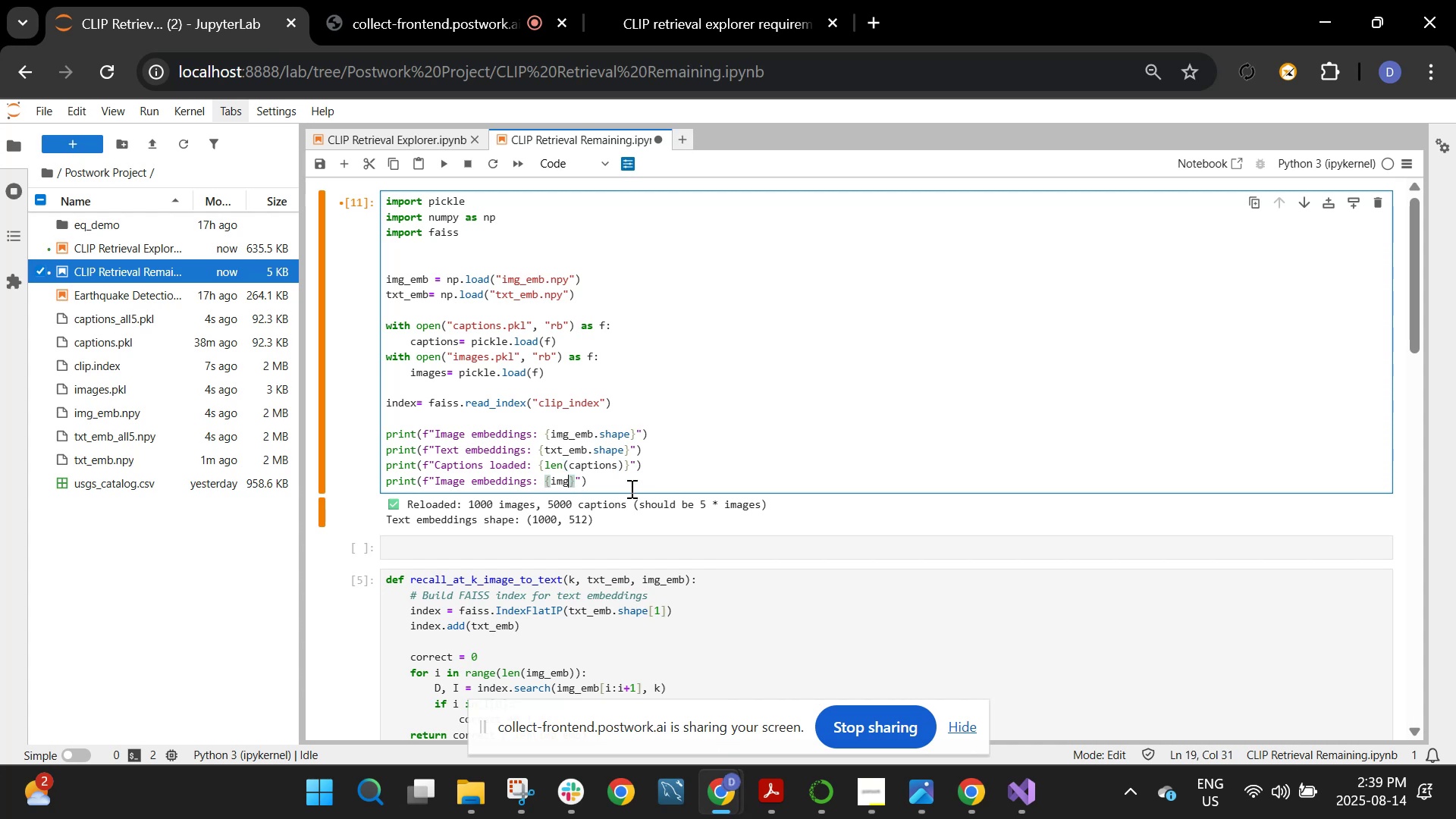 
key(Backspace)
 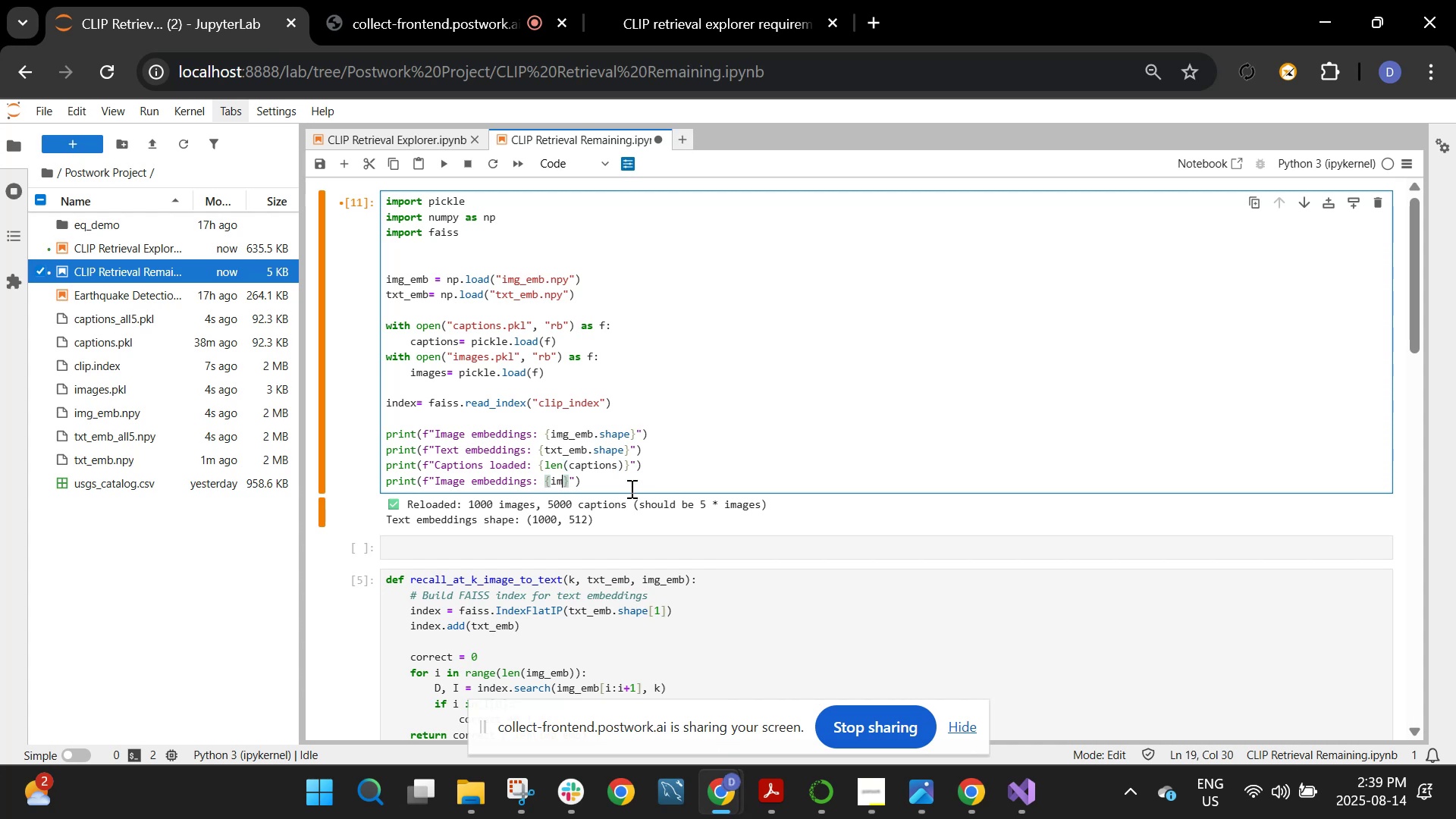 
key(Backspace)
 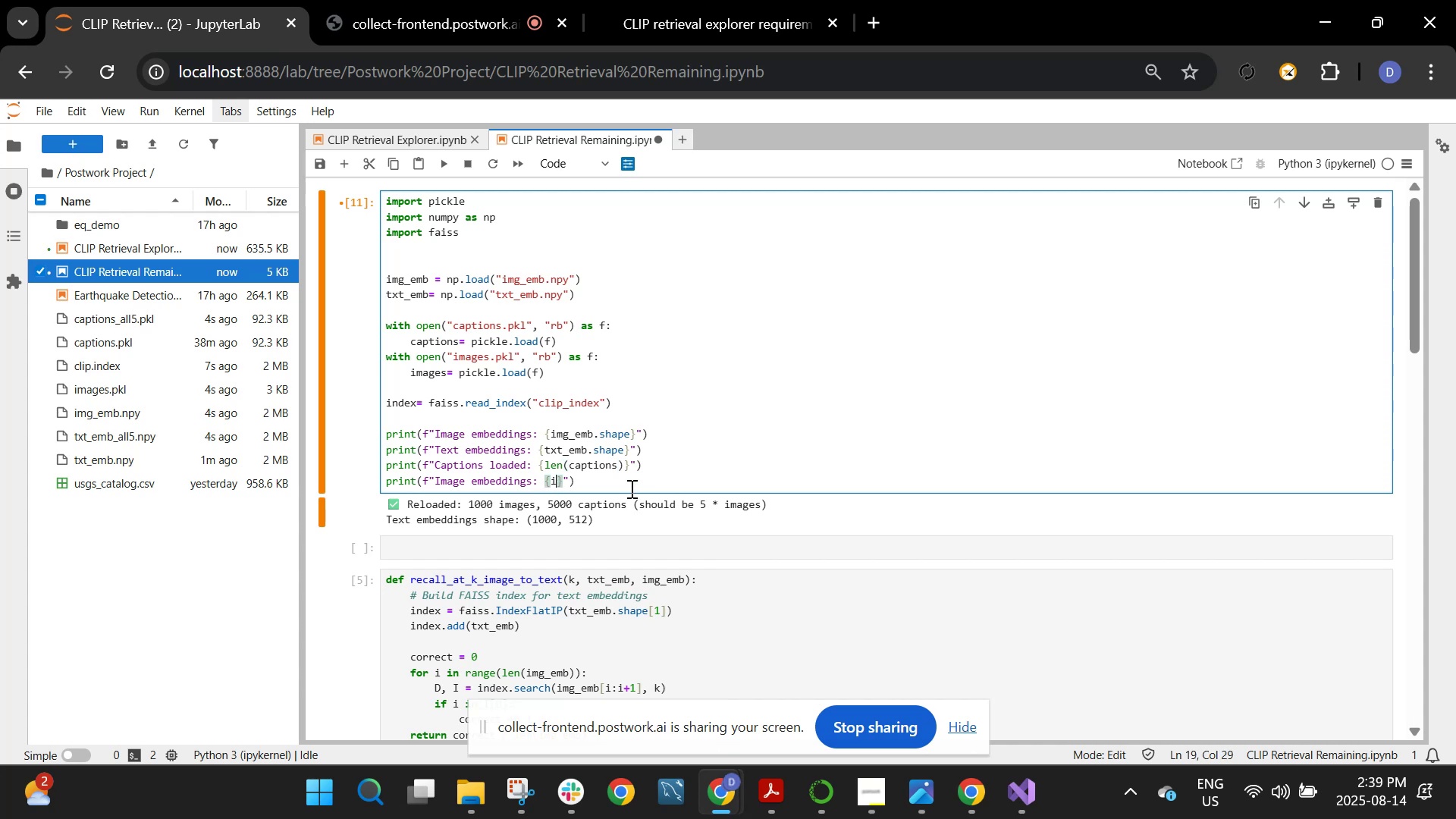 
key(Backspace)
 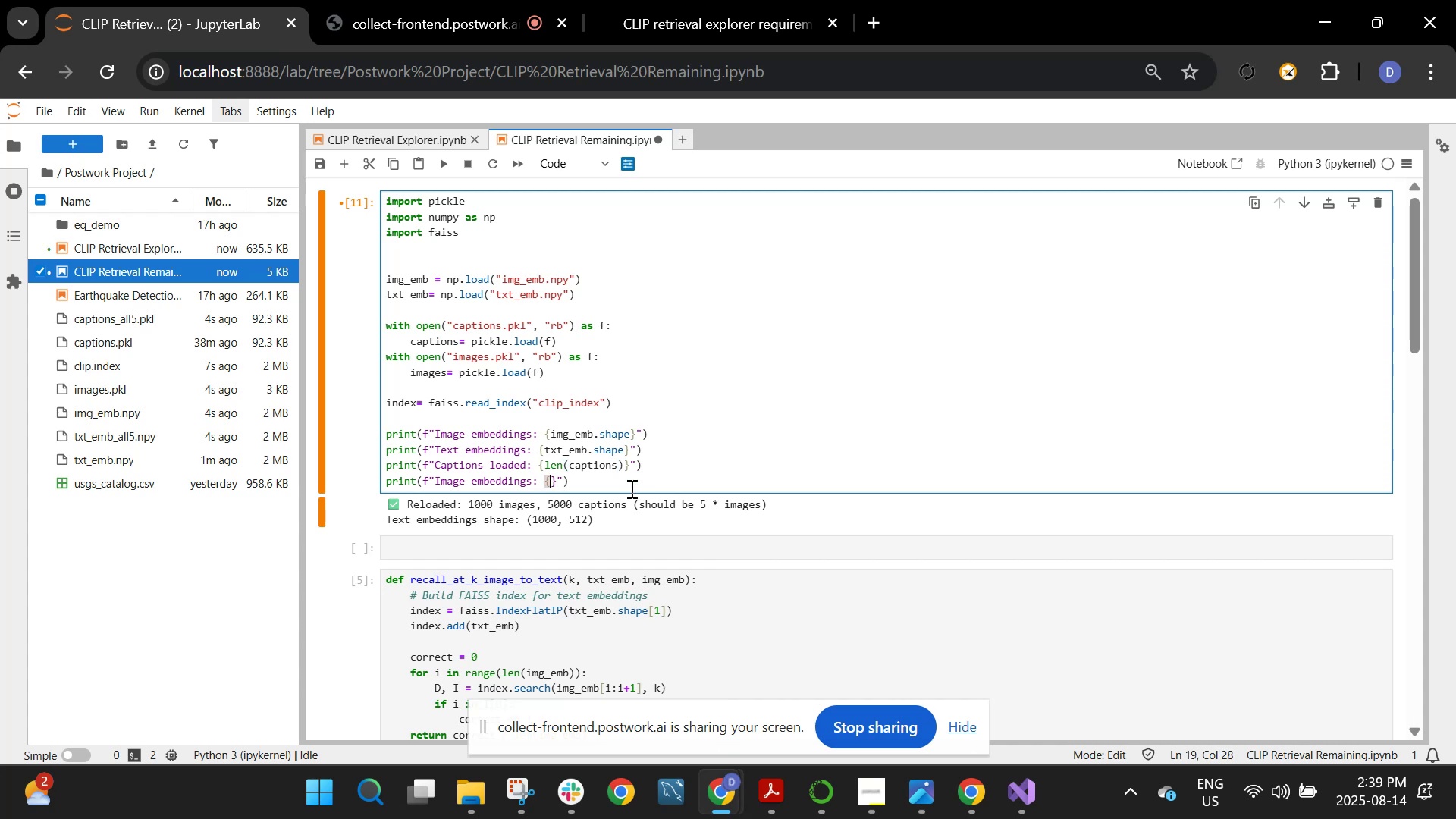 
key(ArrowLeft)
 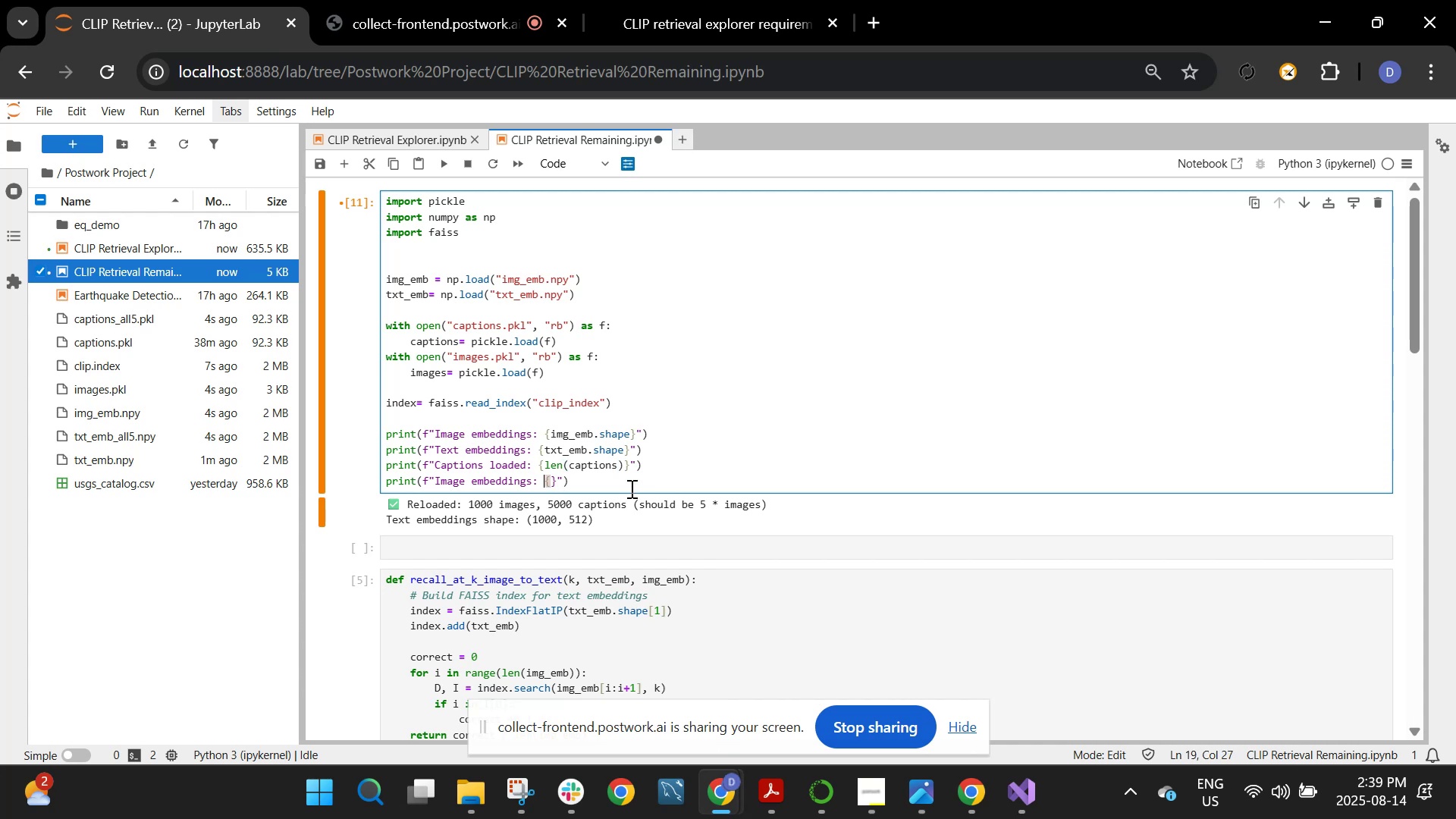 
hold_key(key=Backspace, duration=0.5)
 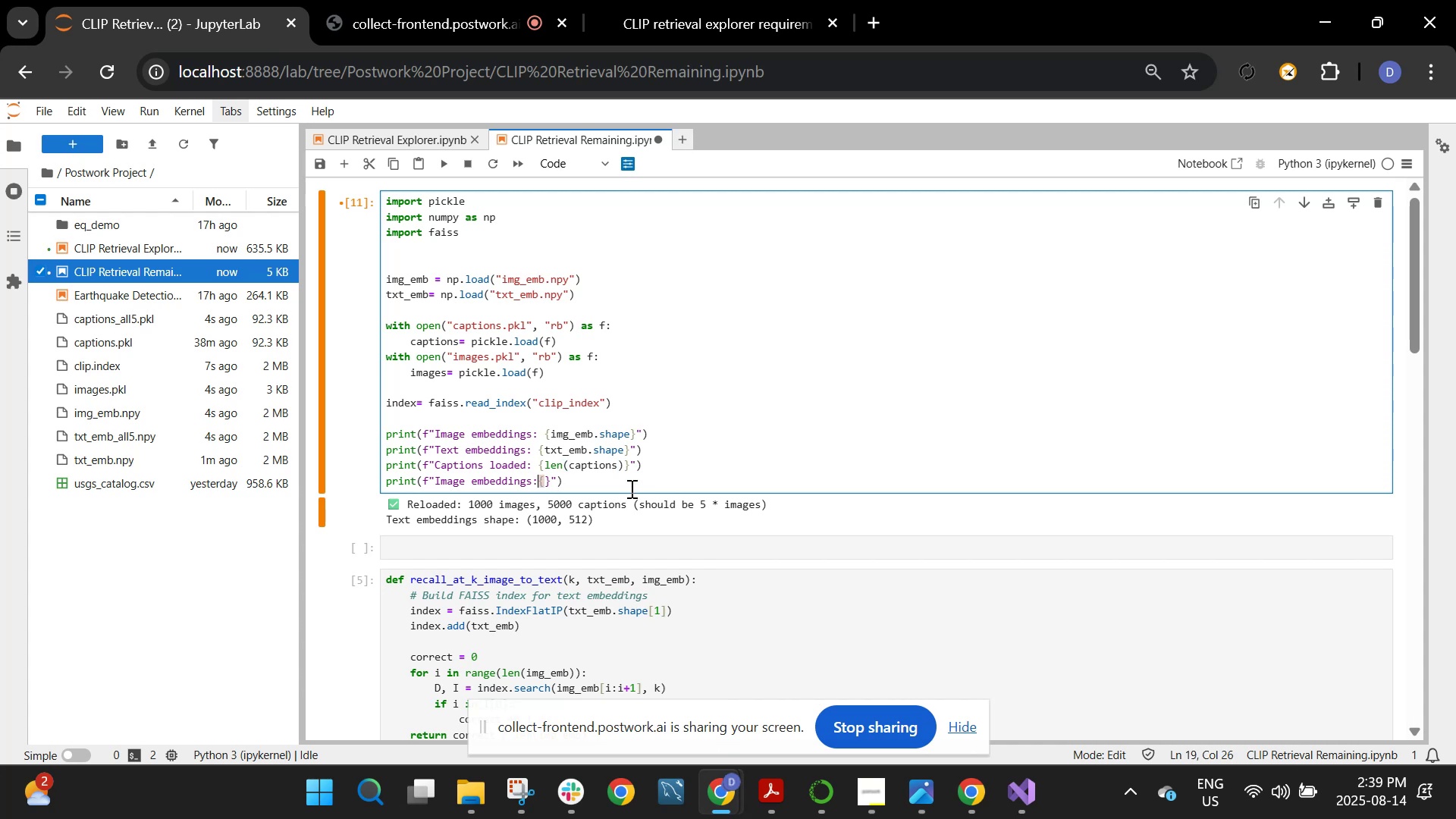 
key(Space)
 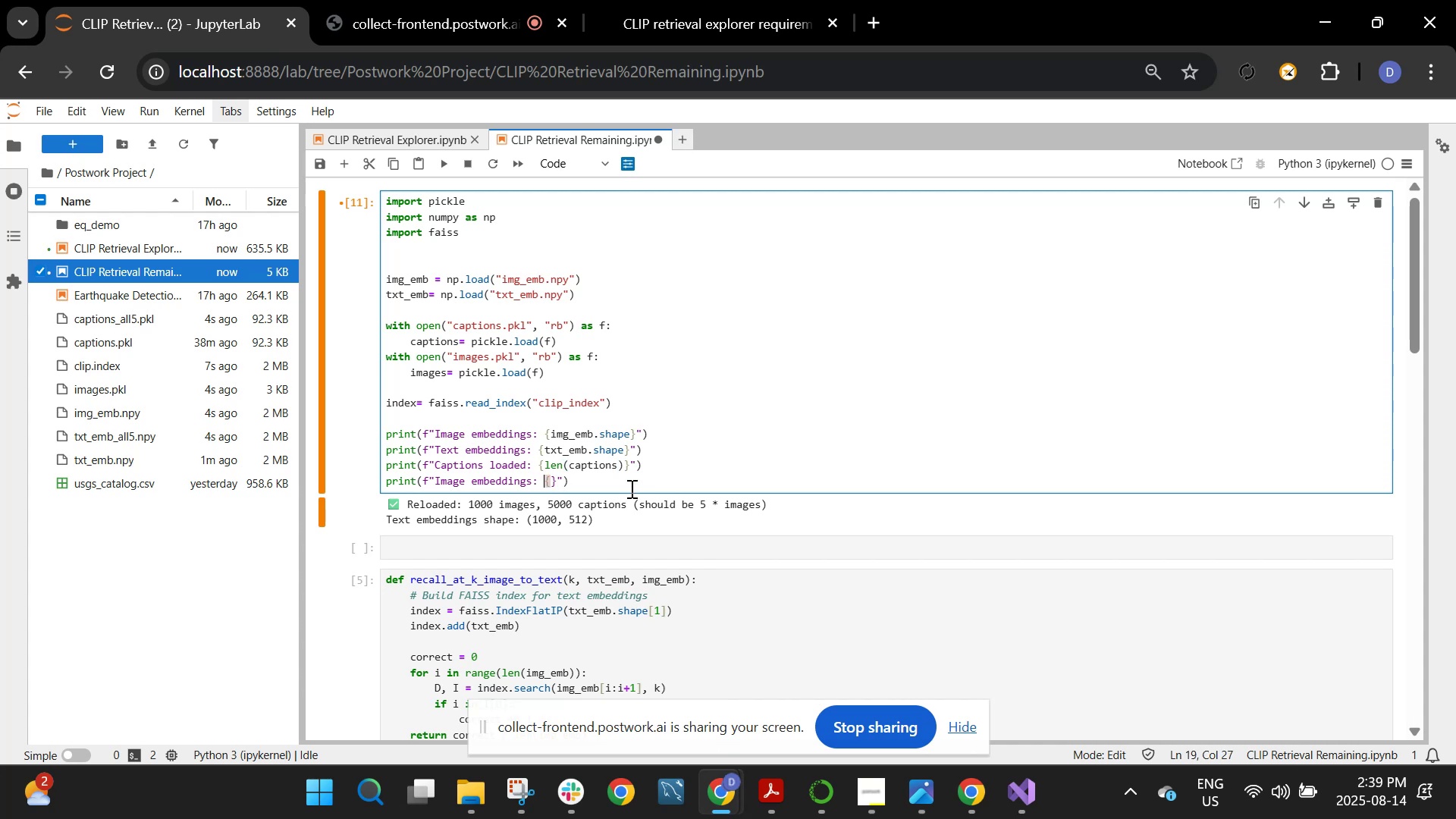 
key(ArrowLeft)
 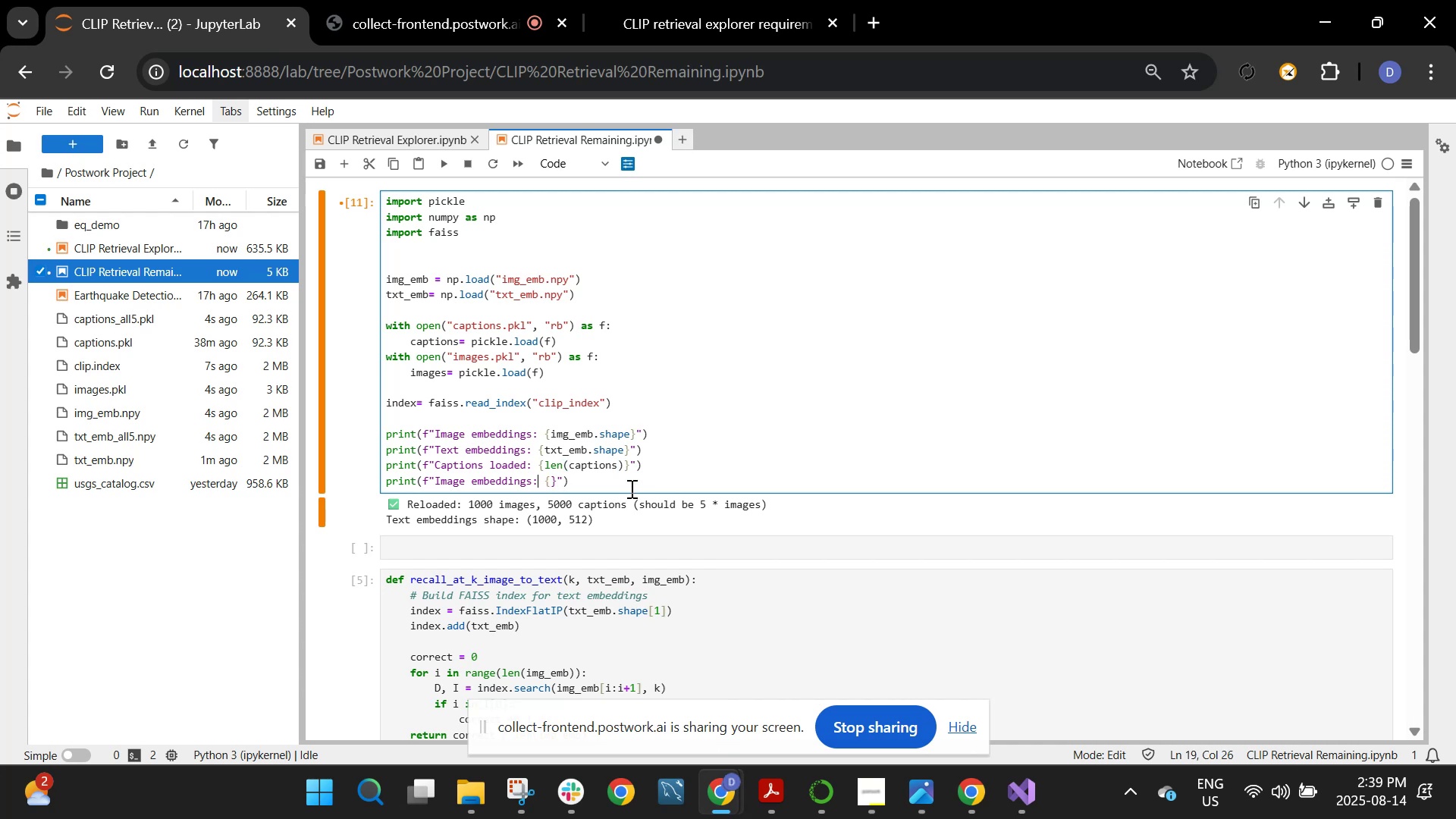 
key(ArrowLeft)
 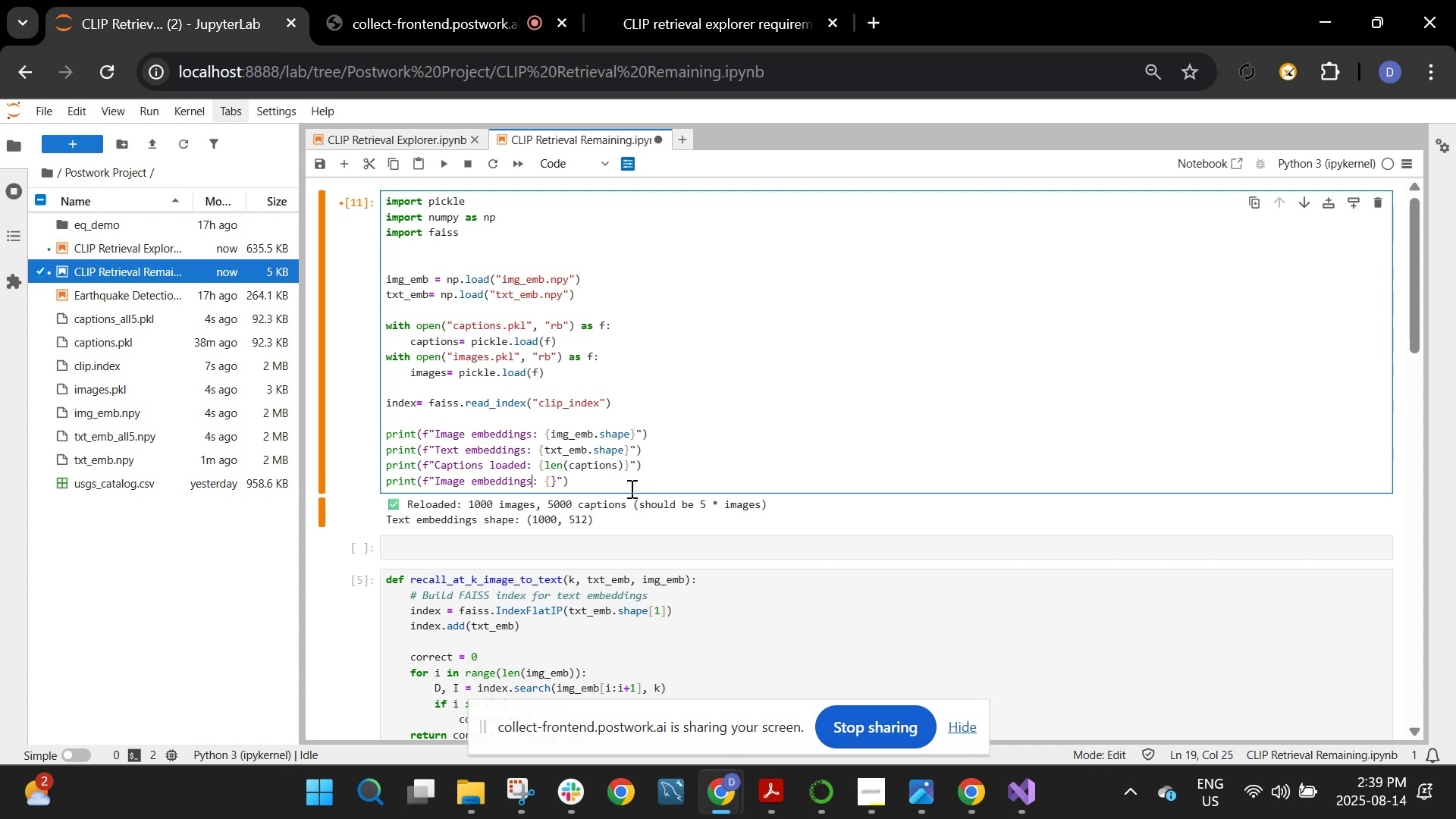 
hold_key(key=Backspace, duration=0.62)
 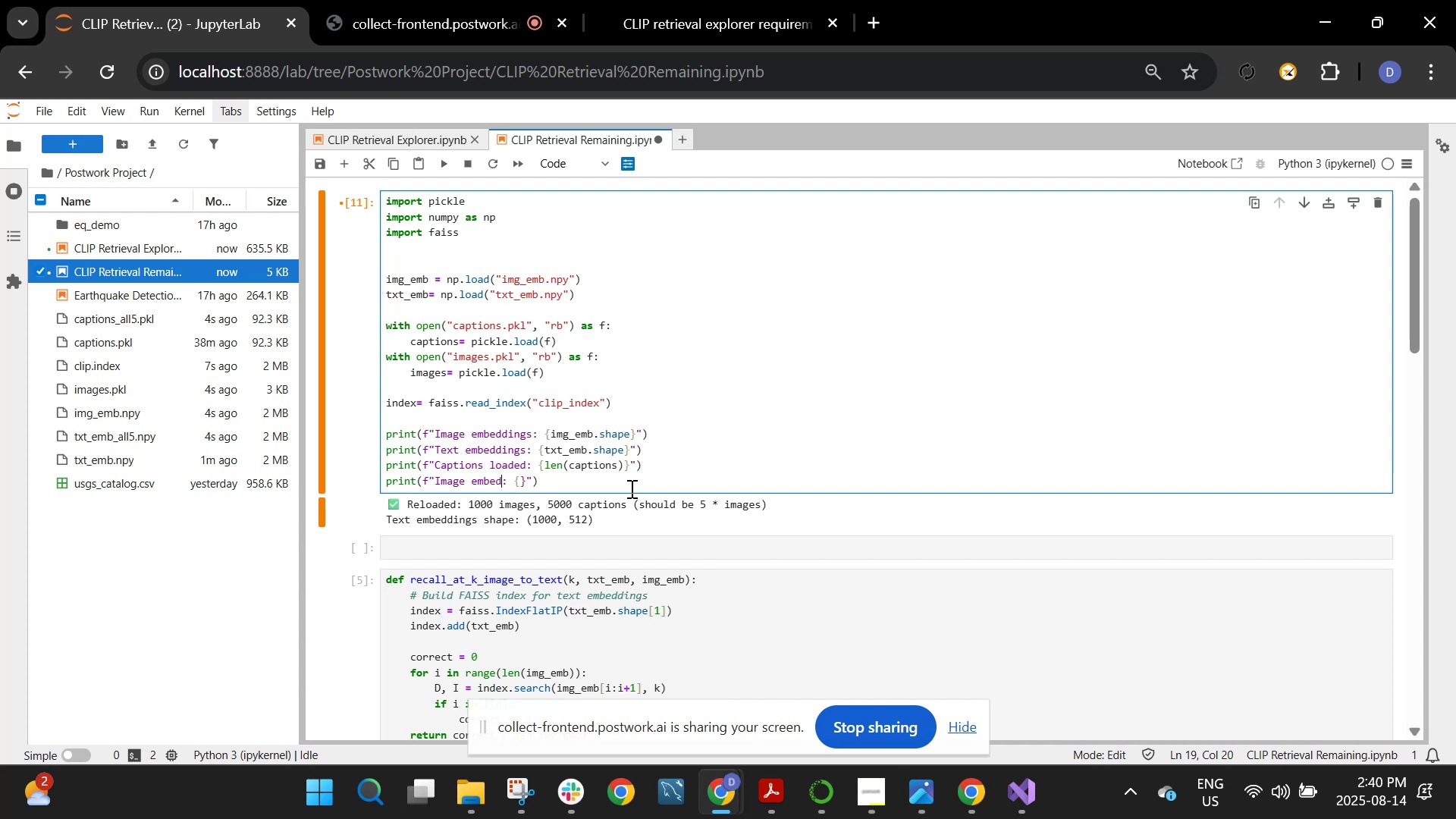 
key(Backspace)
key(Backspace)
key(Backspace)
key(Backspace)
key(Backspace)
key(Backspace)
type(s loadee)
key(Backspace)
type(d)
 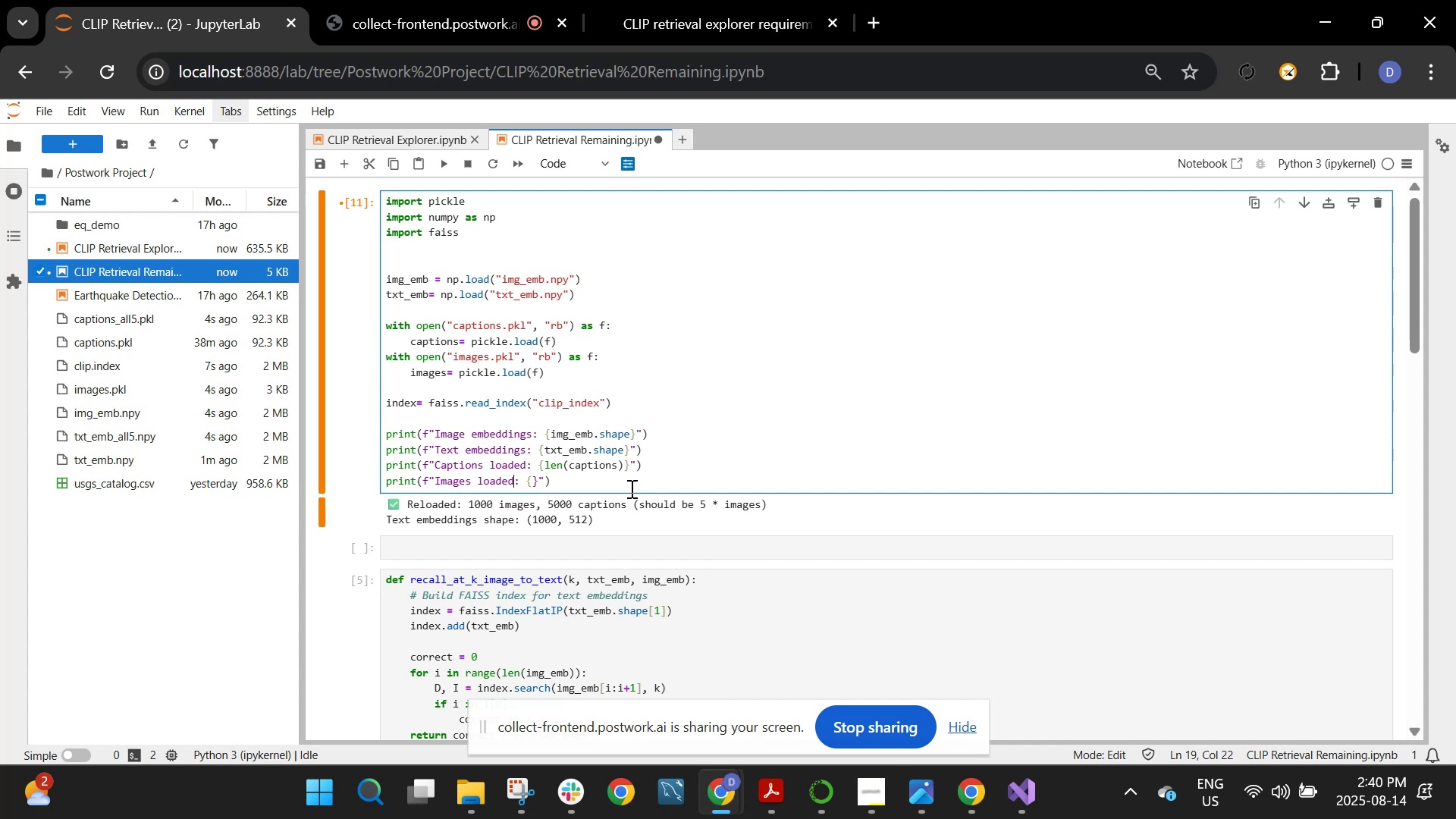 
key(ArrowRight)
 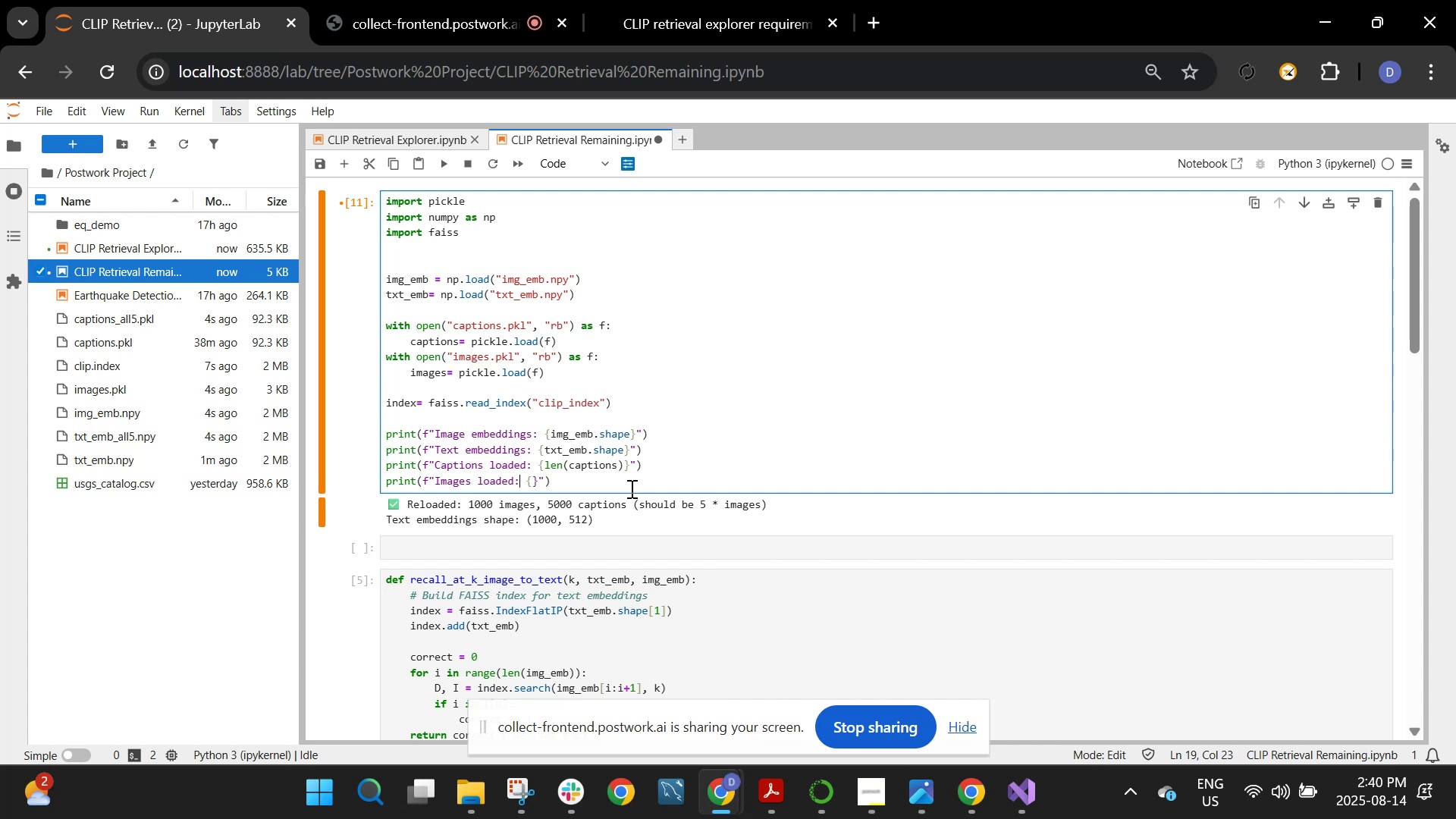 
key(ArrowRight)
 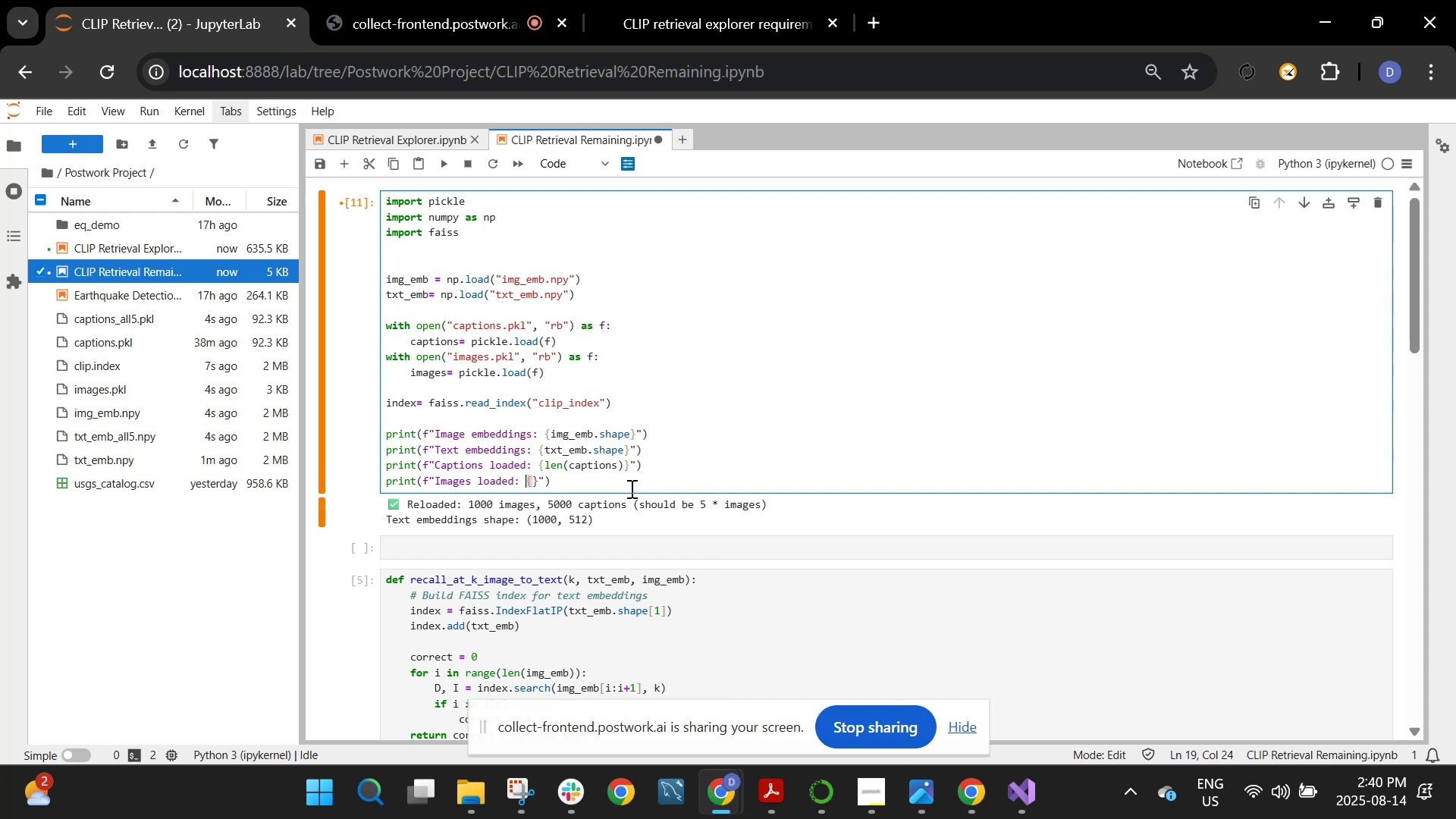 
key(ArrowRight)
 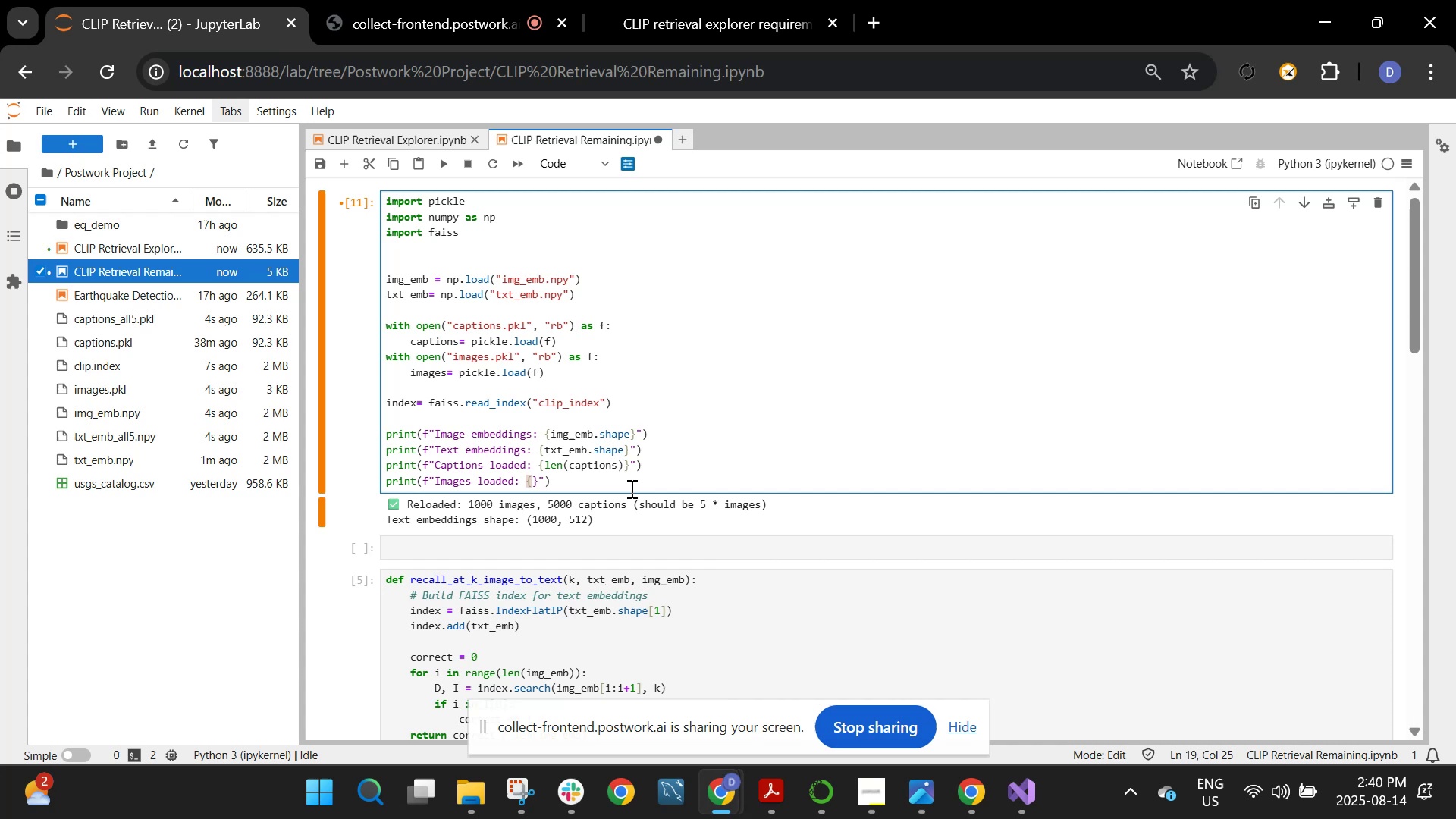 
type(len(images))
 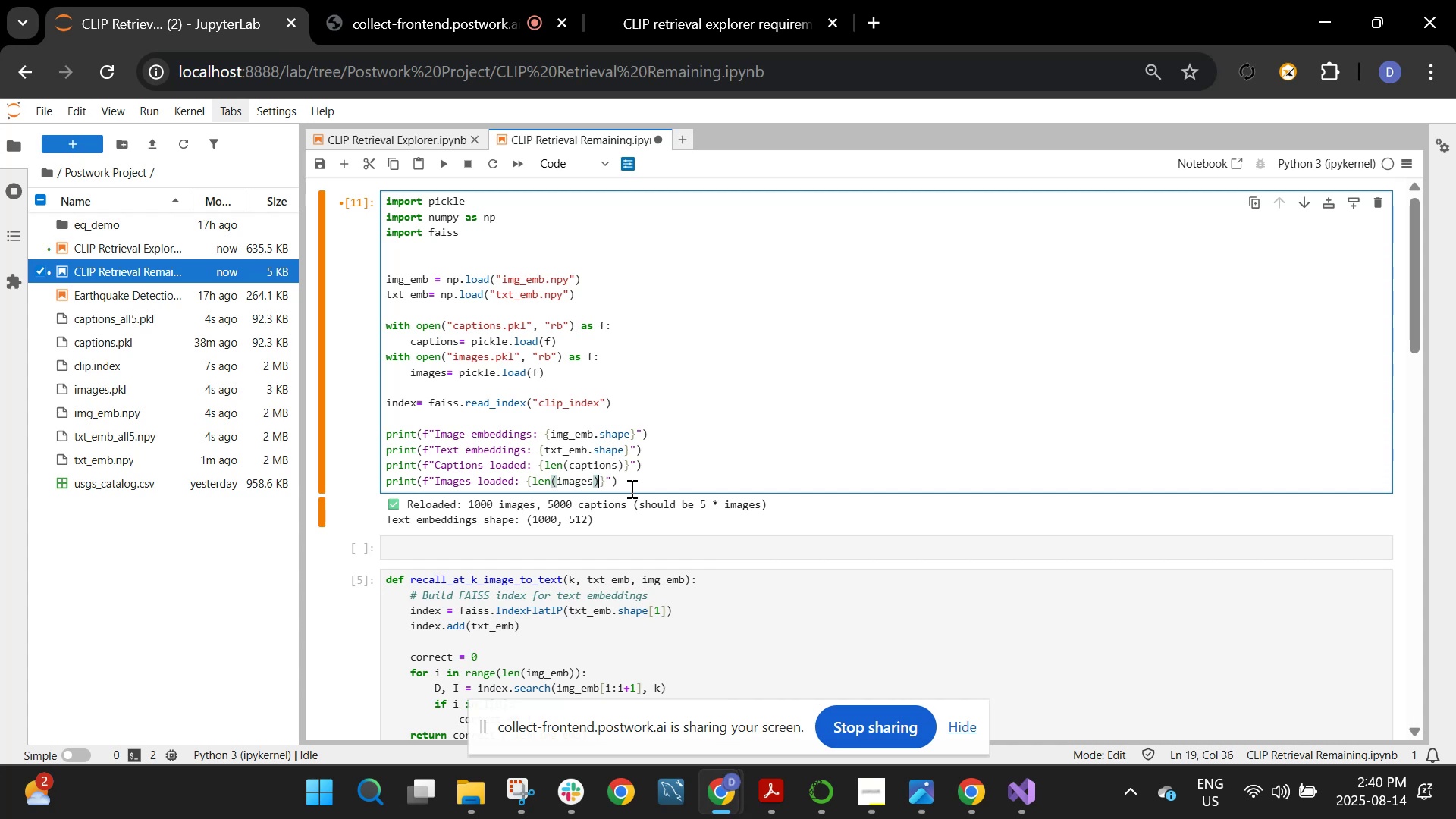 
key(ArrowRight)
 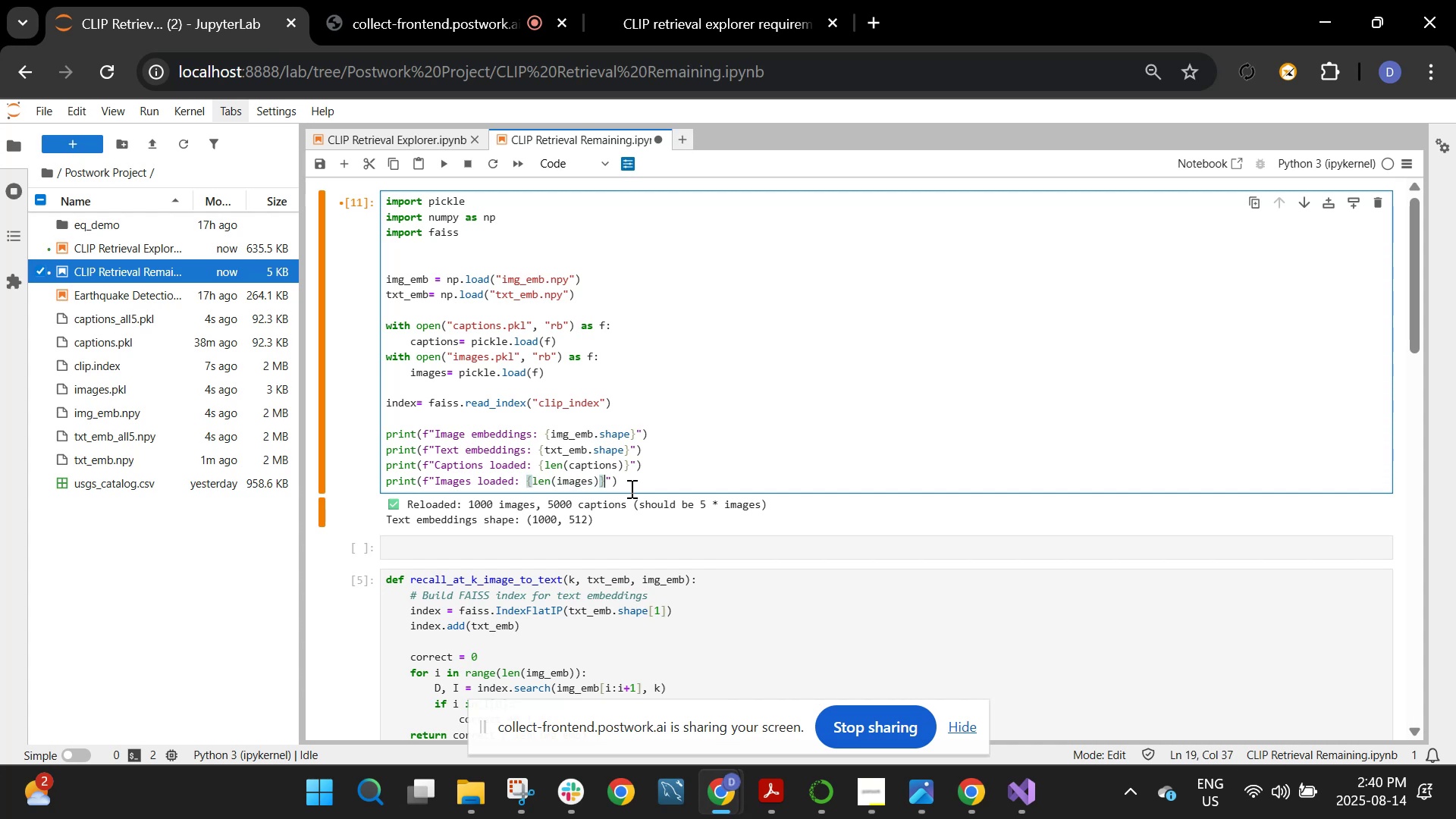 
key(ArrowRight)
 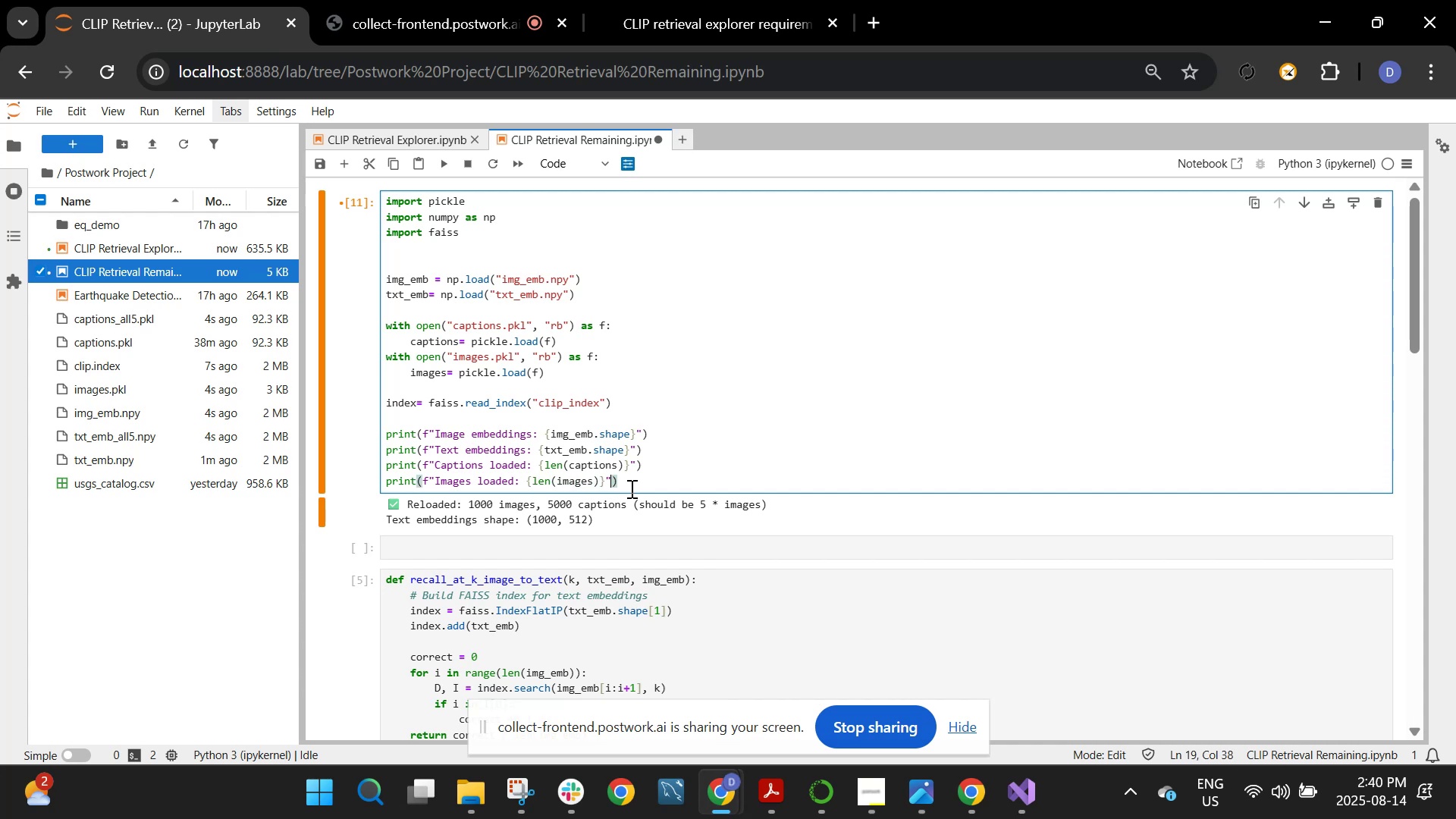 
key(ArrowRight)
 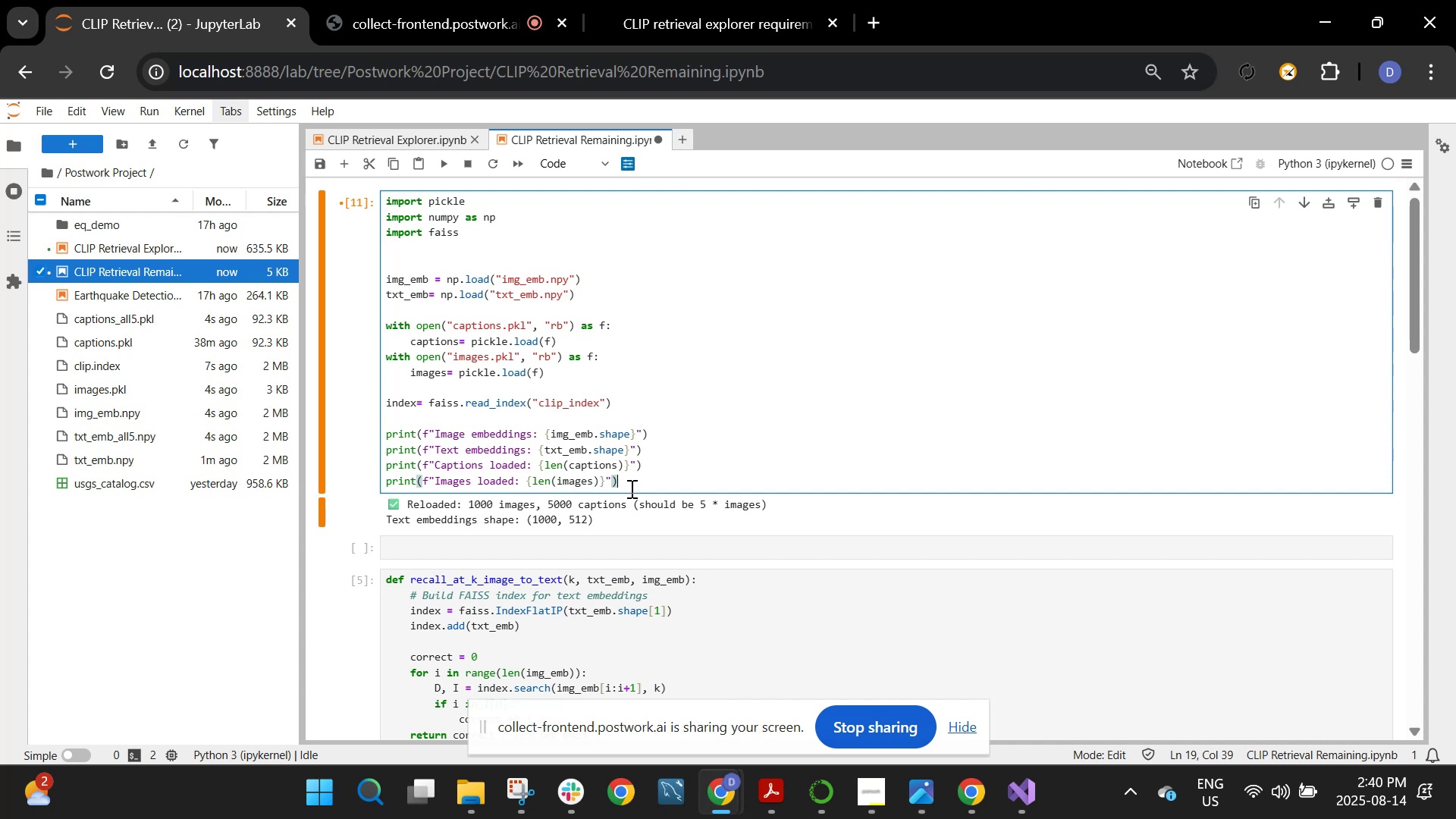 
key(Enter)
 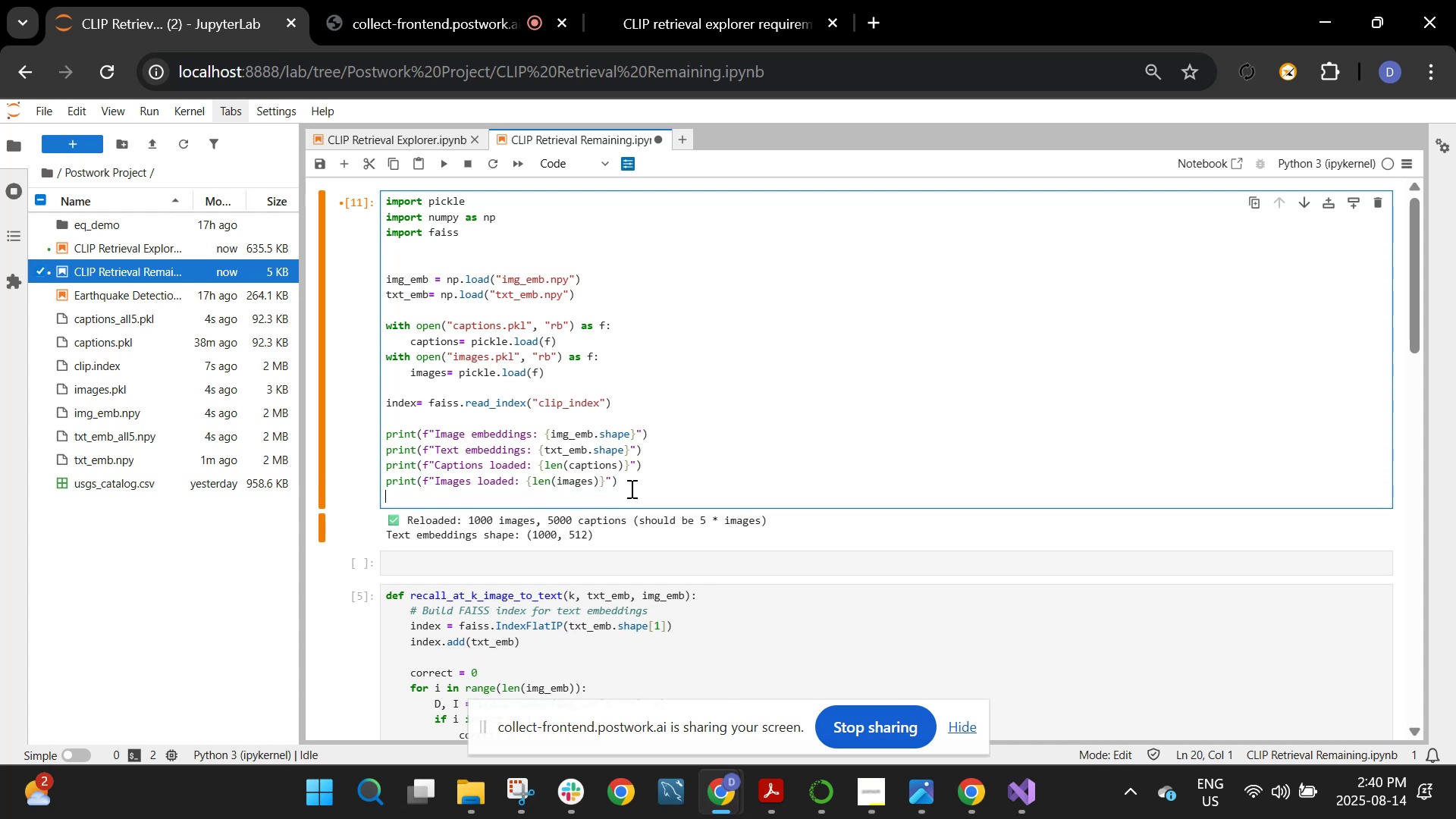 
type(print("Fa)
key(Backspace)
type(AISS index:" )
key(Backspace)
type(, index.ntotal, "vectors loaded"))
 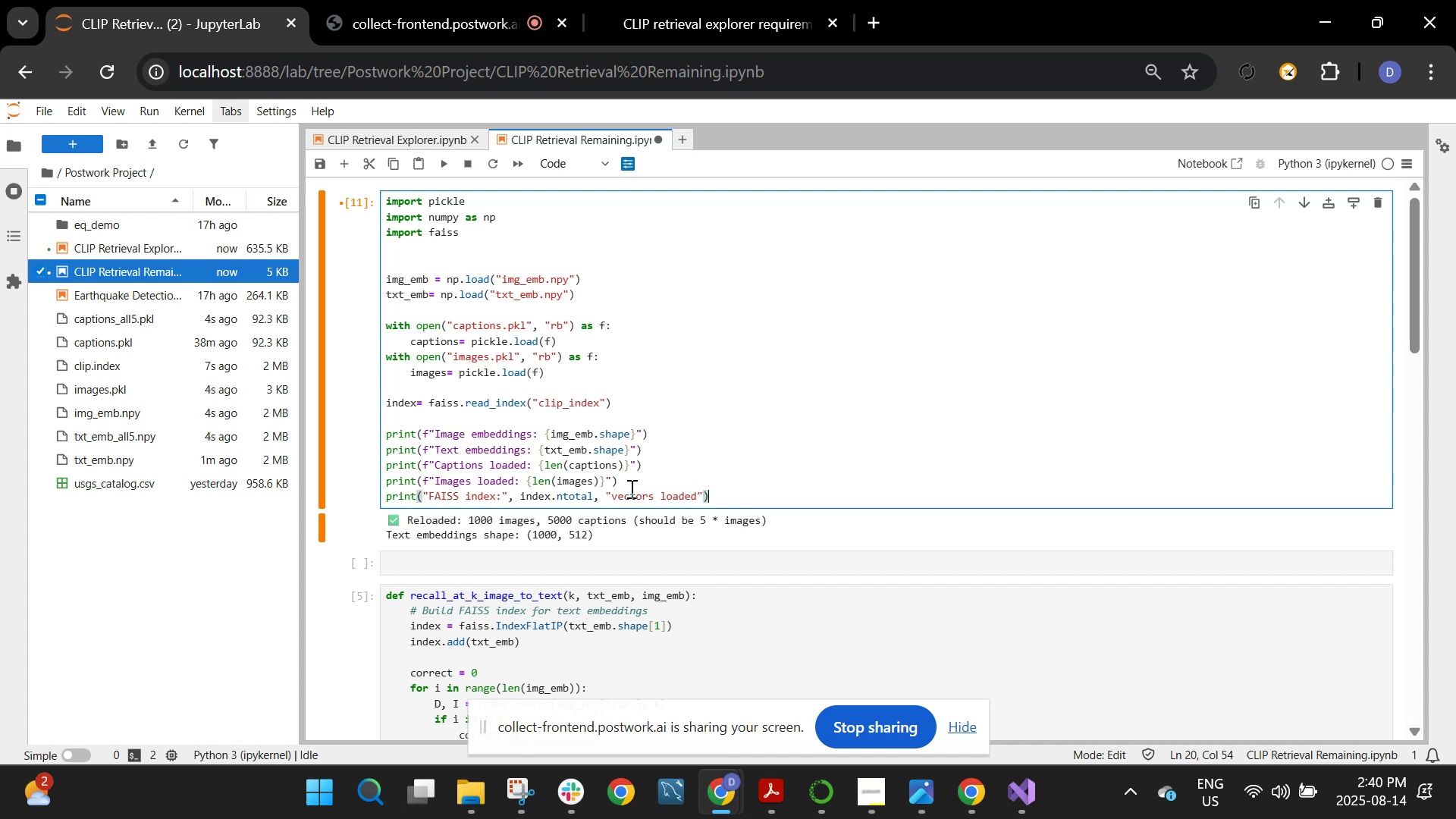 
key(Shift+Enter)
 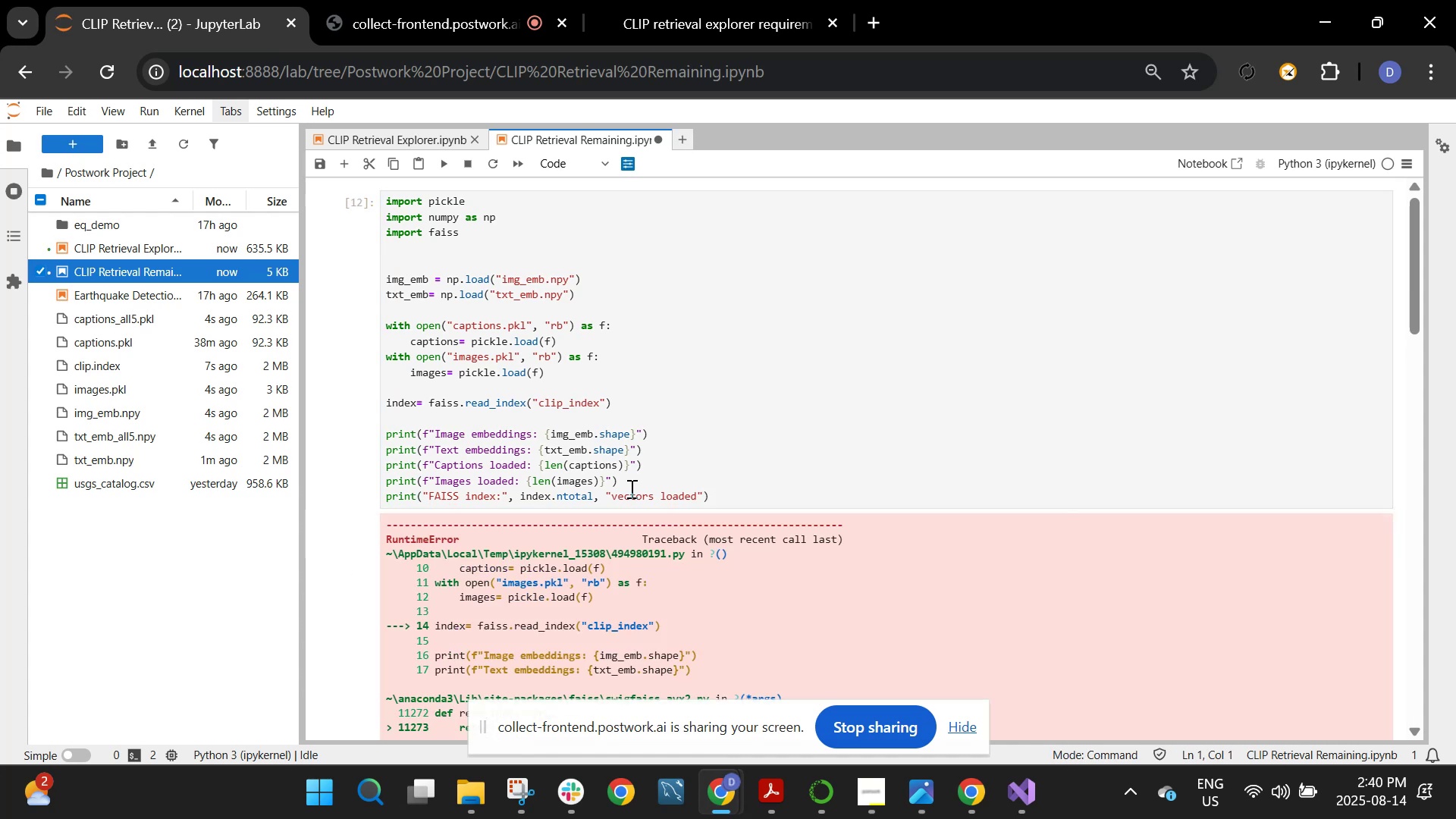 
scroll: coordinate [630, 488], scroll_direction: down, amount: 2.0
 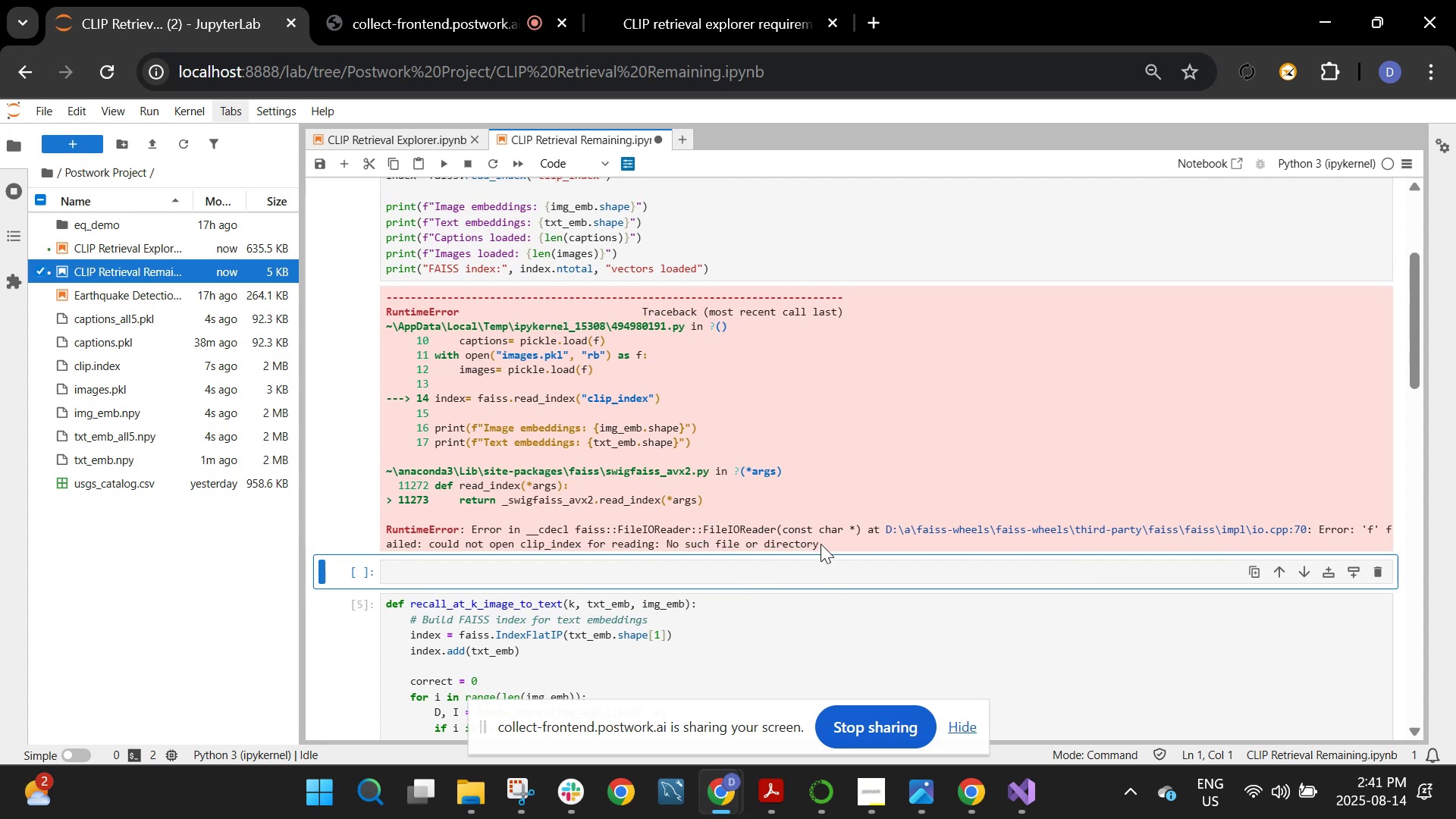 
wait(6.98)
 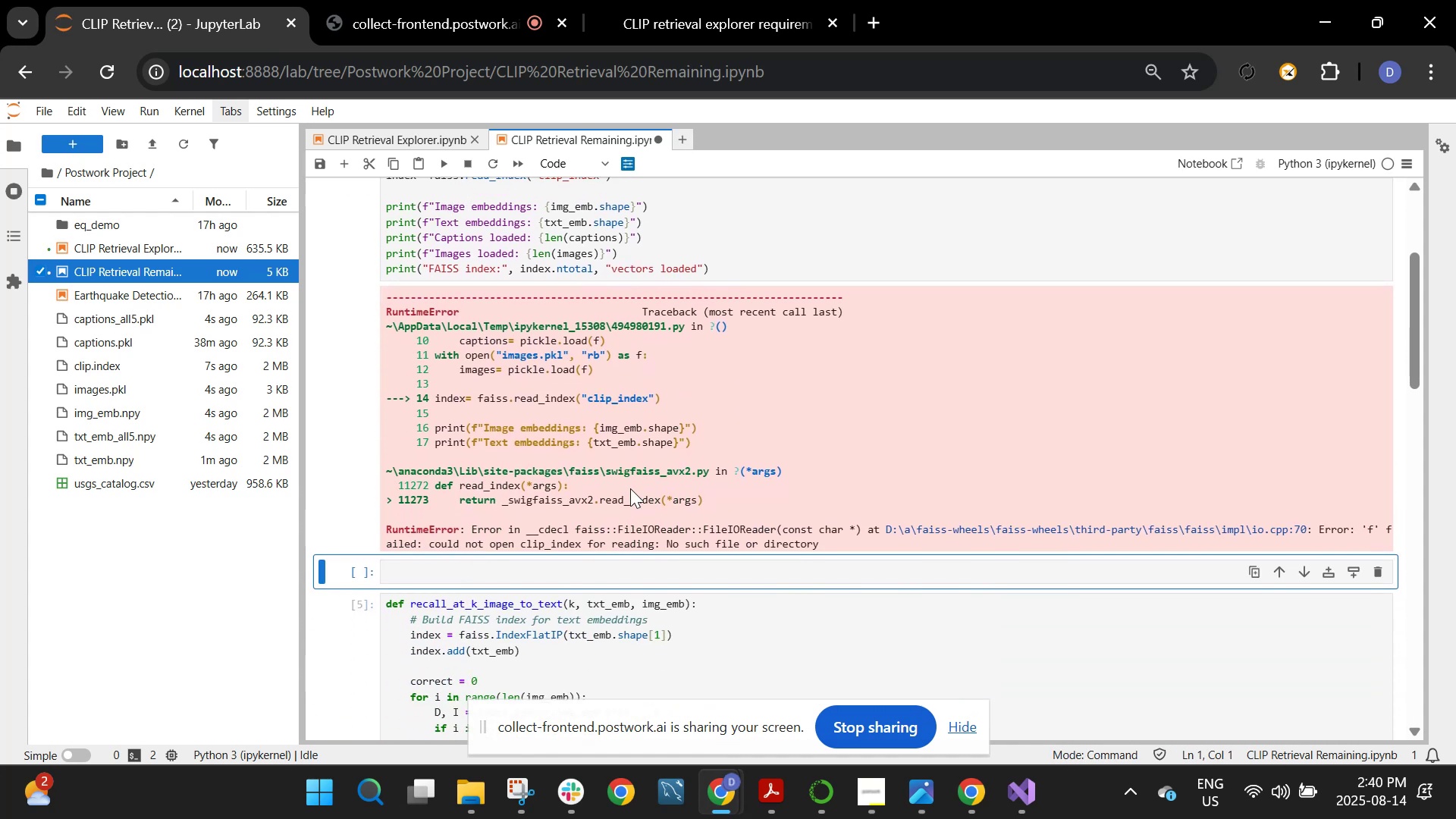 
left_click_drag(start_coordinate=[819, 542], to_coordinate=[383, 303])
 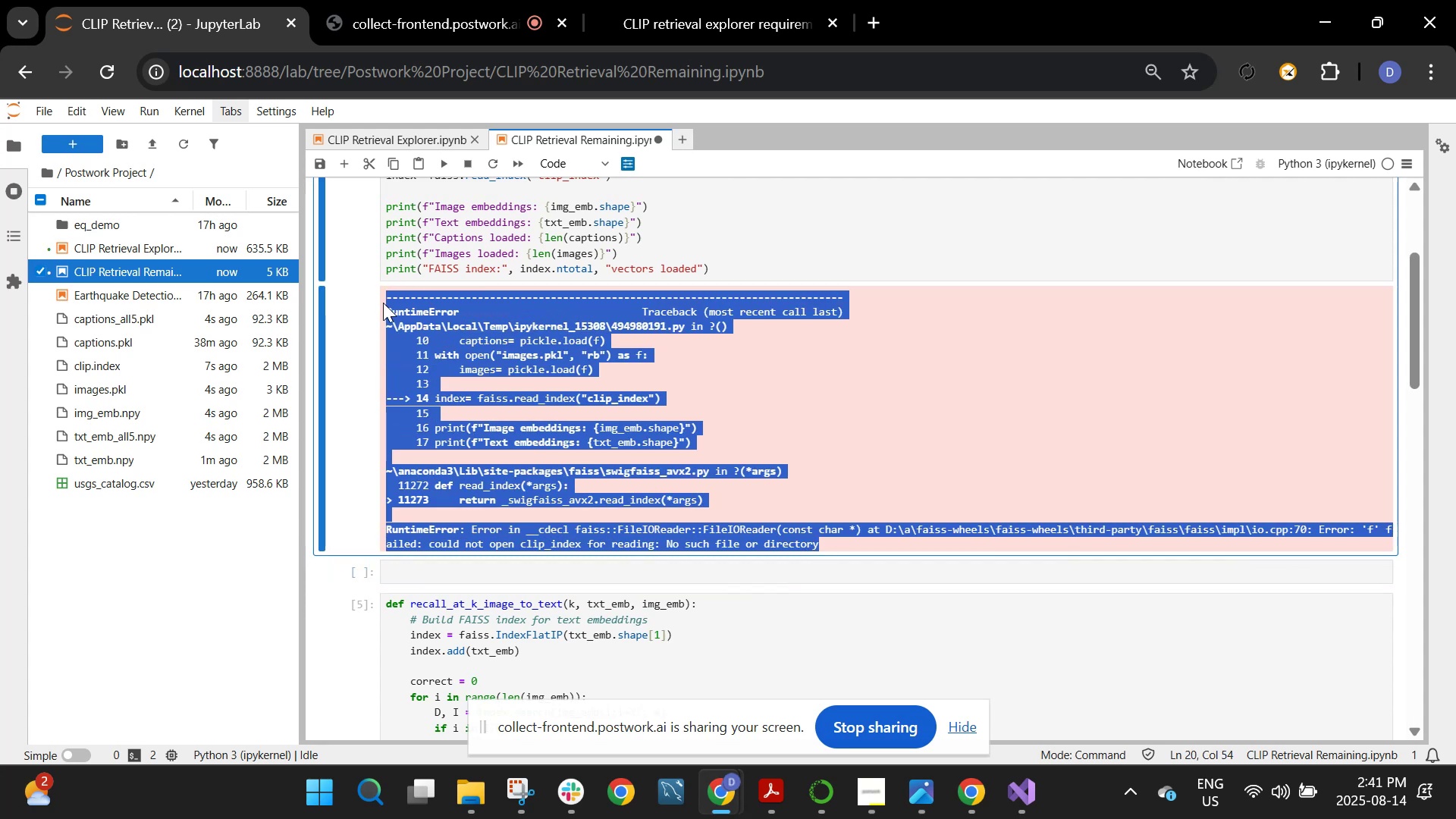 
key(Control+C)
 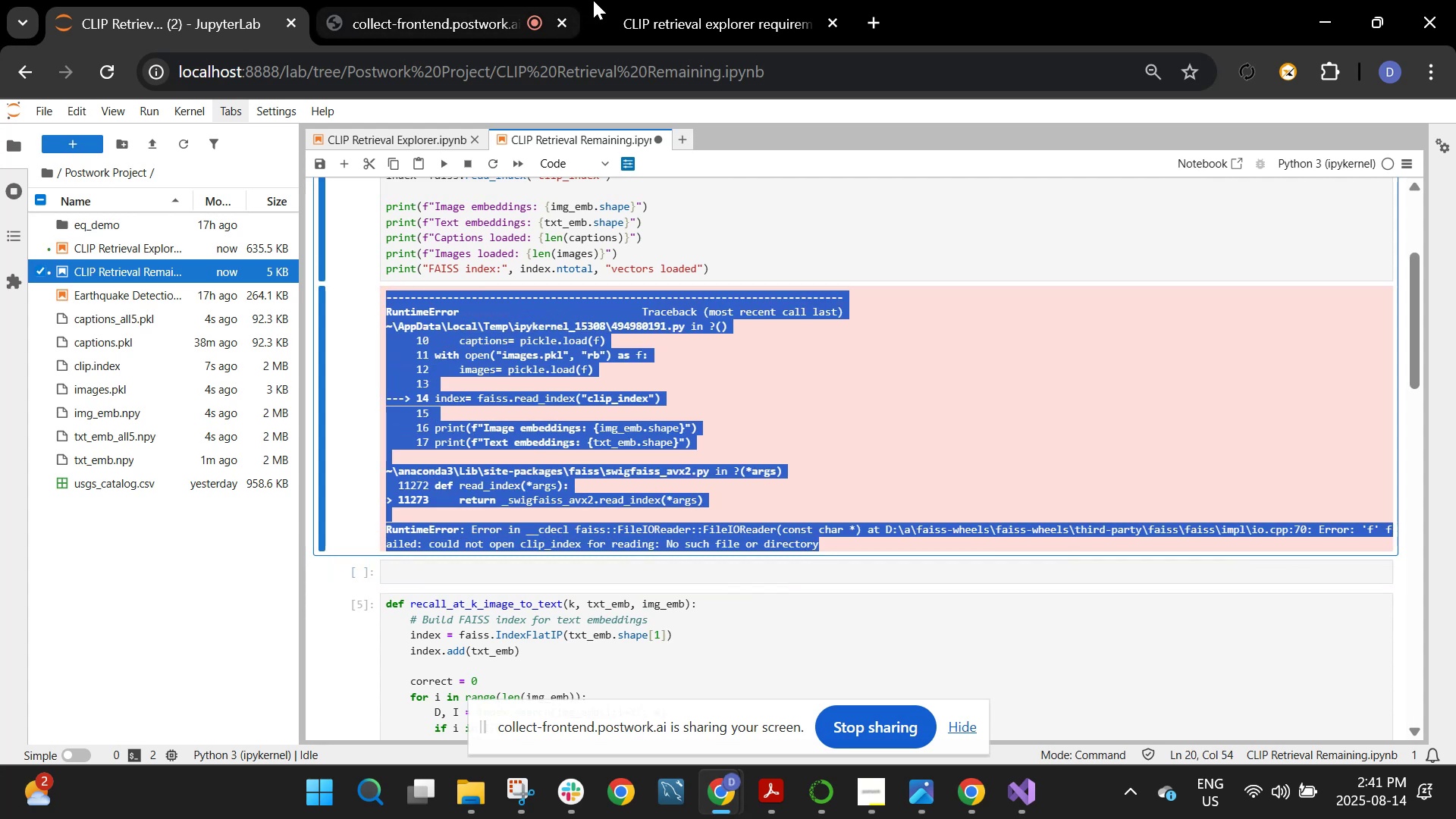 
left_click([670, 0])
 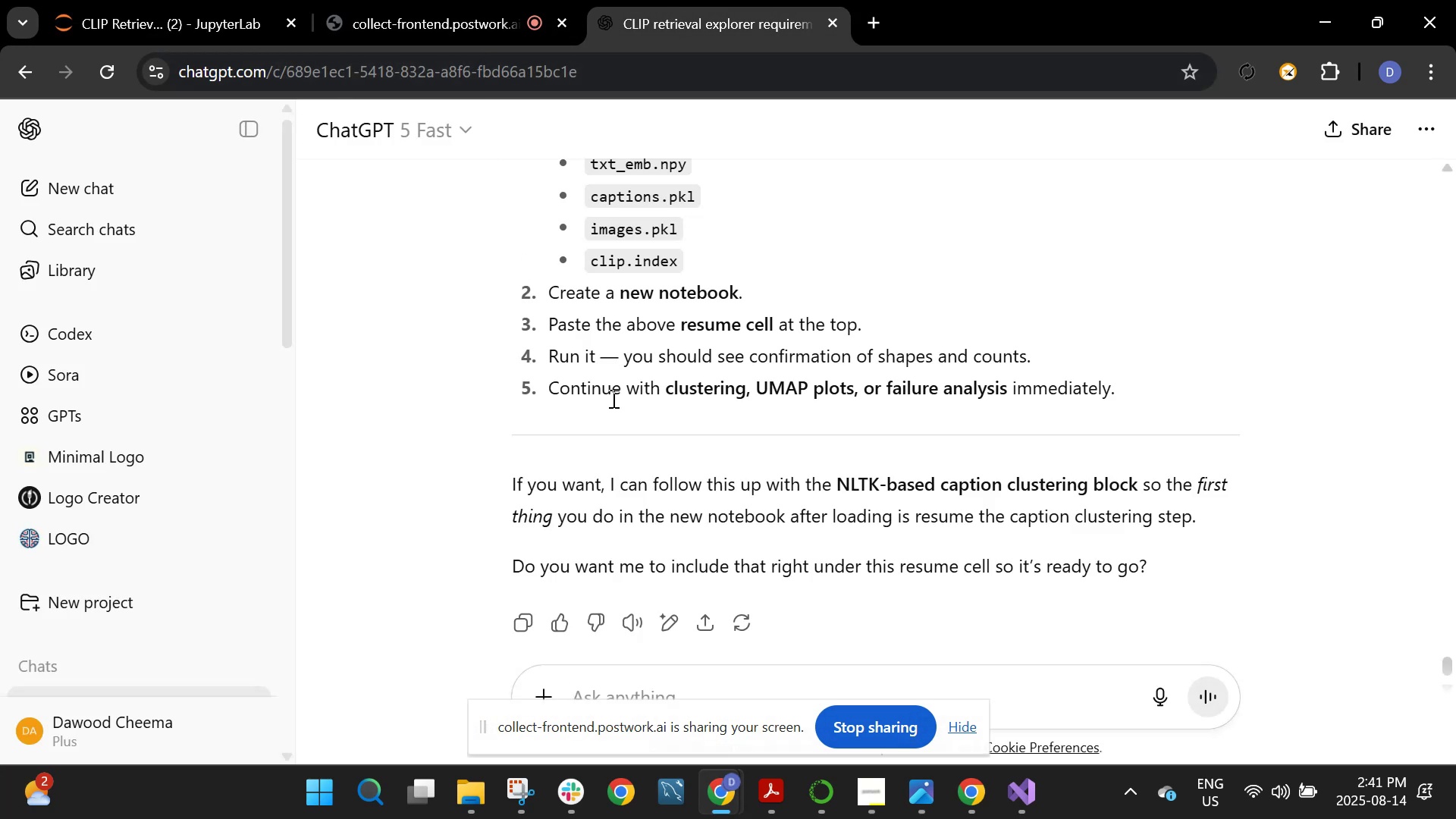 
scroll: coordinate [615, 415], scroll_direction: down, amount: 4.0
 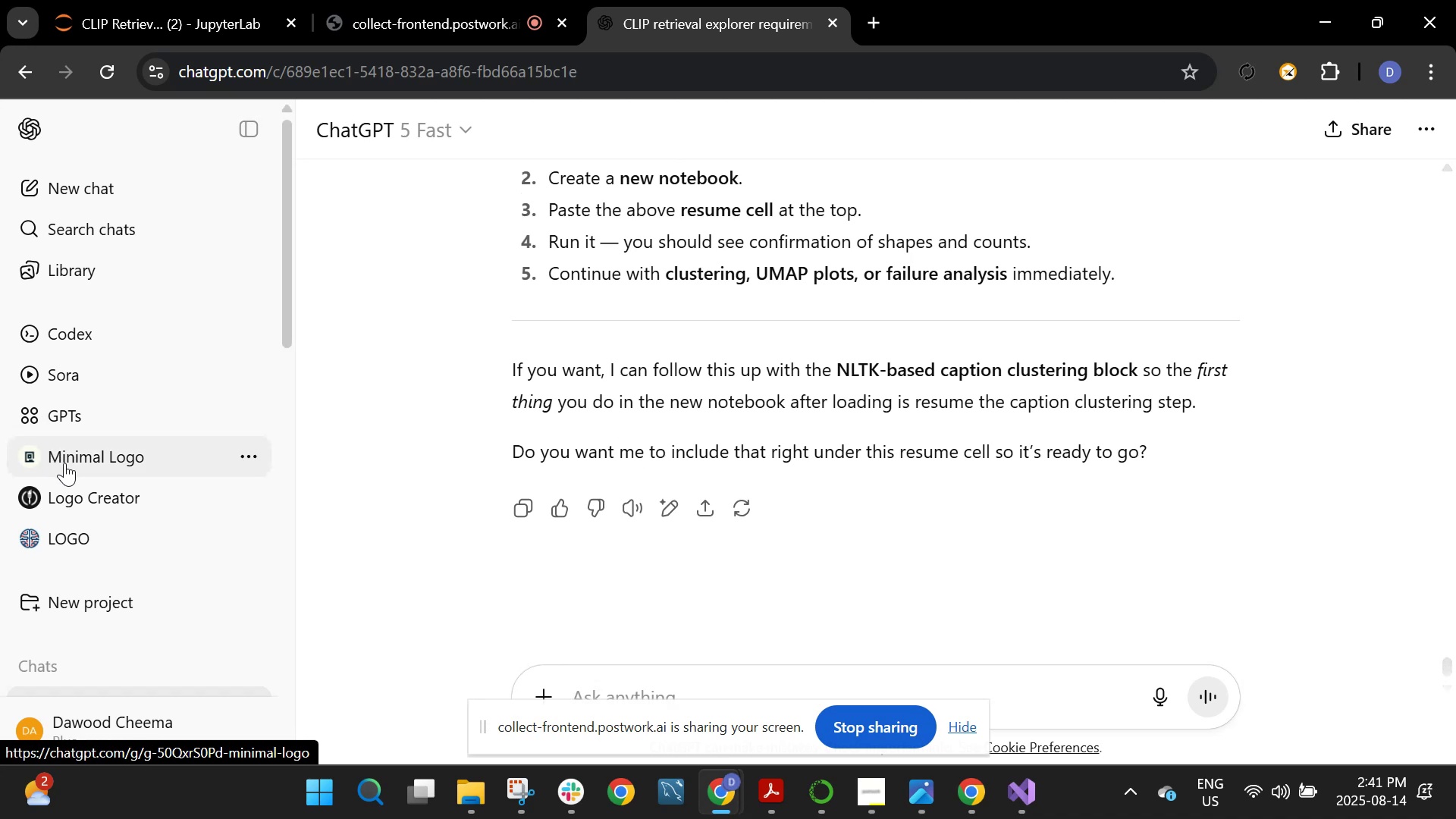 
wait(7.45)
 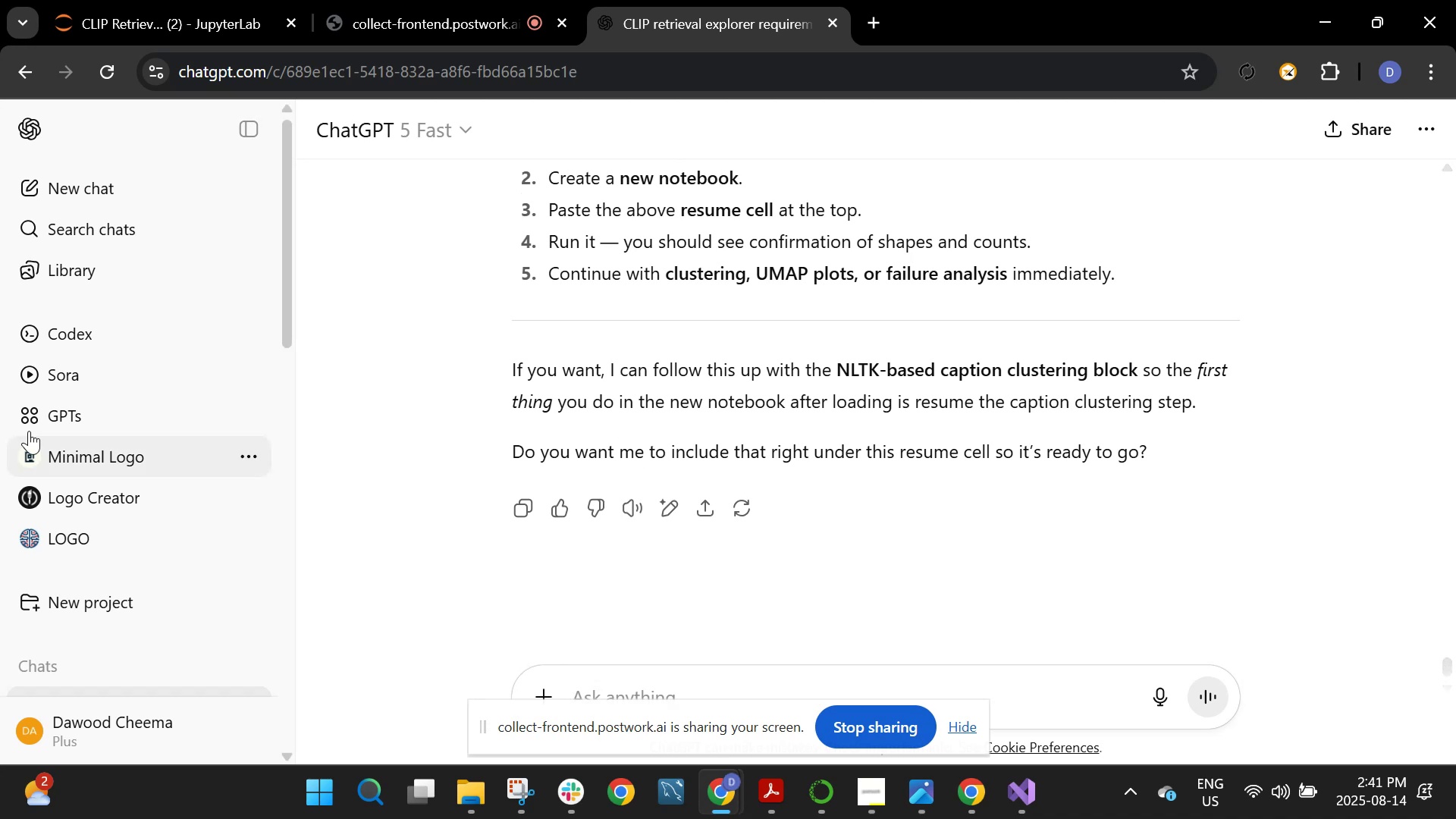 
key(Control+C)
 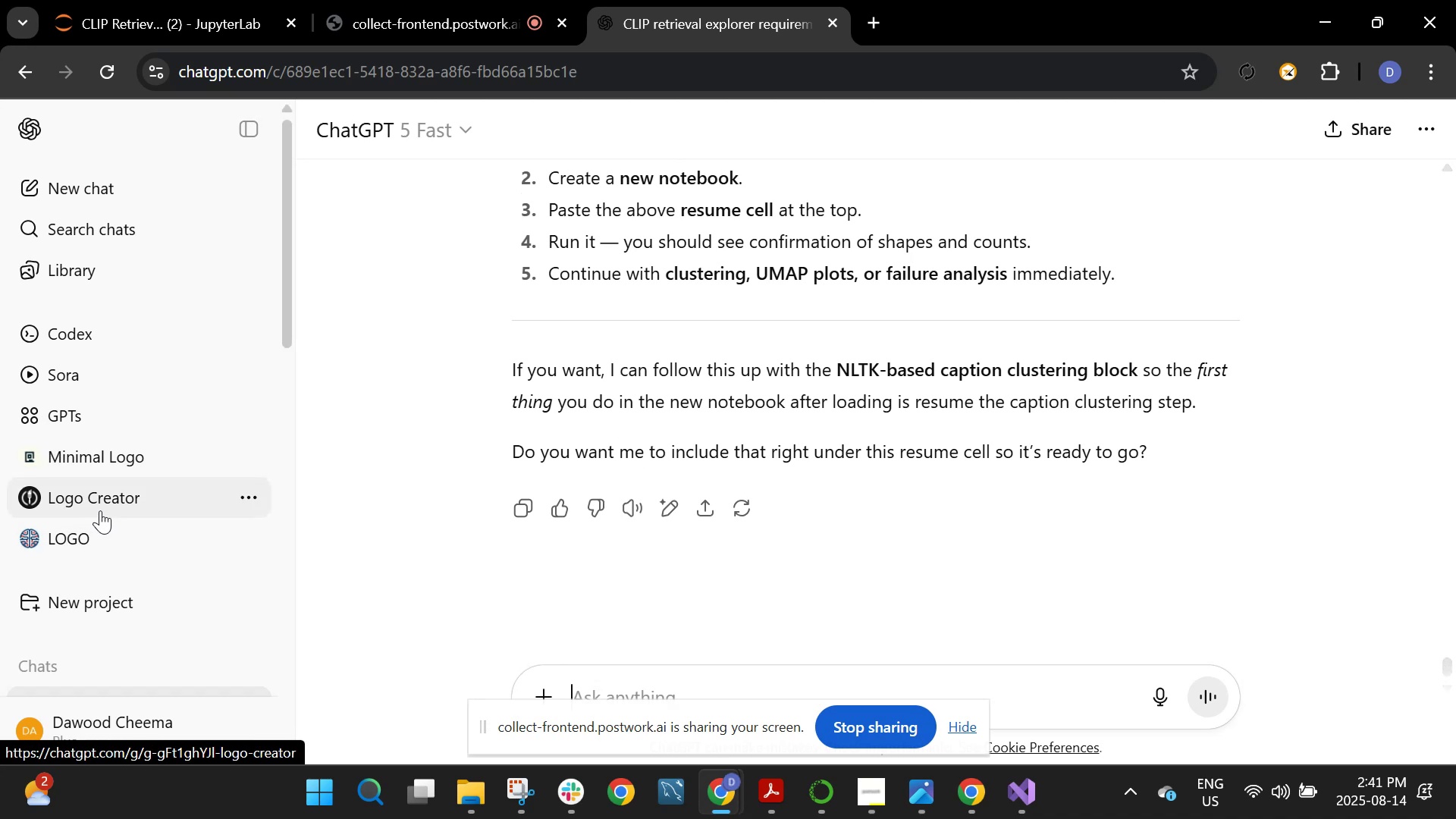 
key(Control+V)
 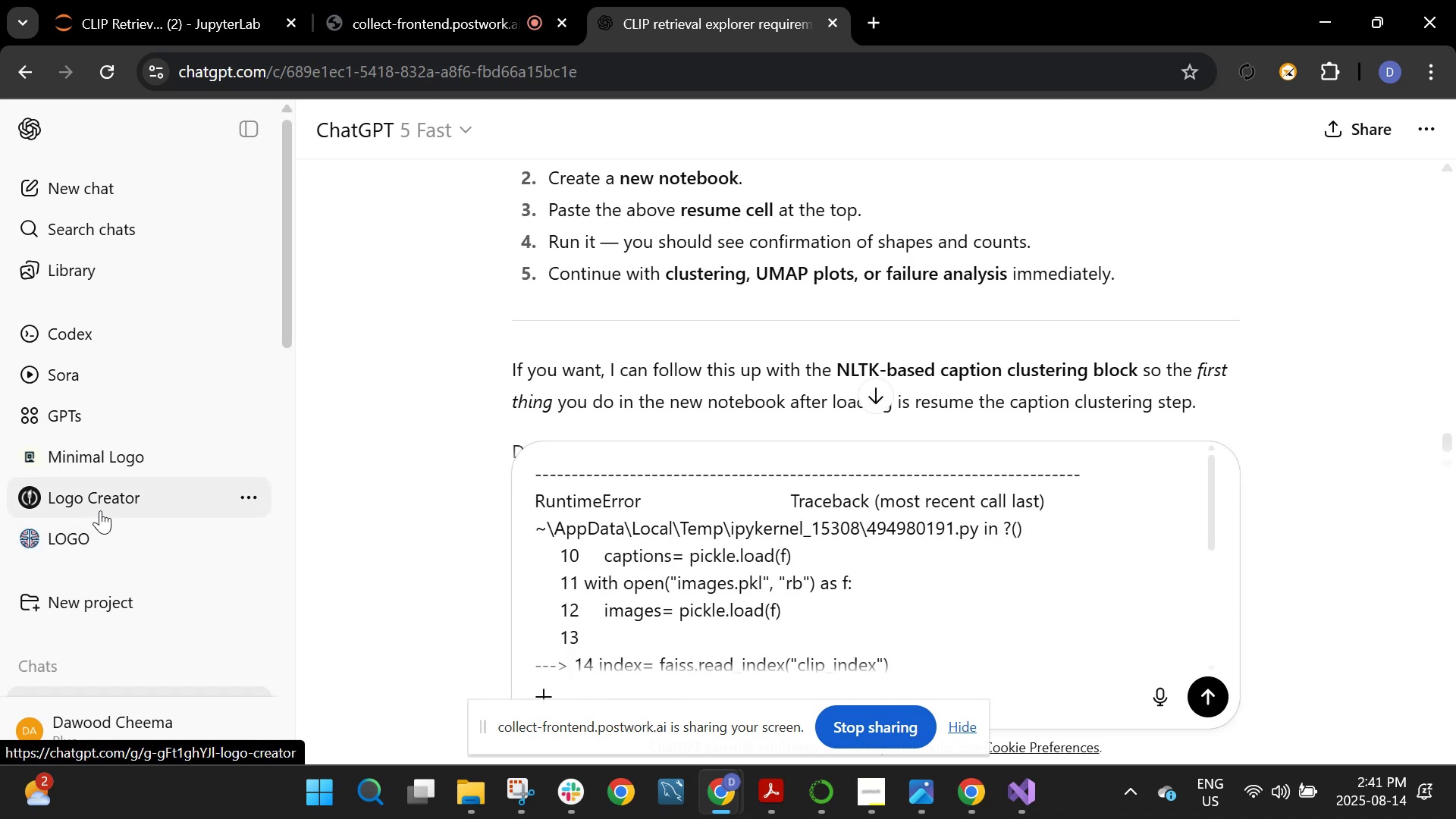 
key(Shift+ShiftRight)
 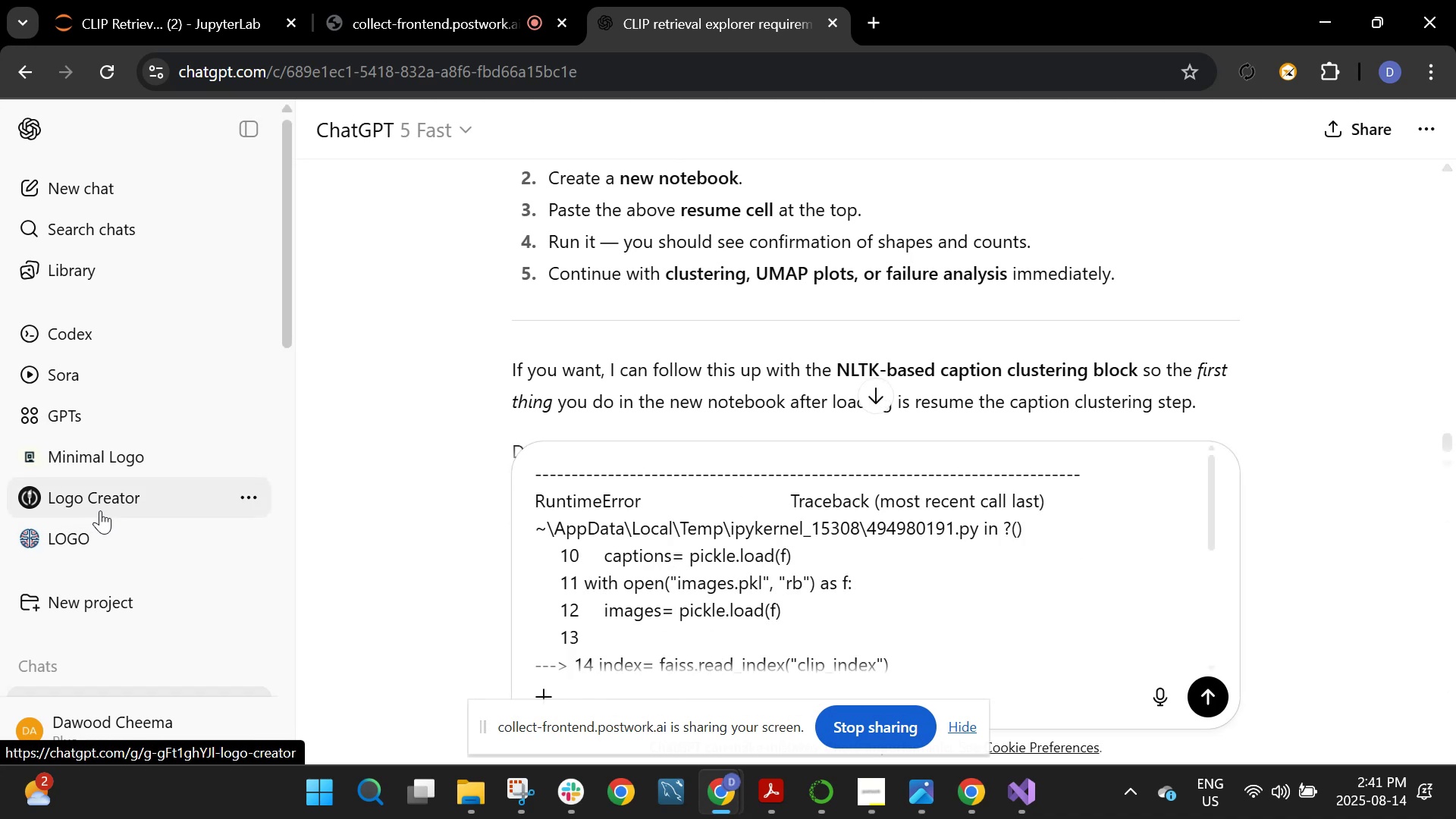 
key(Shift+Enter)
 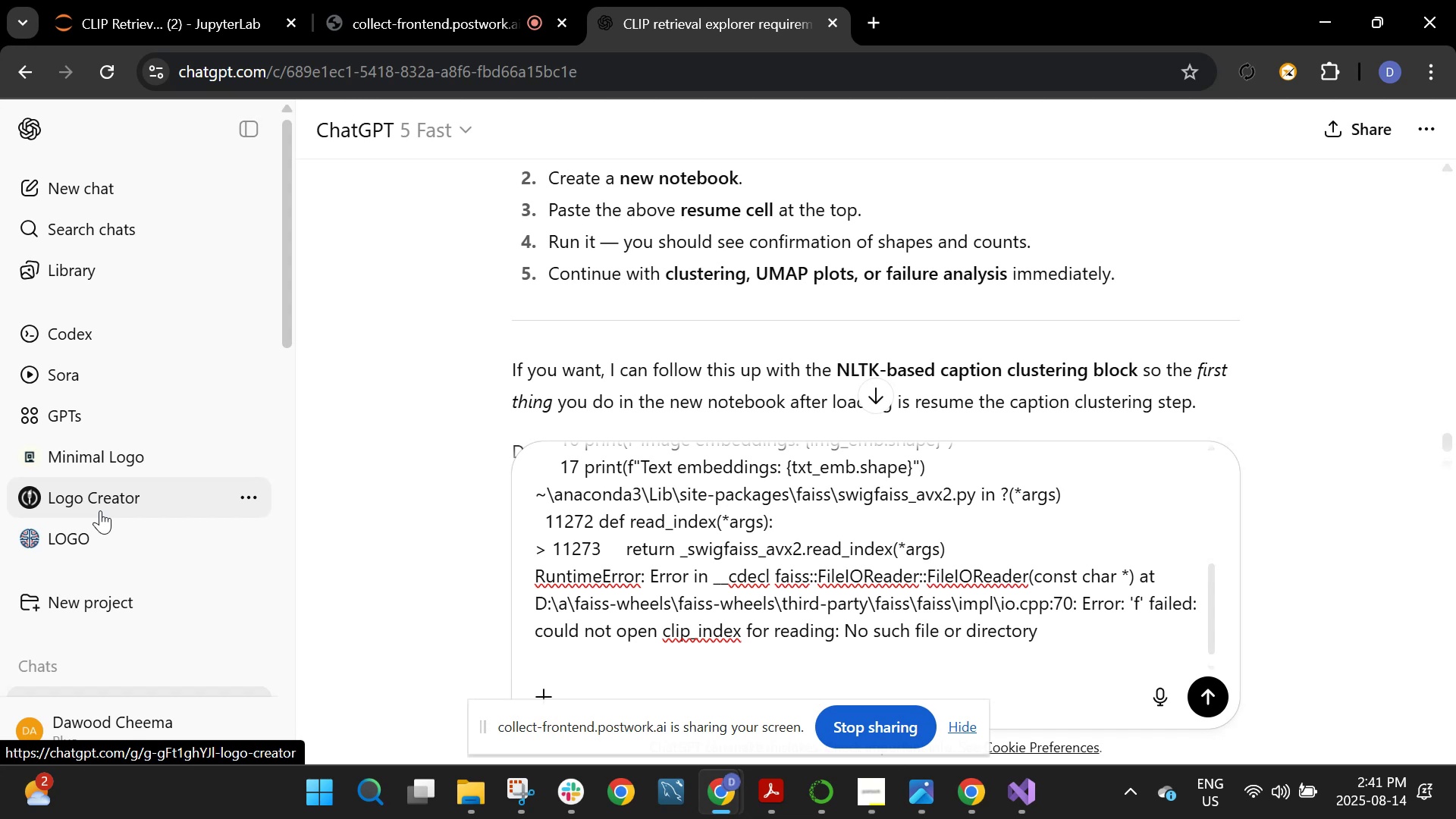 
key(Enter)
 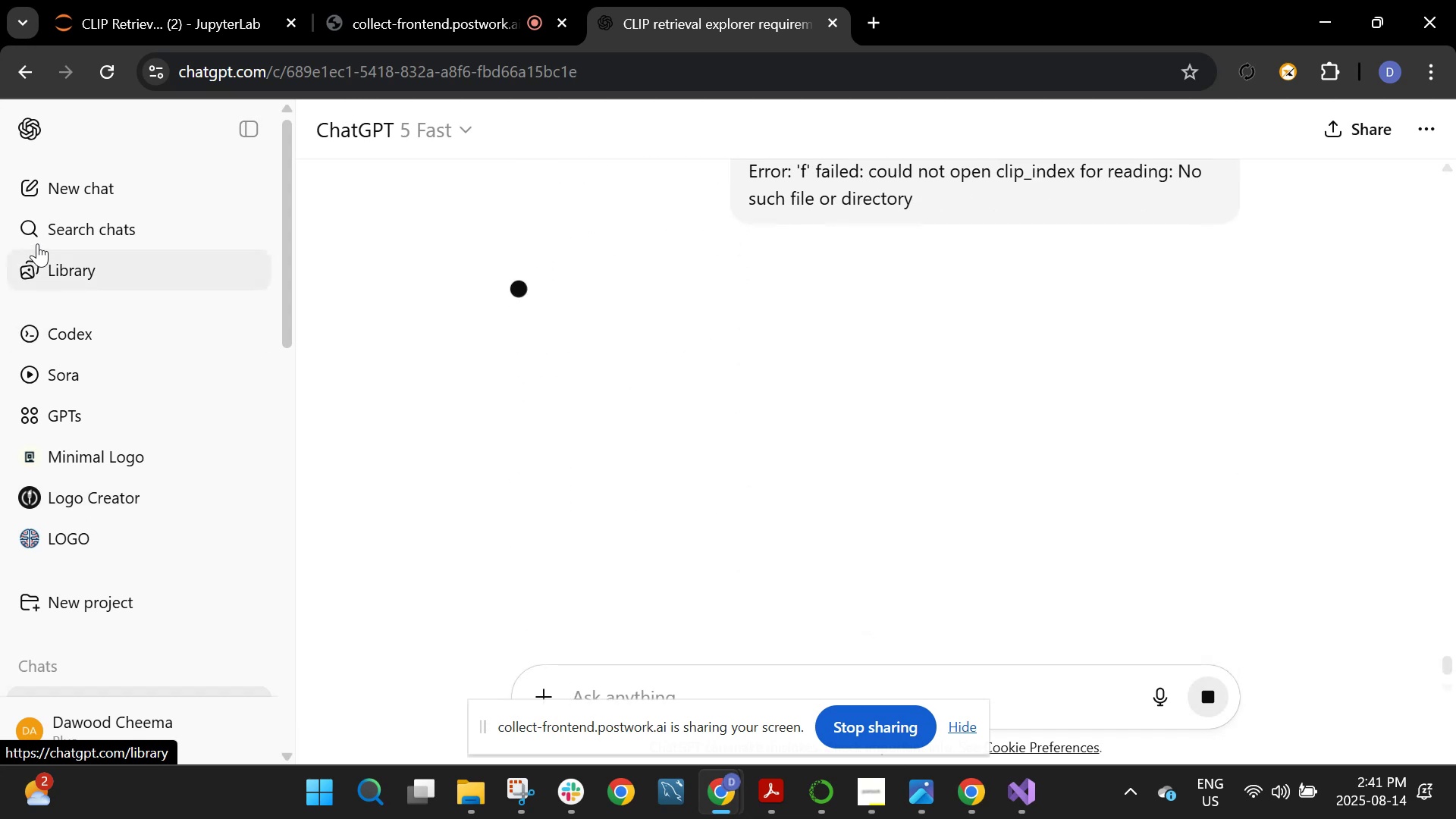 
mouse_move([179, 14])
 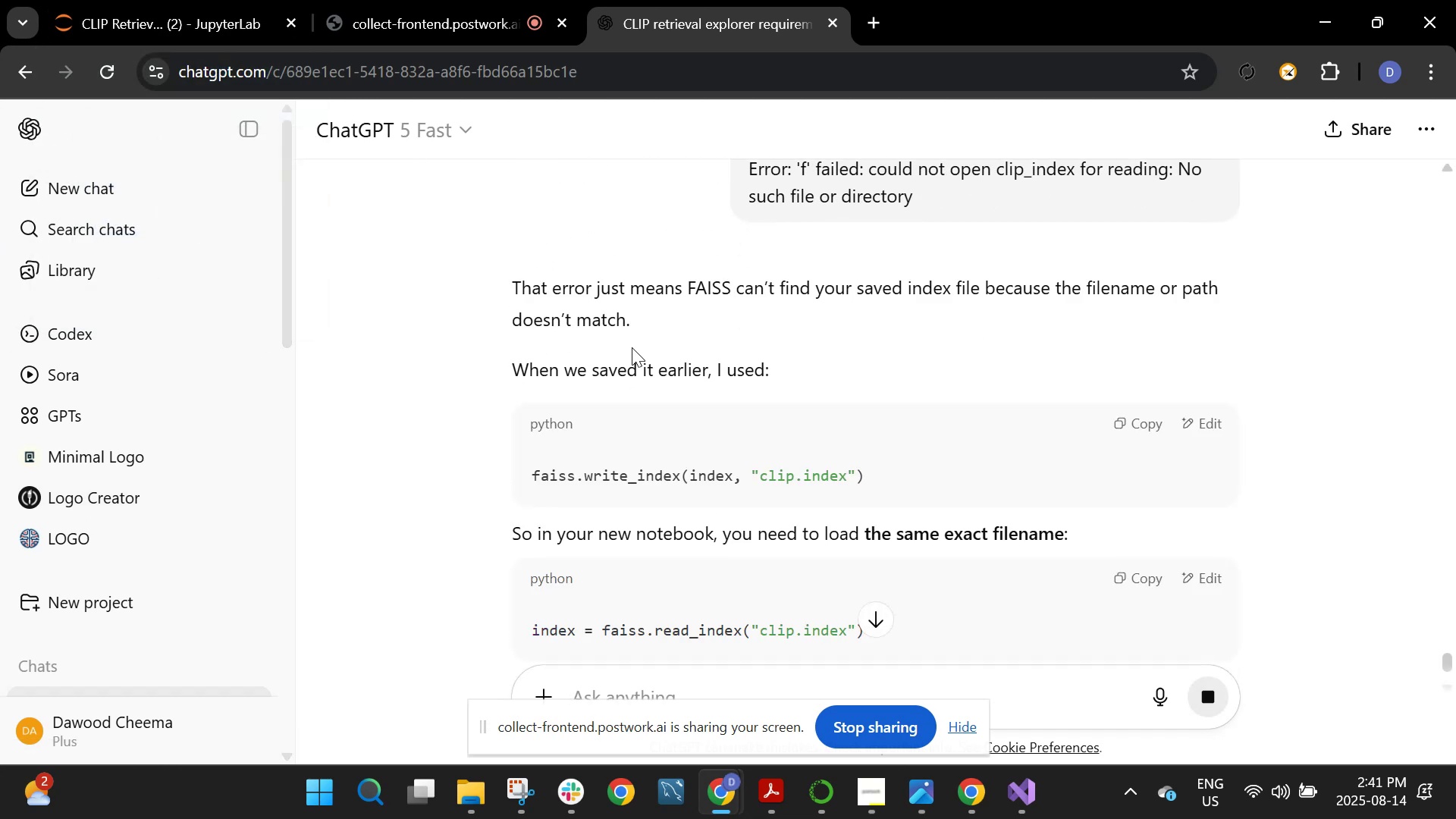 
wait(8.19)
 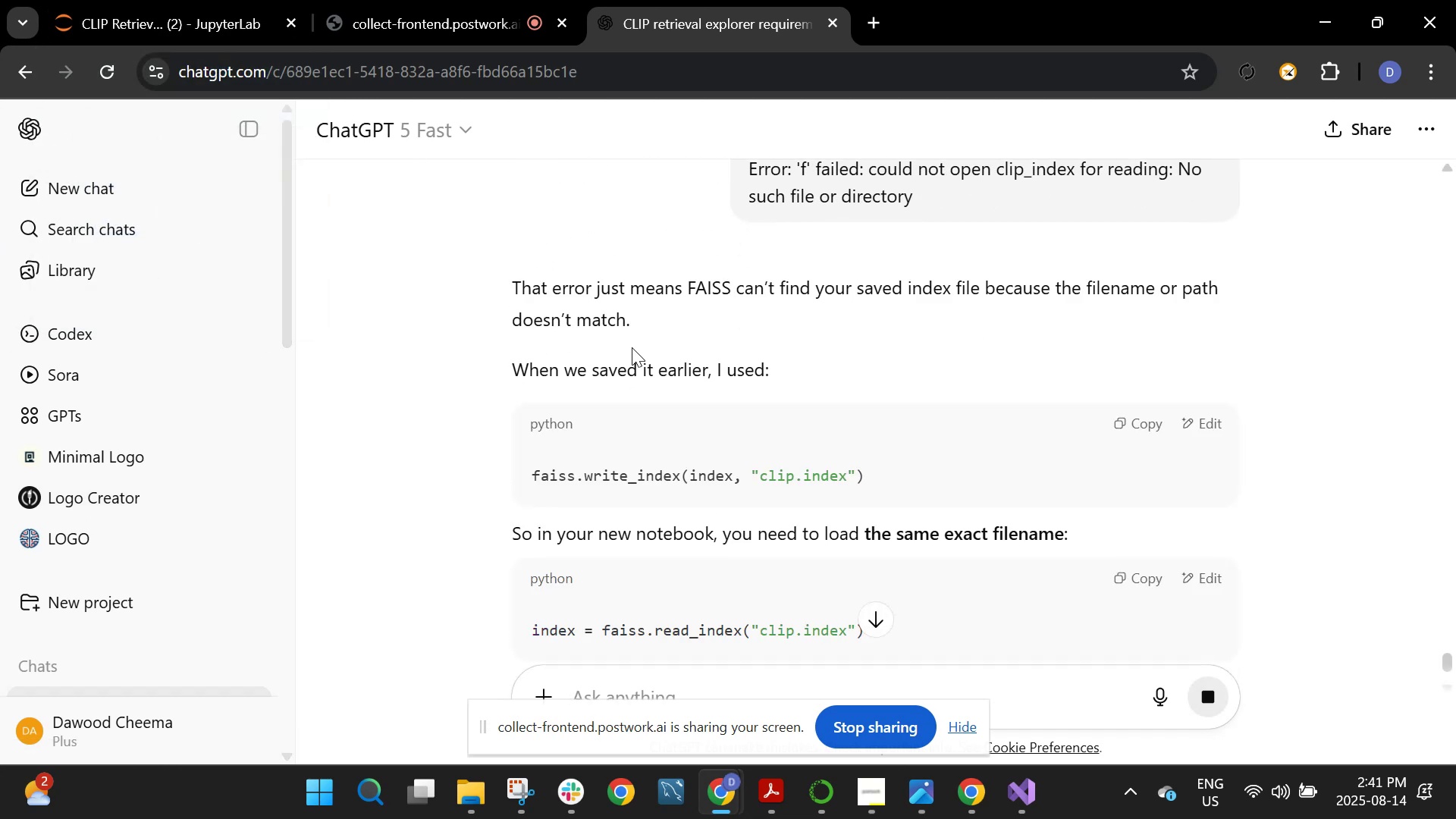 
scroll: coordinate [632, 347], scroll_direction: down, amount: 1.0
 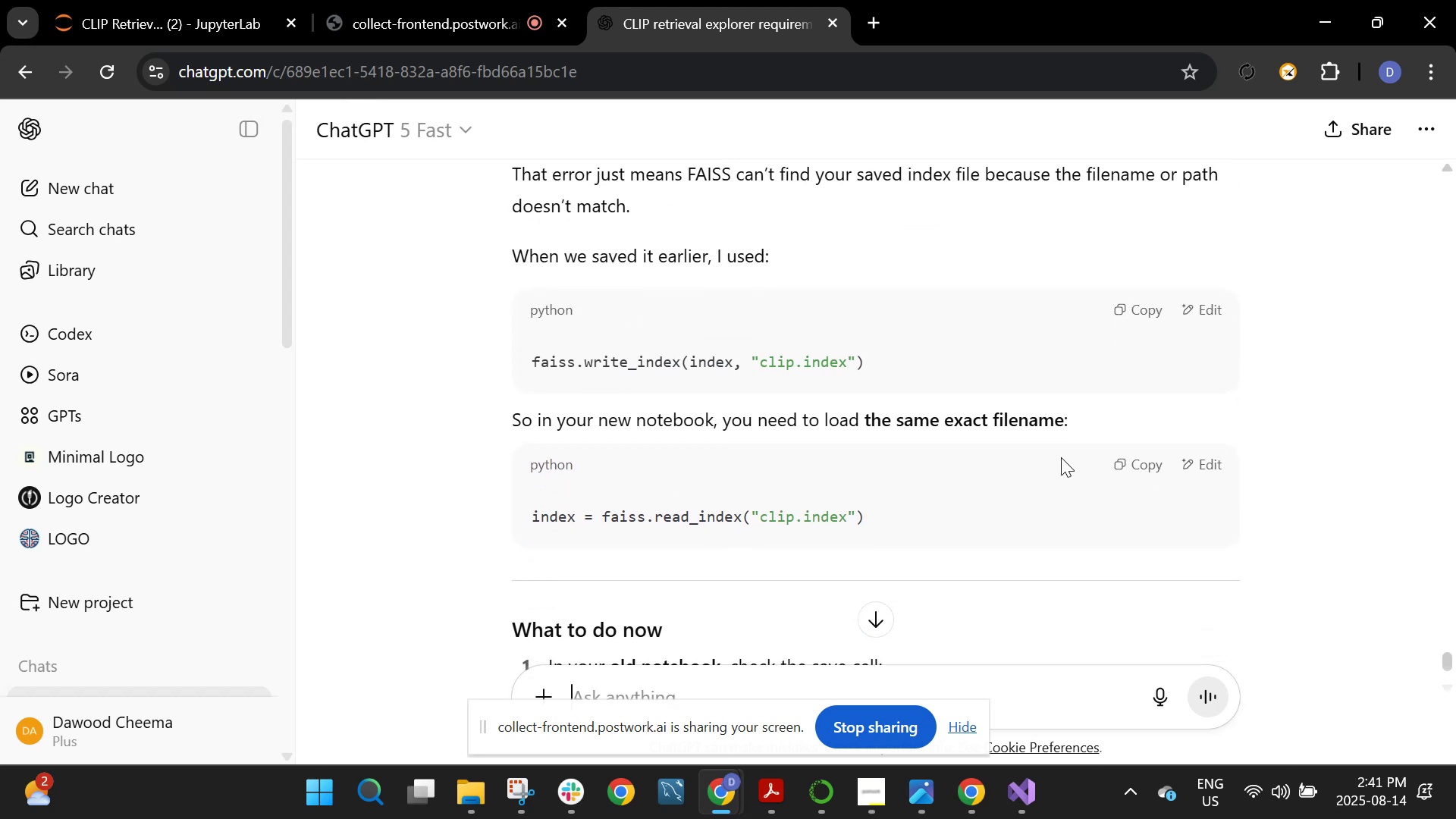 
left_click([1124, 460])
 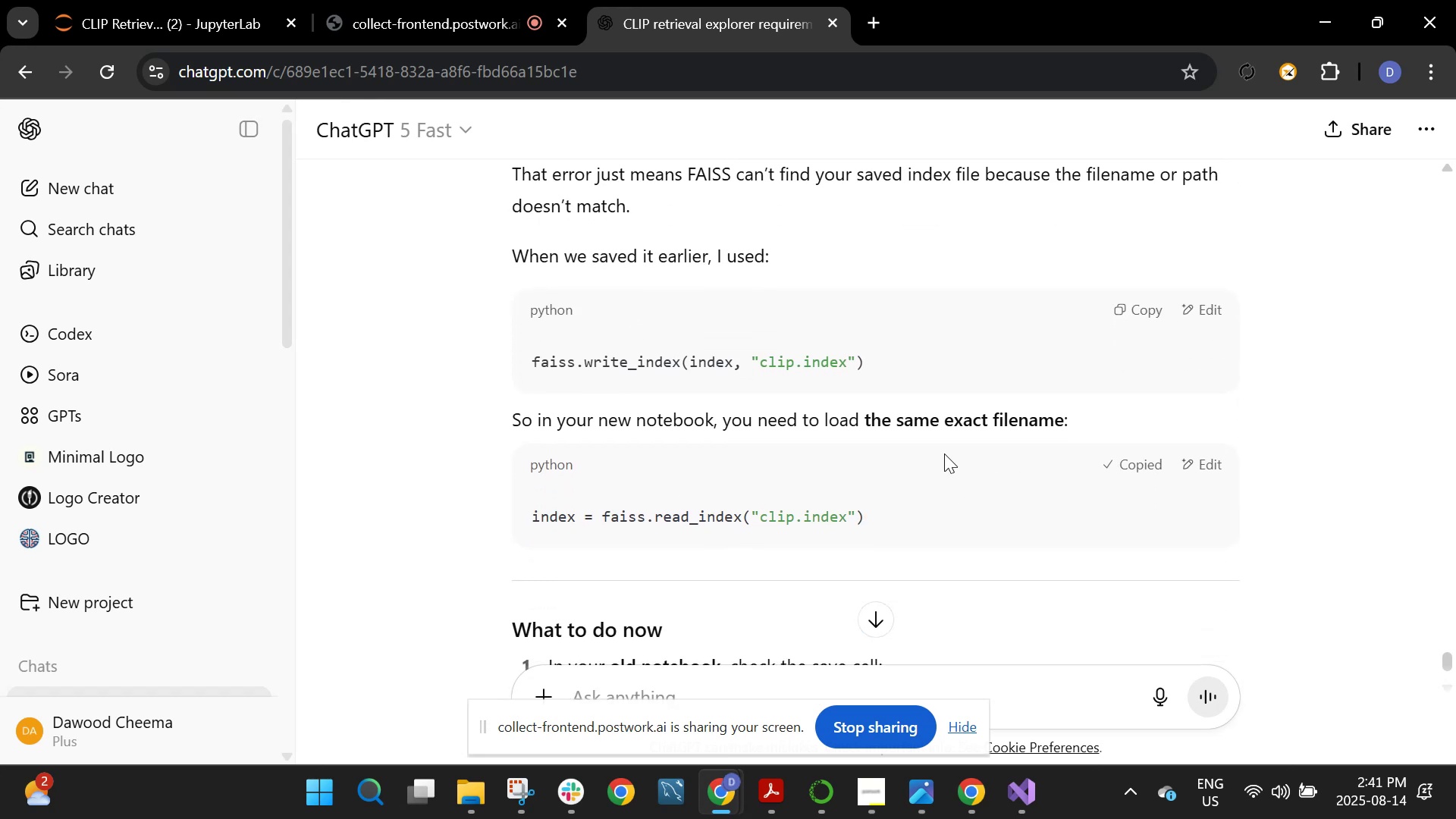 
scroll: coordinate [896, 419], scroll_direction: down, amount: 4.0
 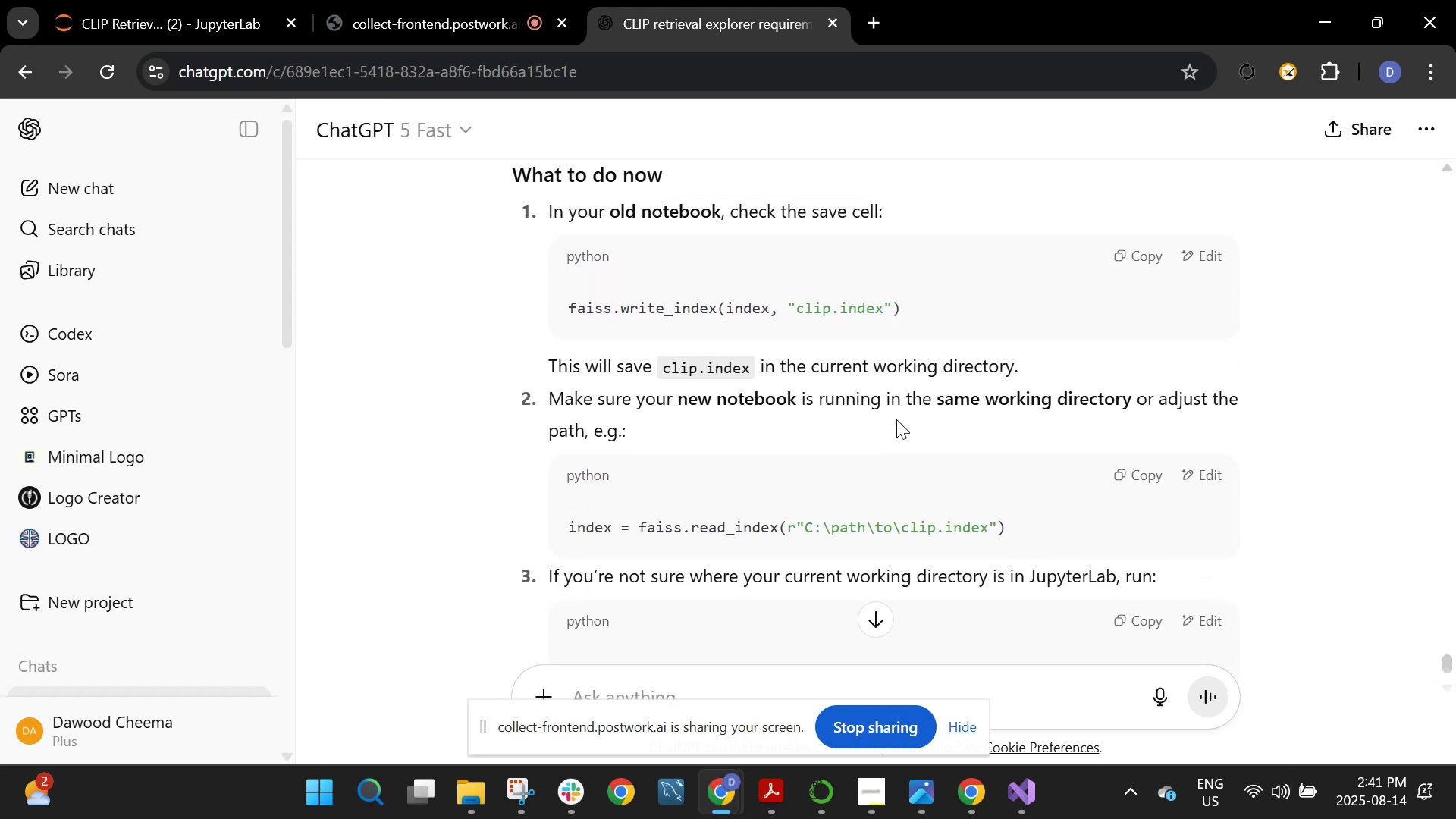 
wait(9.49)
 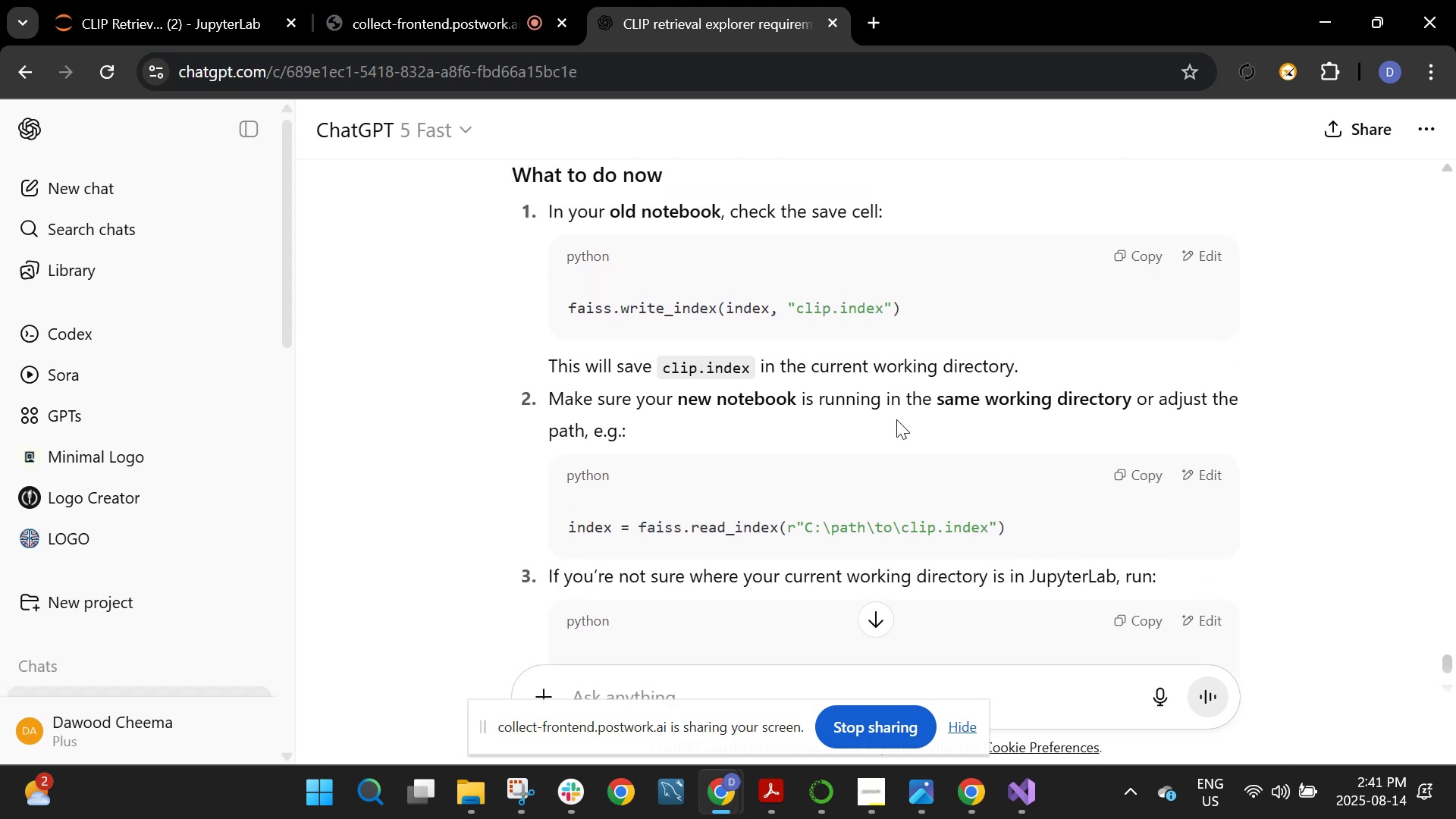 
left_click([345, 0])
 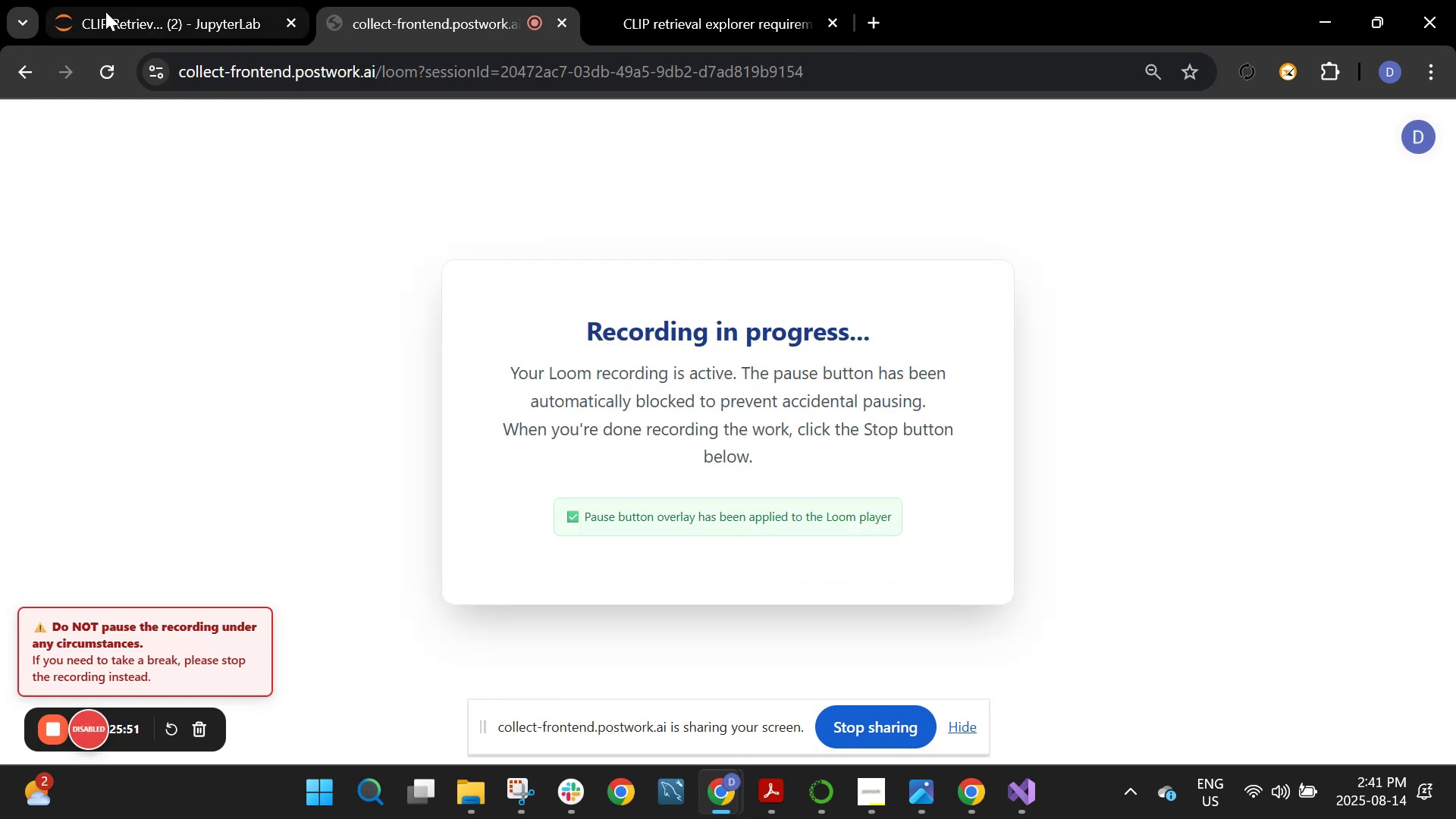 
left_click([105, 11])
 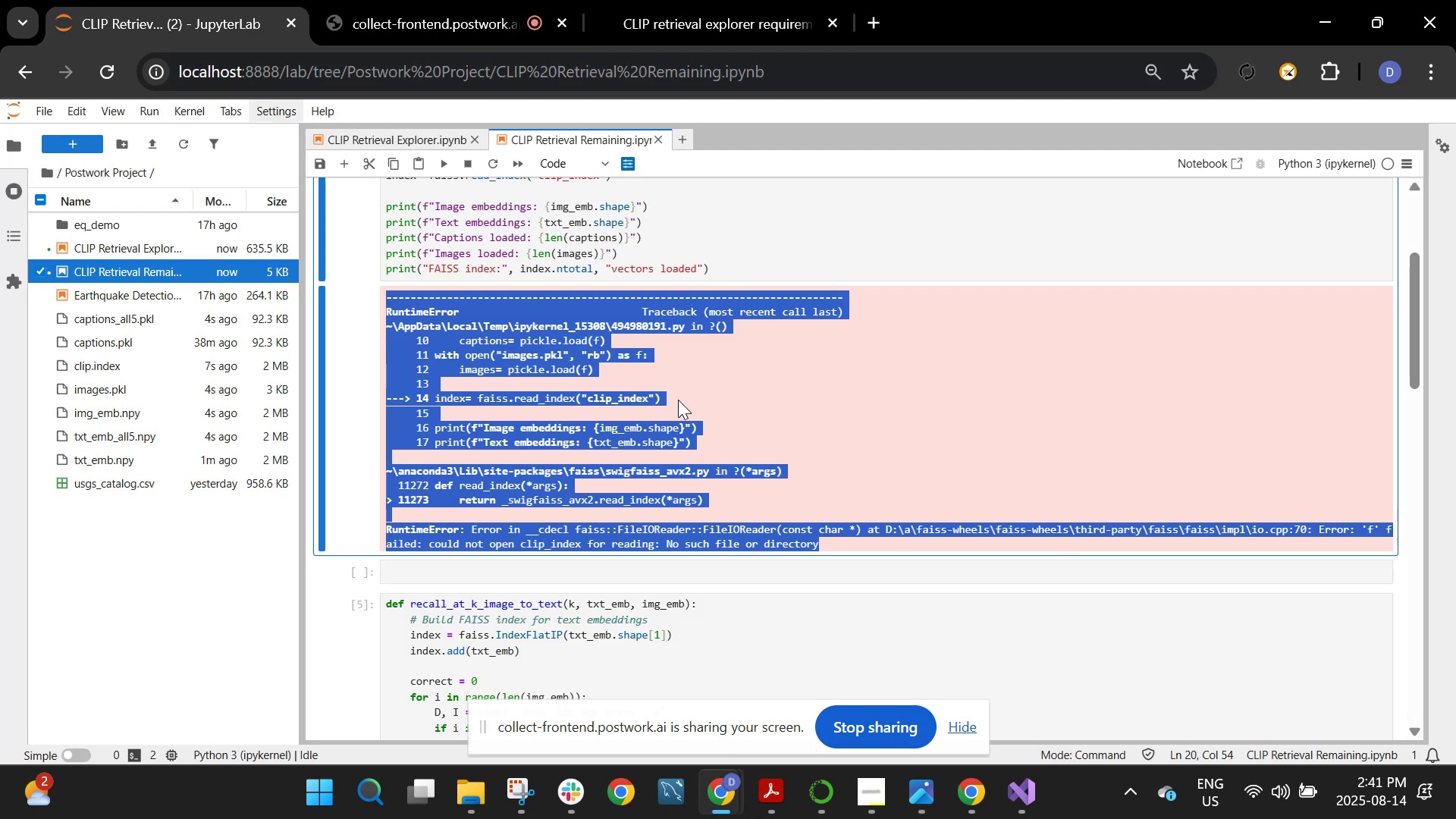 
left_click([679, 399])
 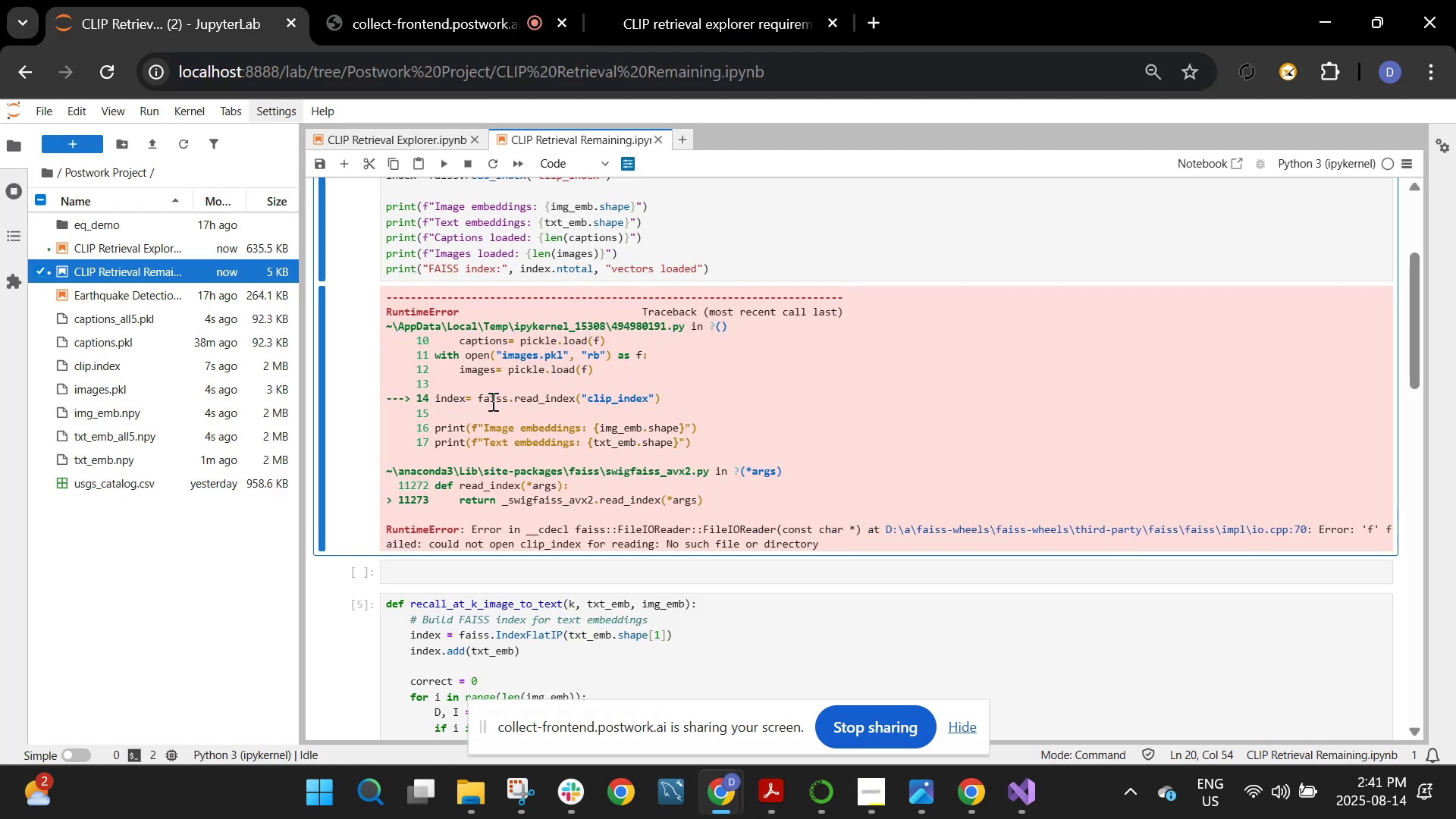 
wait(5.87)
 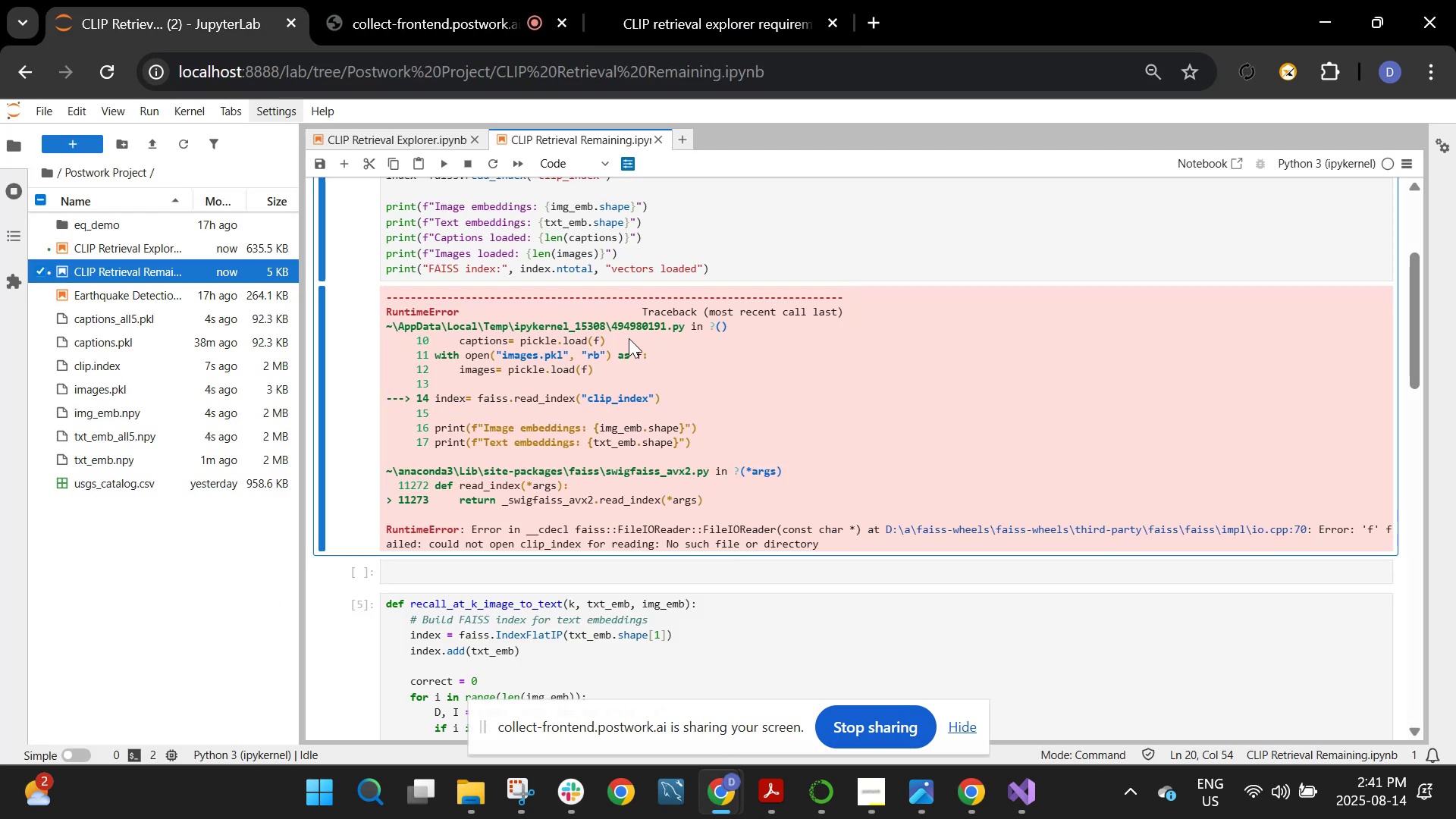 
scroll: coordinate [441, 248], scroll_direction: up, amount: 1.0
 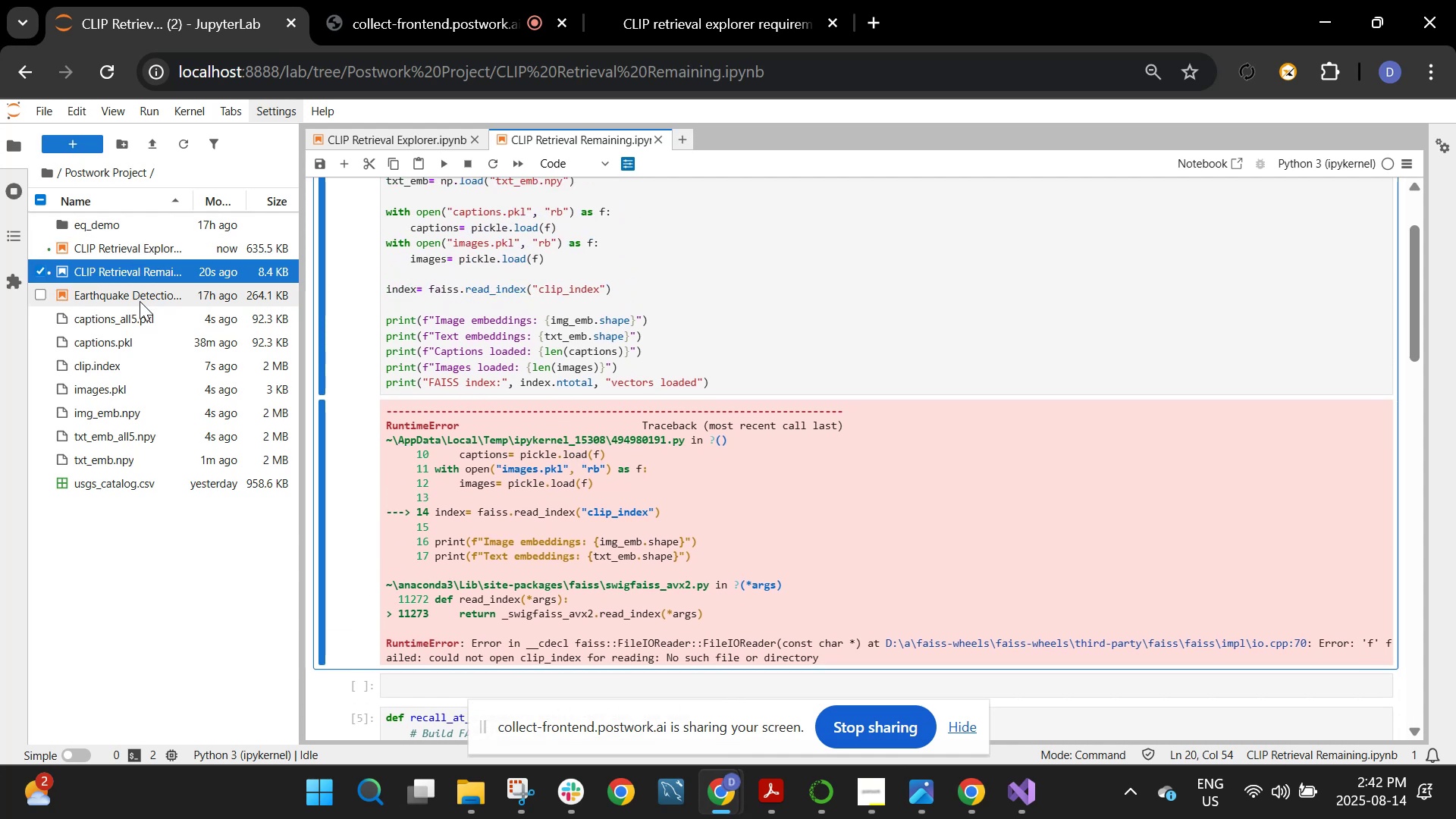 
wait(6.37)
 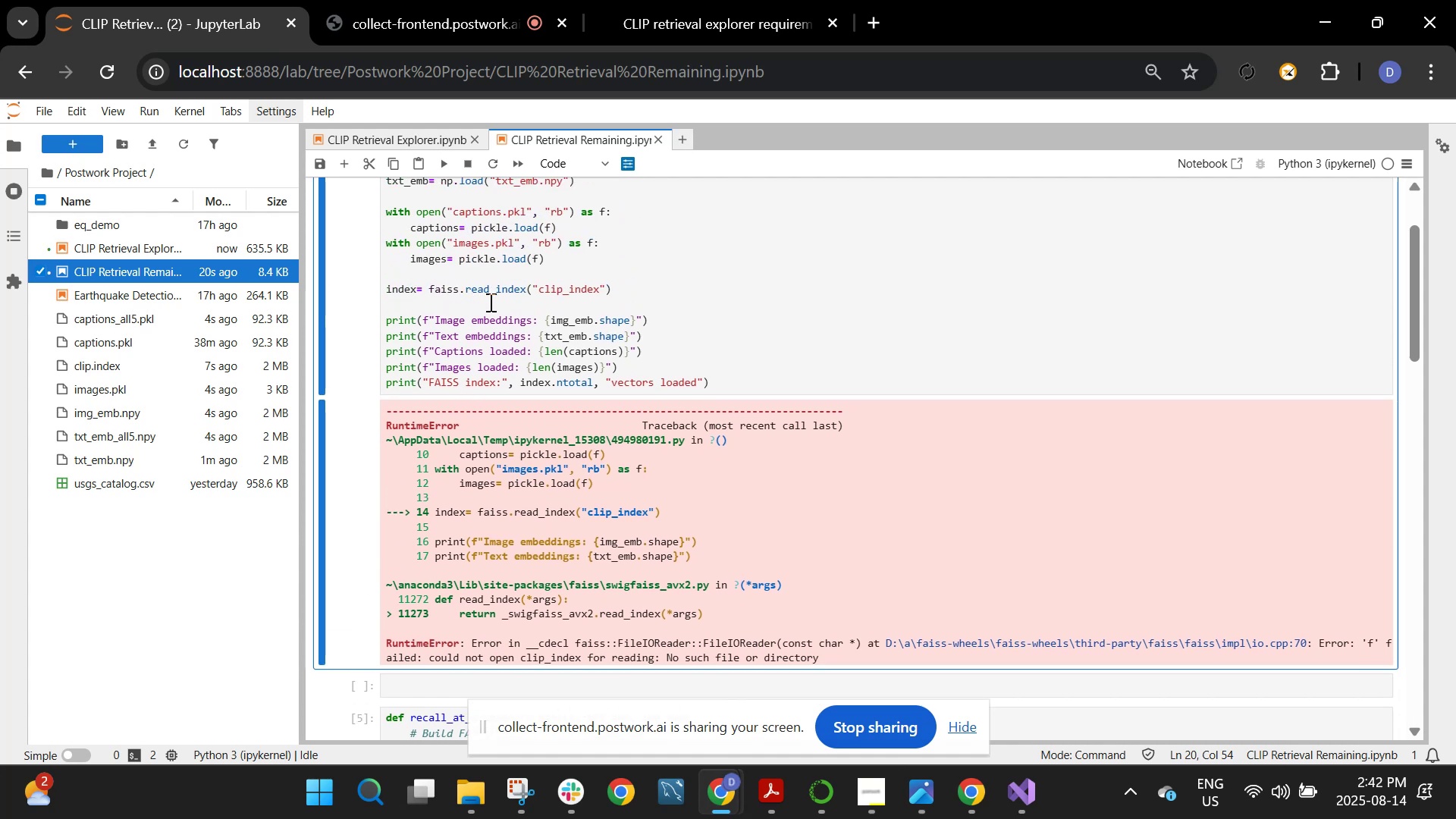 
mouse_move([513, 759])
 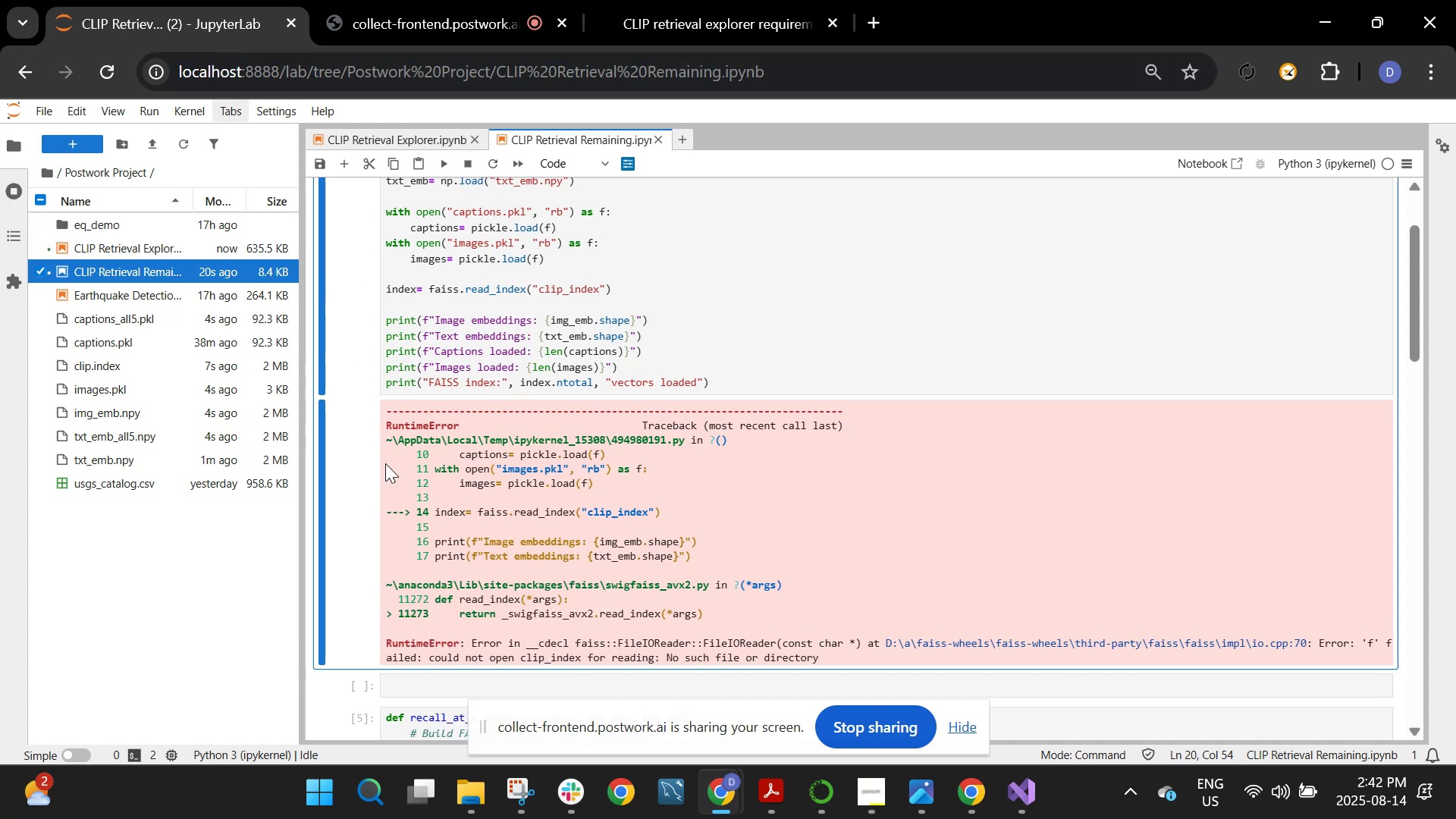 
wait(11.47)
 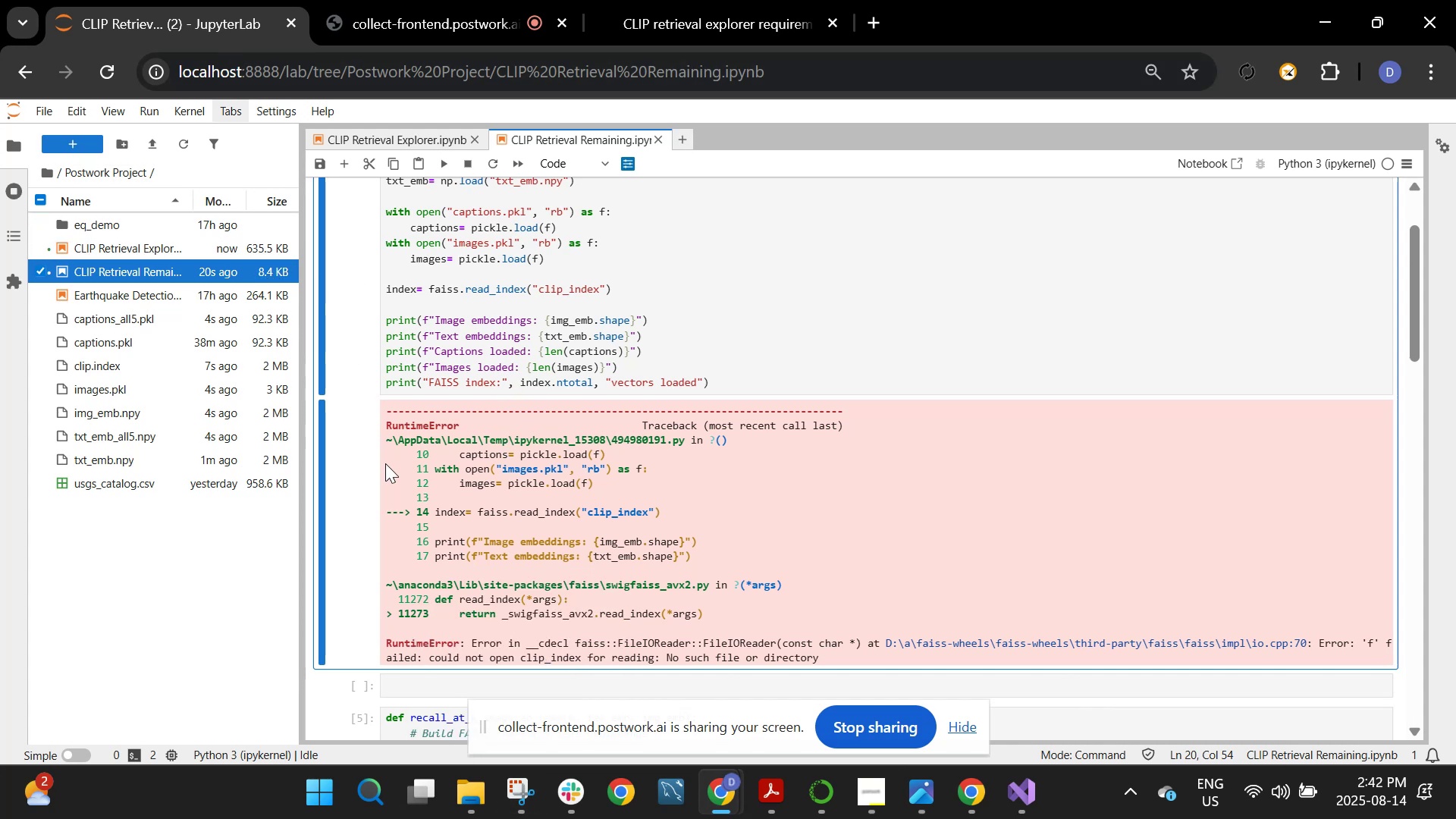 
left_click([560, 787])
 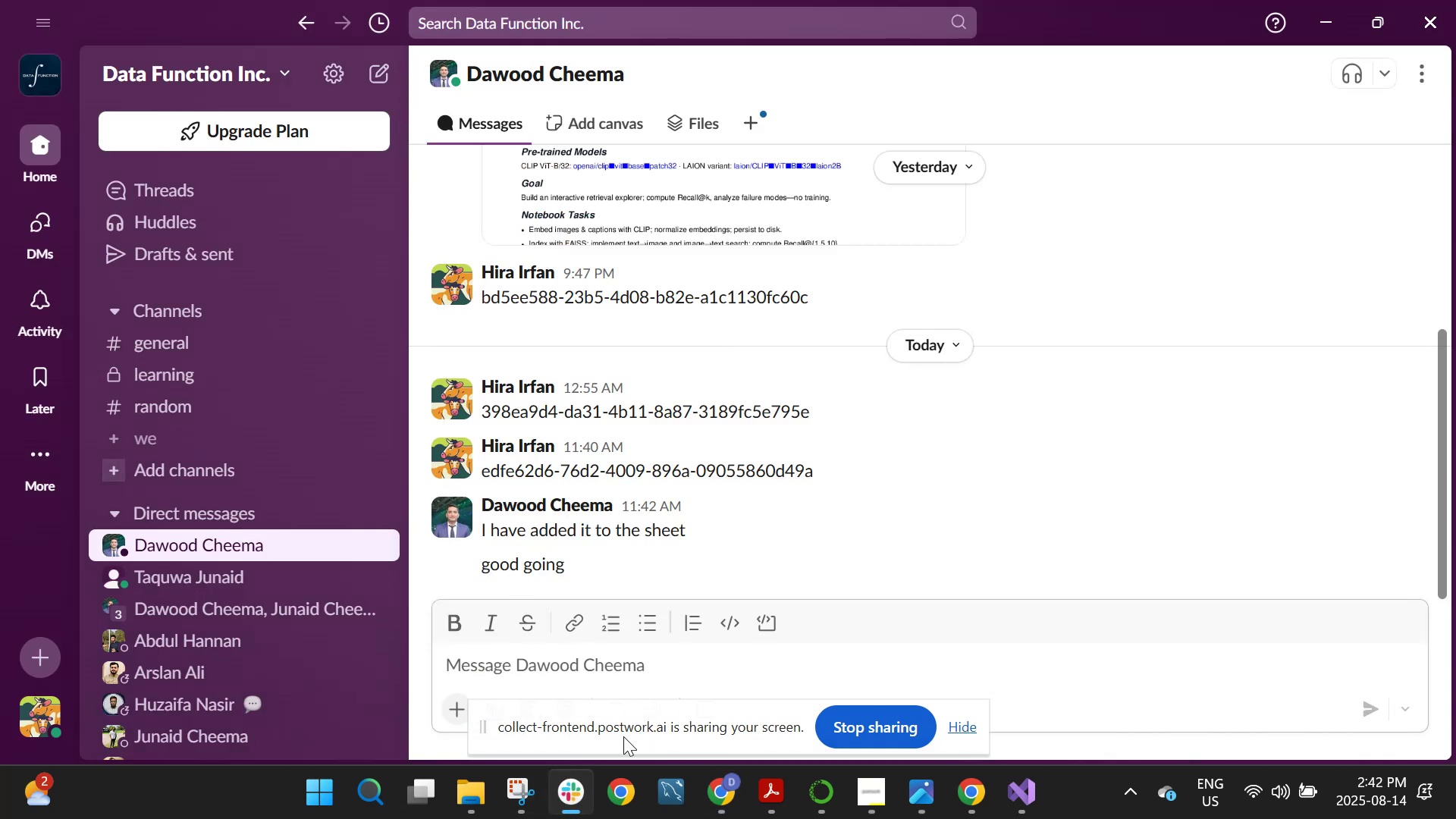 
left_click([570, 789])
 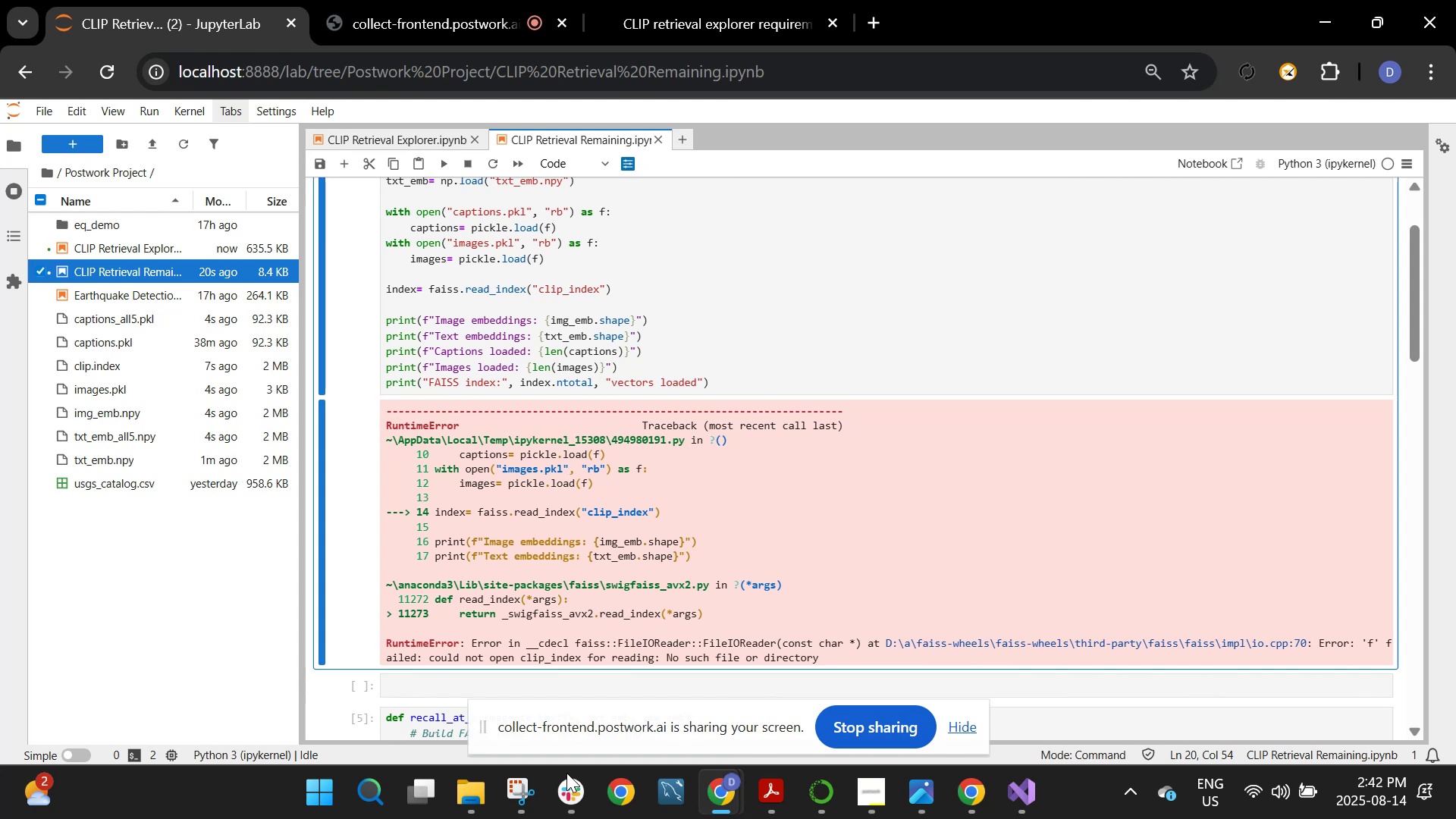 
wait(28.43)
 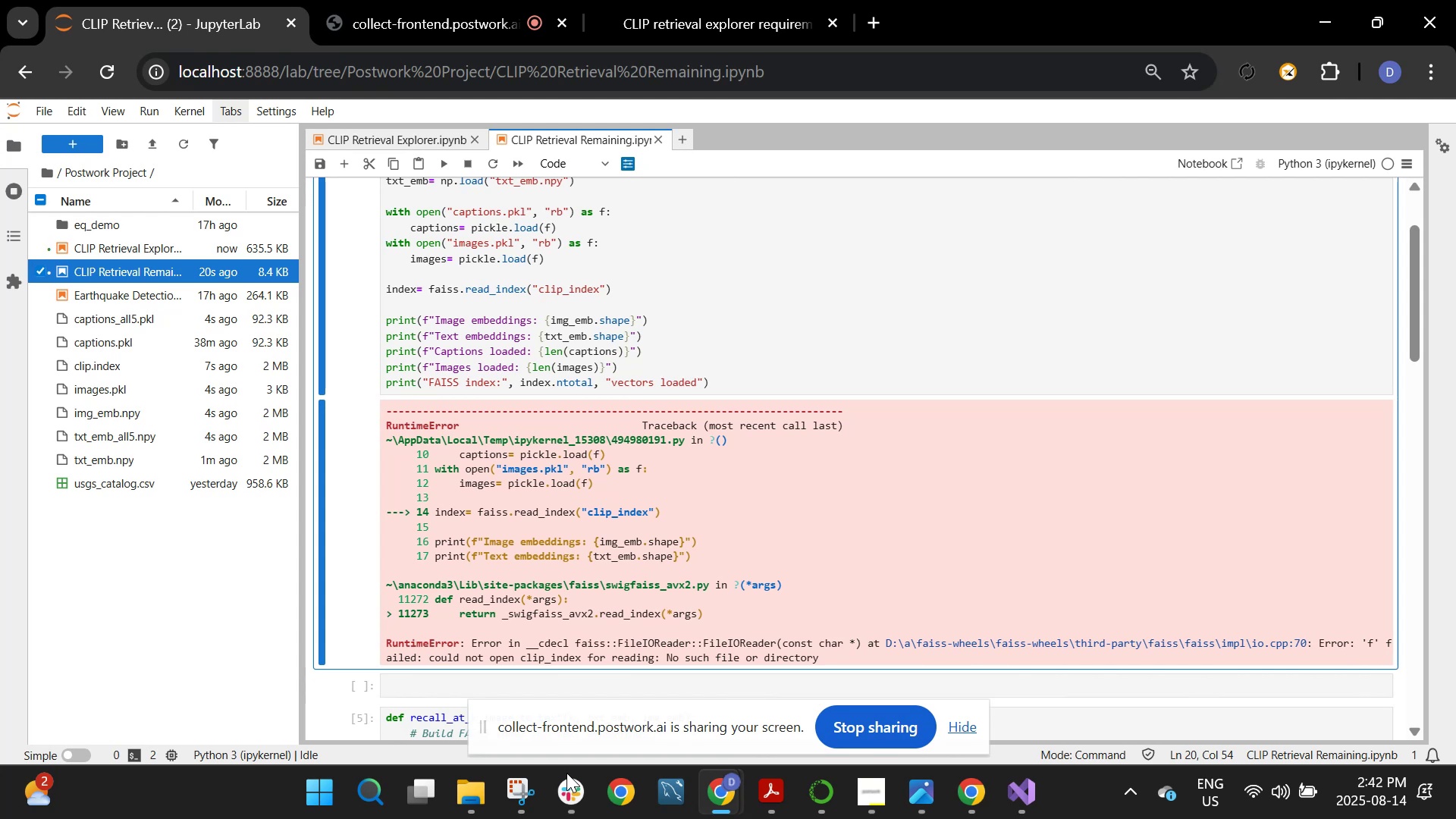 
left_click([535, 792])
 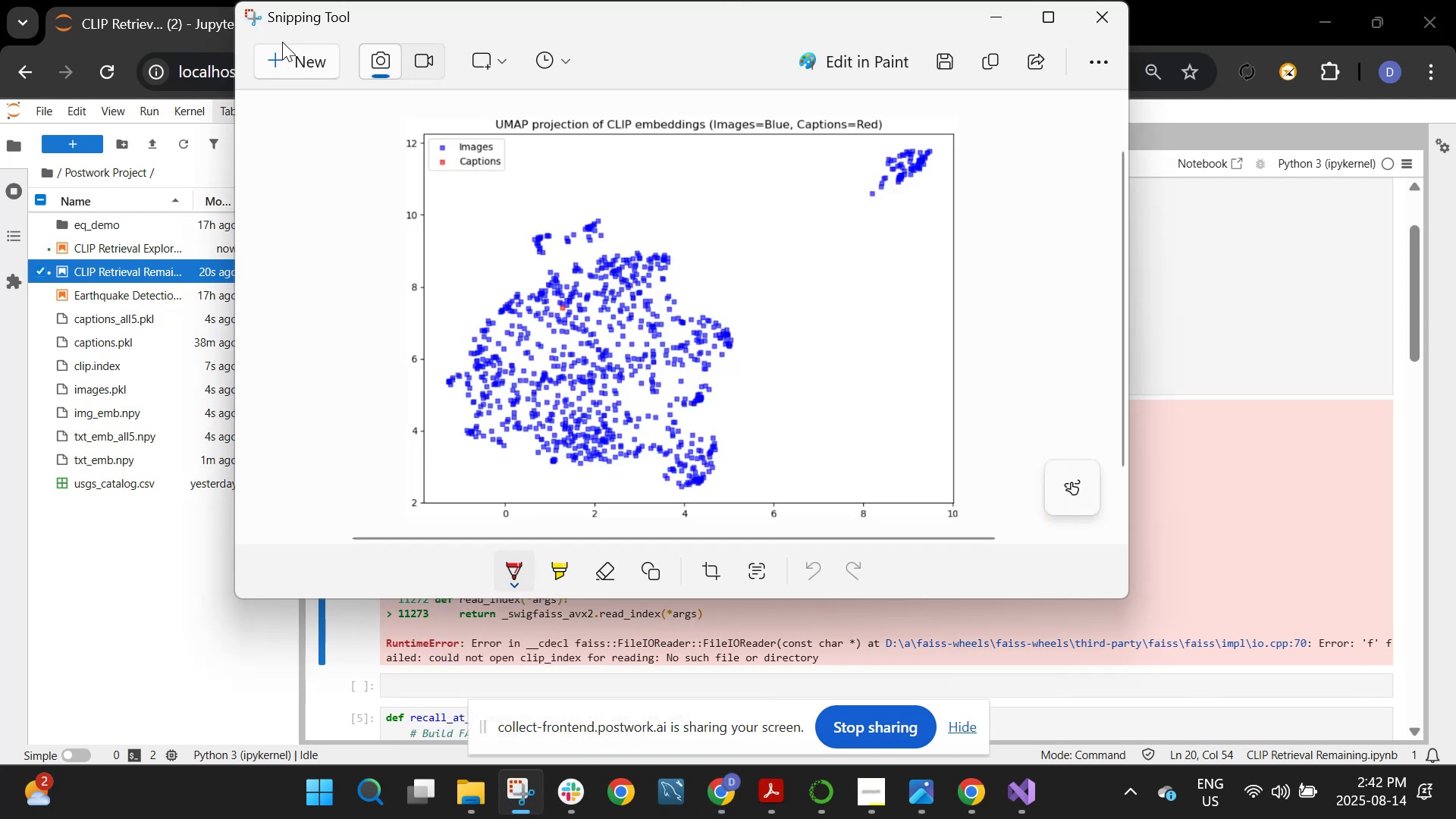 
left_click([285, 64])
 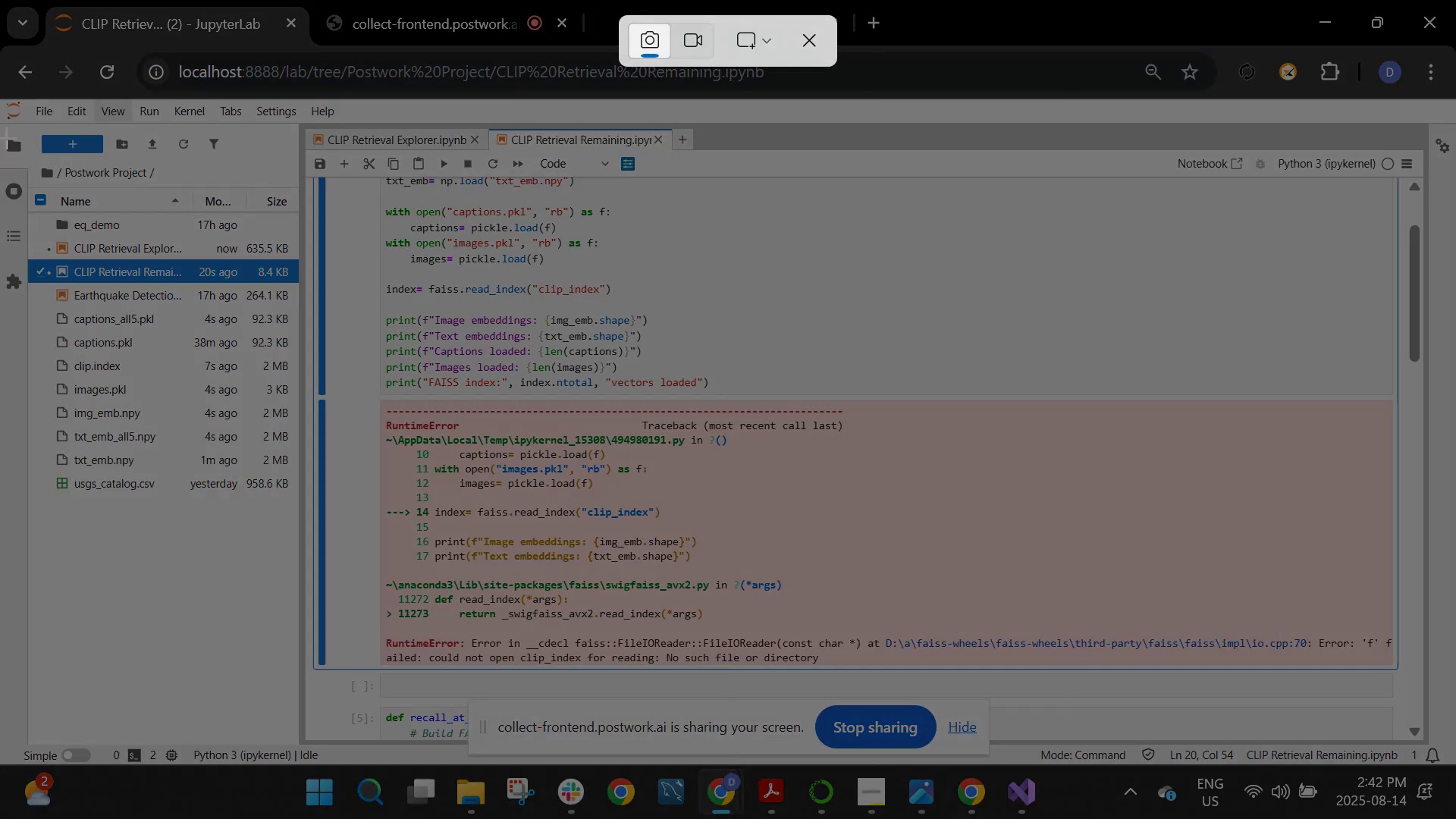 
left_click_drag(start_coordinate=[6, 137], to_coordinate=[705, 553])
 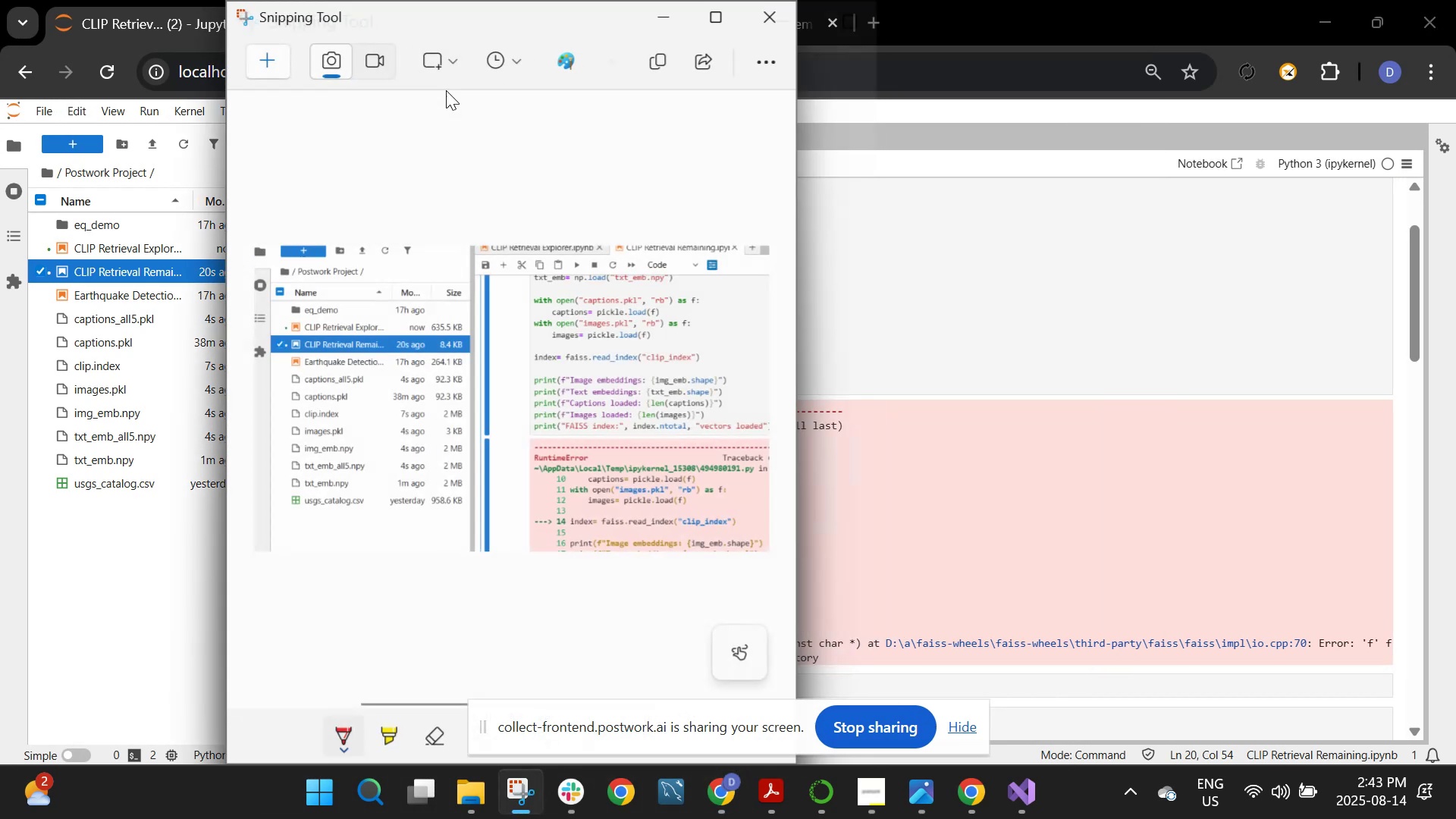 
left_click([984, 187])
 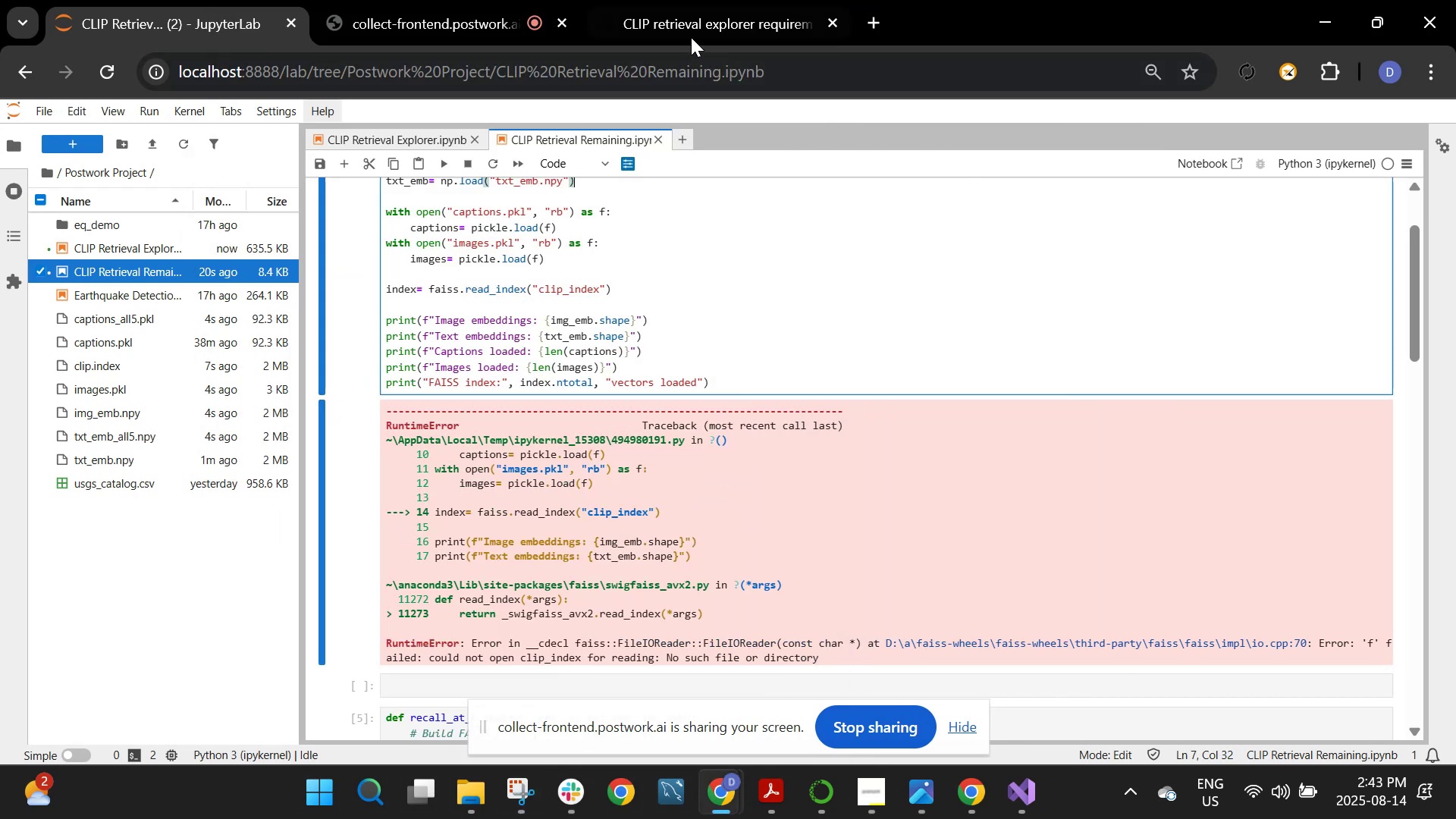 
left_click([636, 0])
 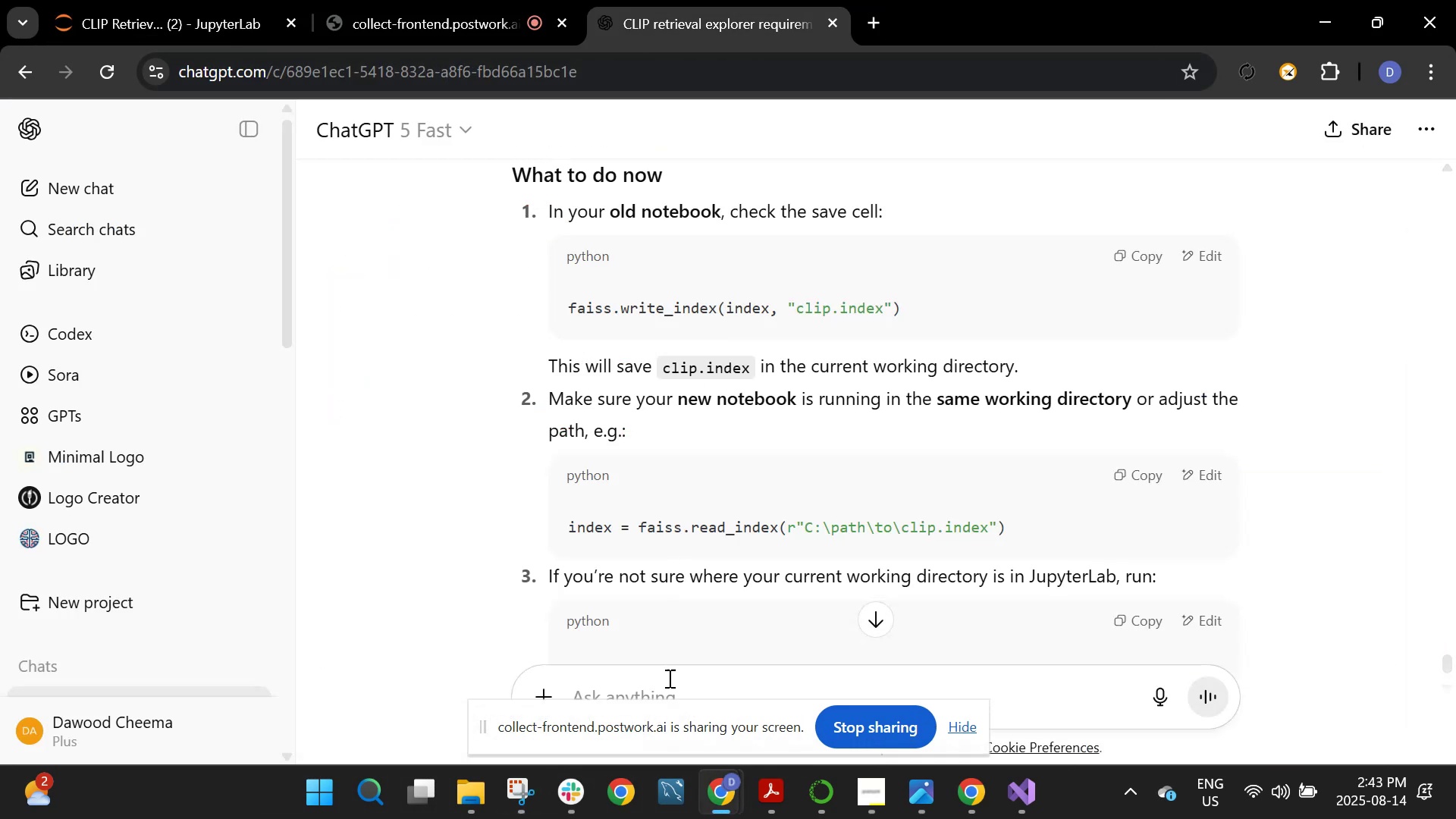 
left_click([668, 680])
 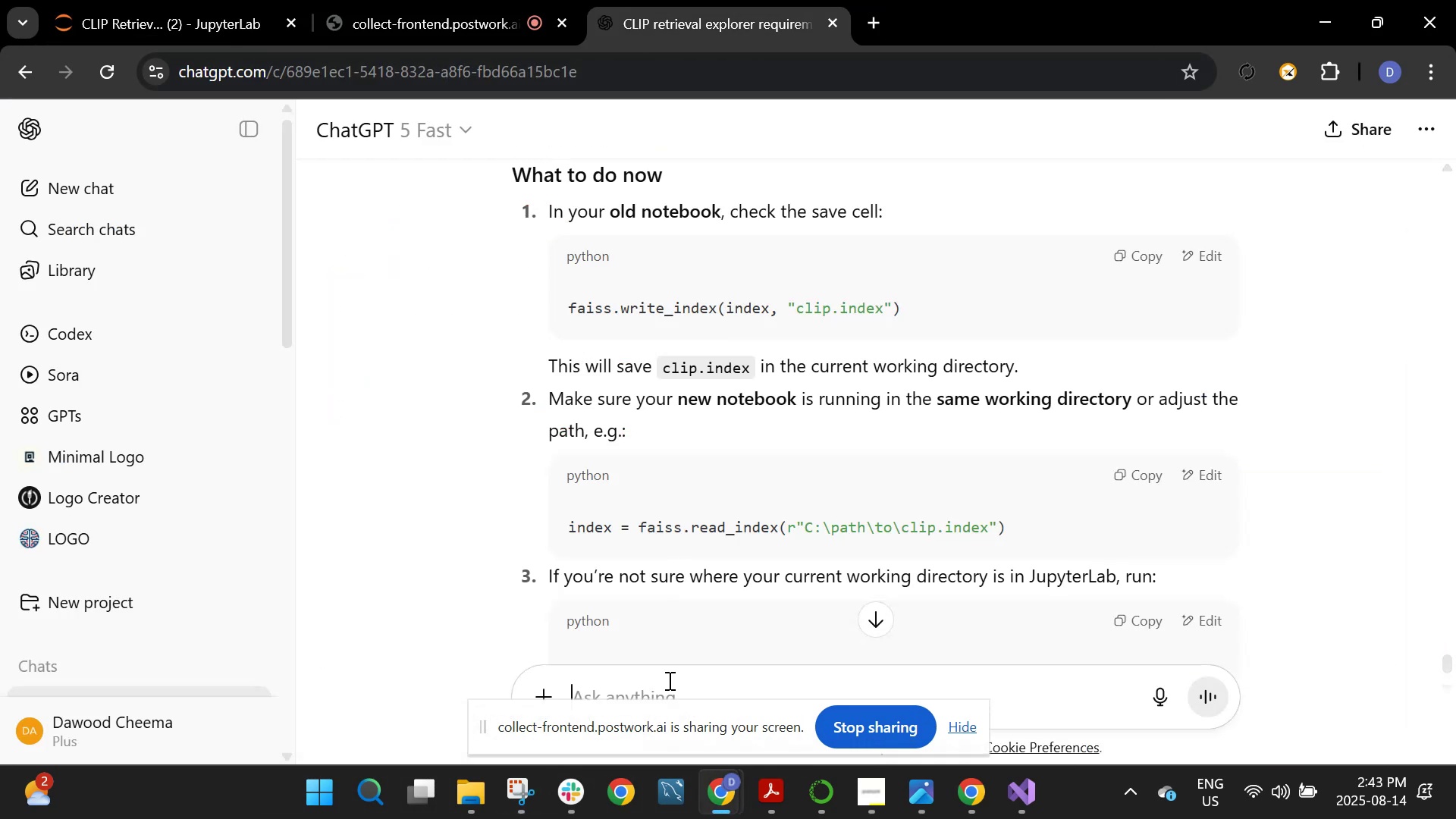 
key(Control+V)
 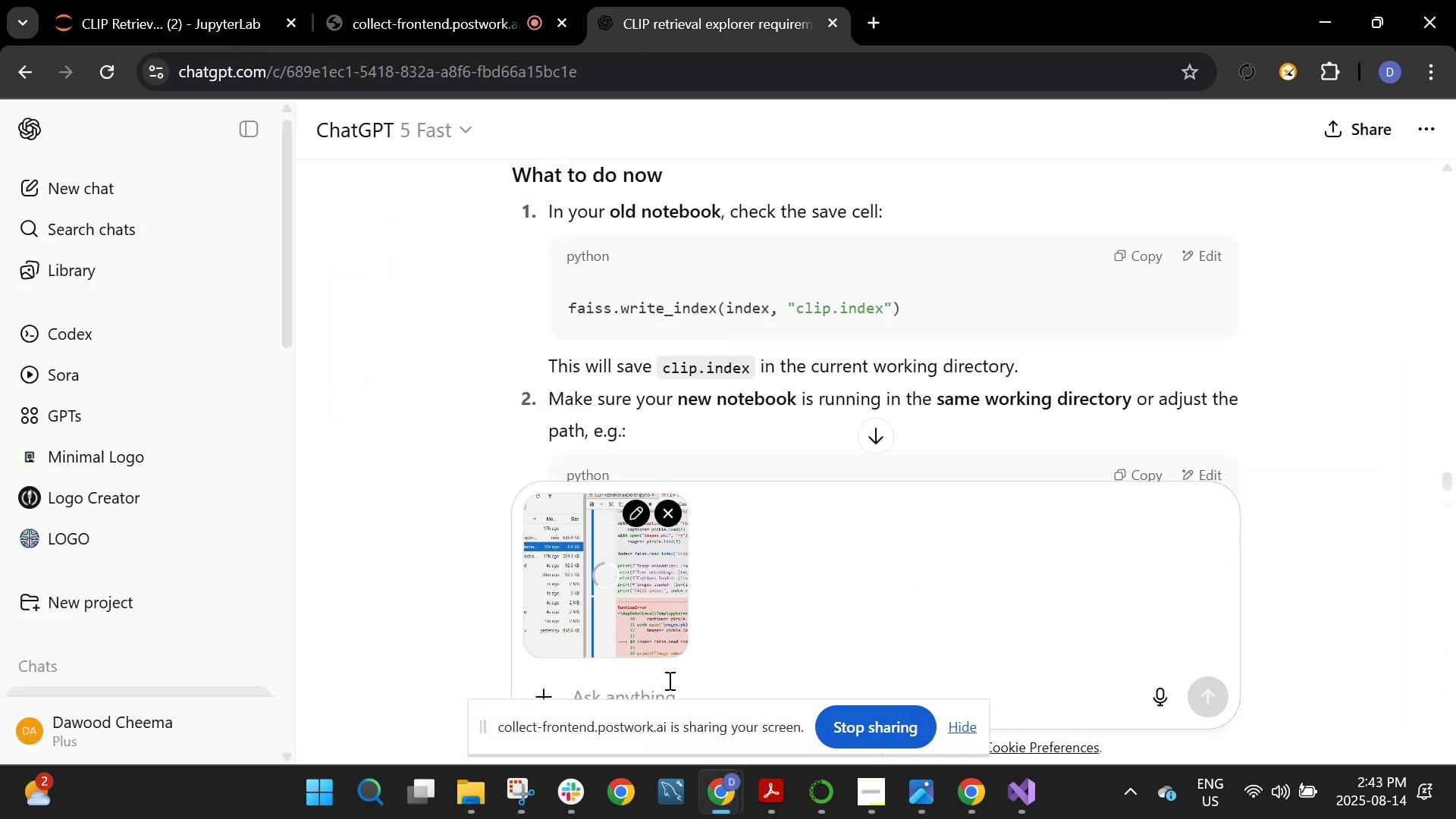 
key(Enter)
 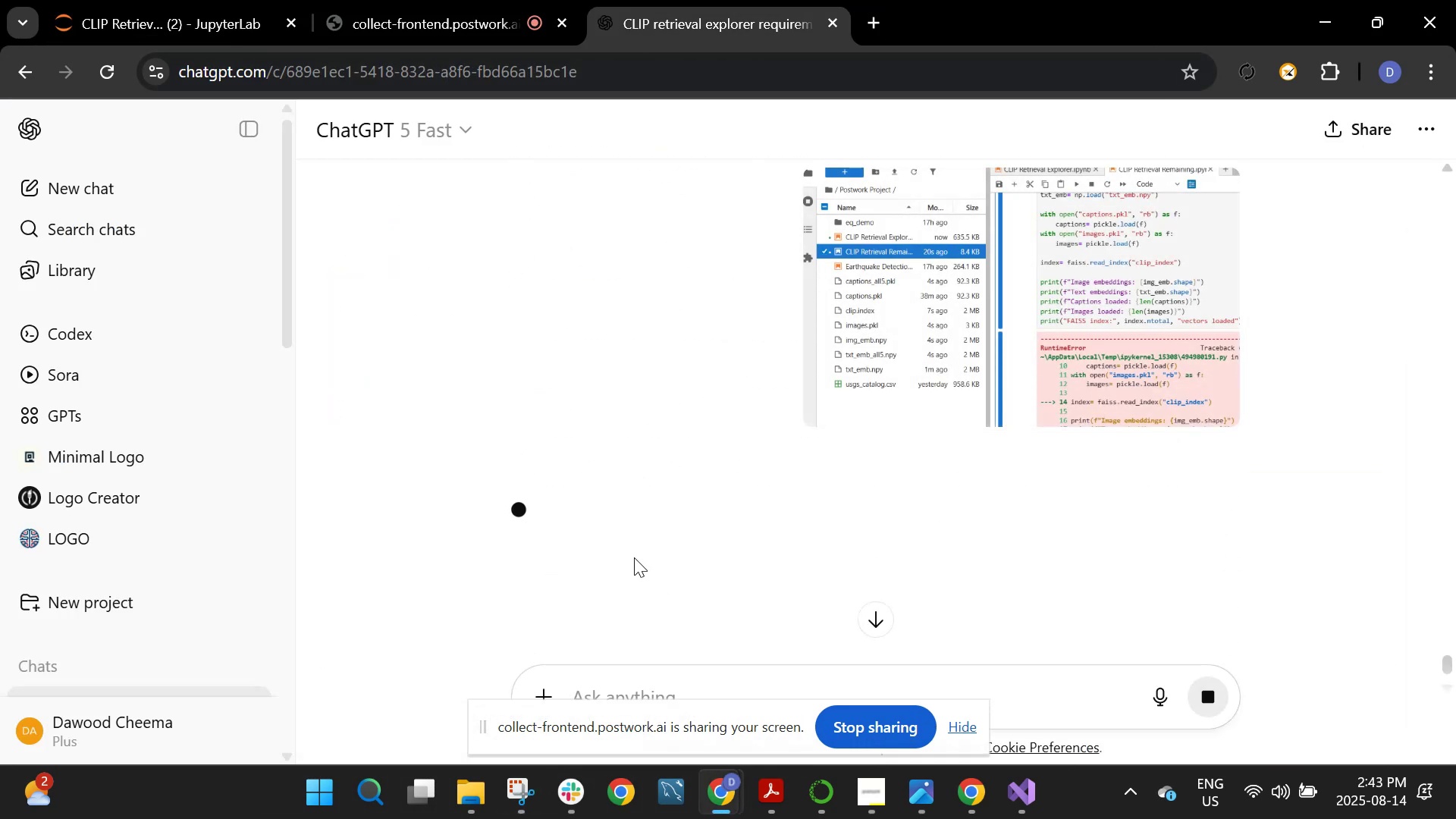 
scroll: coordinate [645, 473], scroll_direction: down, amount: 4.0
 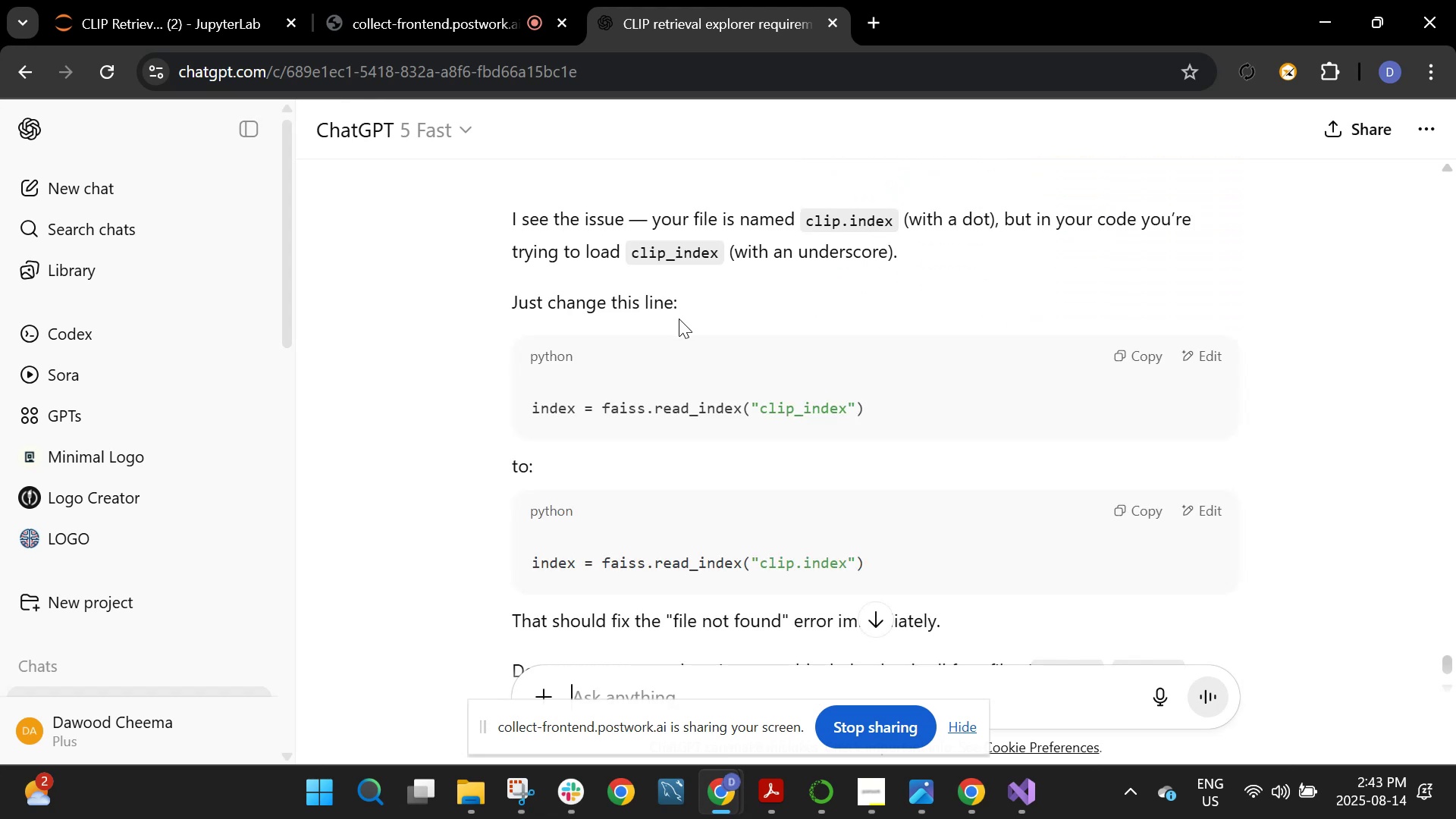 
wait(6.34)
 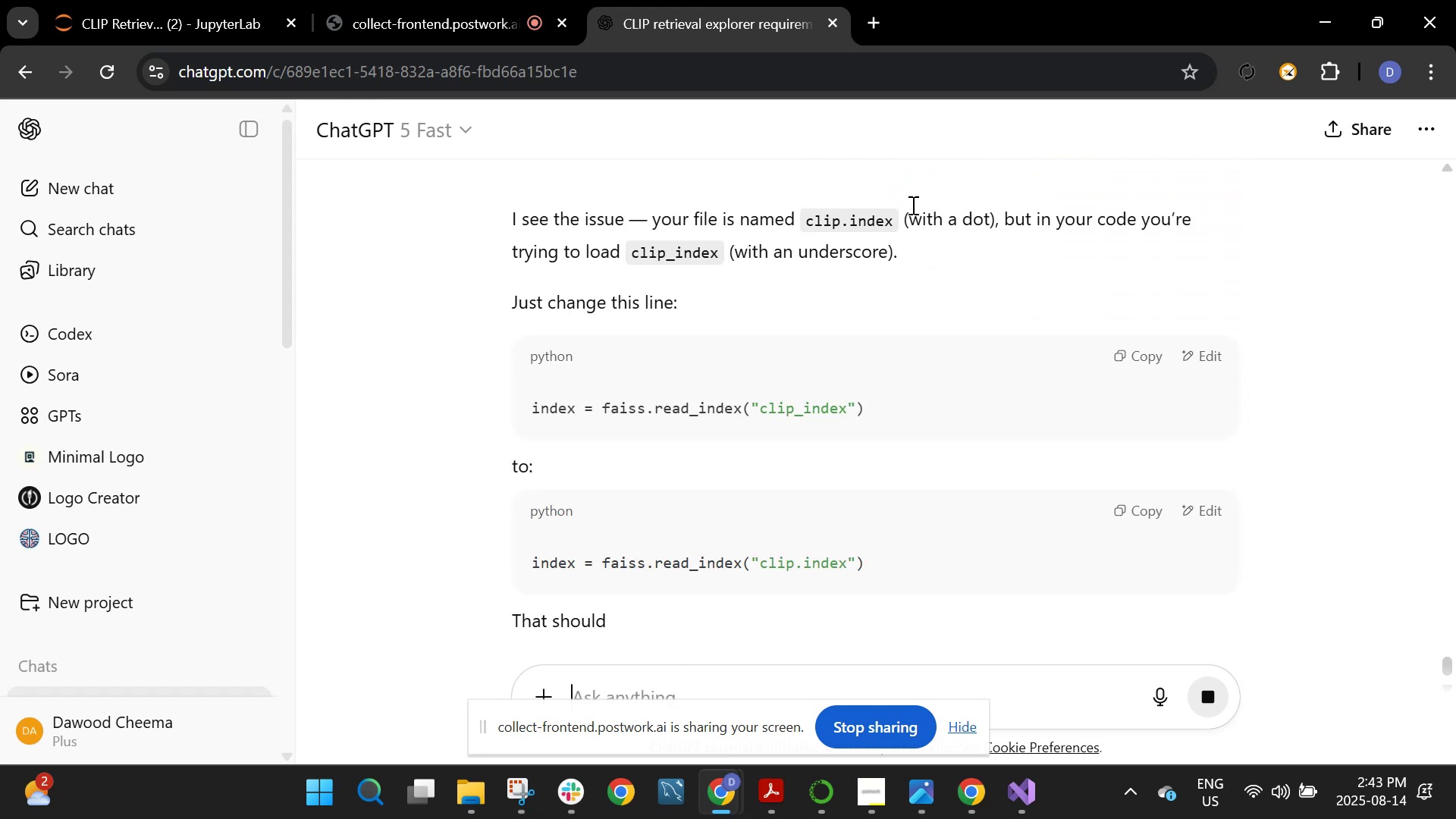 
scroll: coordinate [622, 344], scroll_direction: down, amount: 2.0
 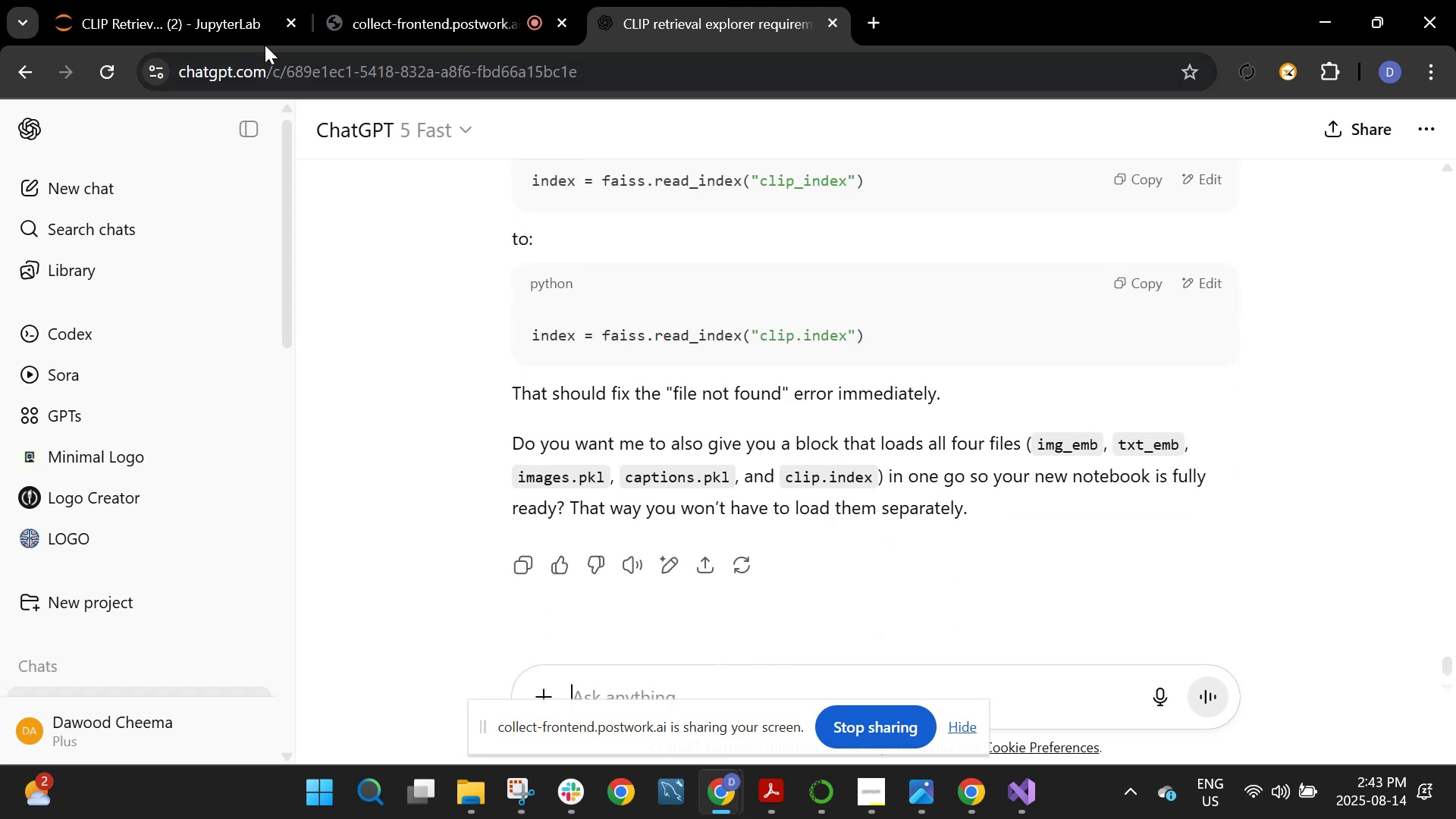 
left_click([207, 0])
 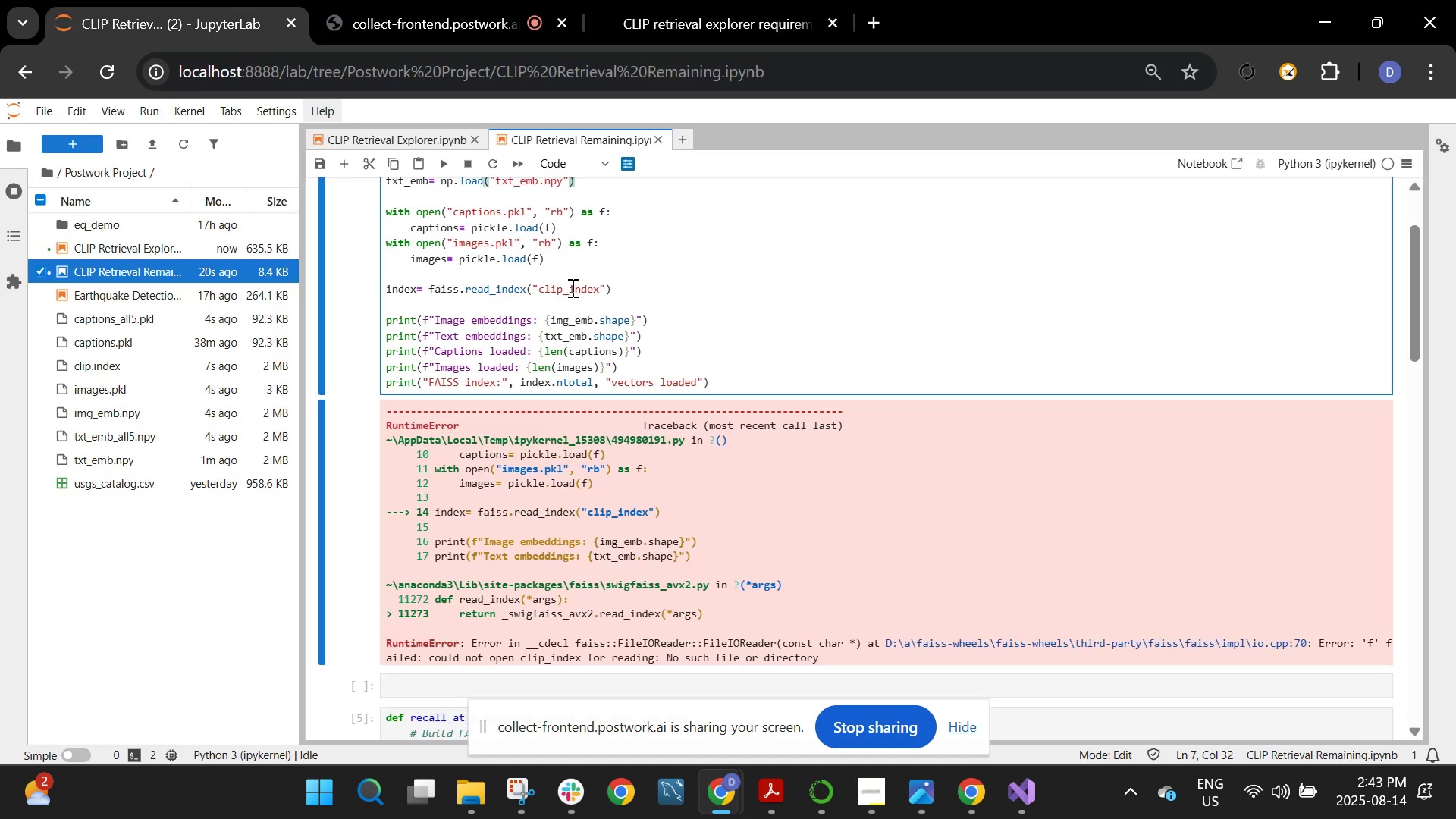 
wait(5.65)
 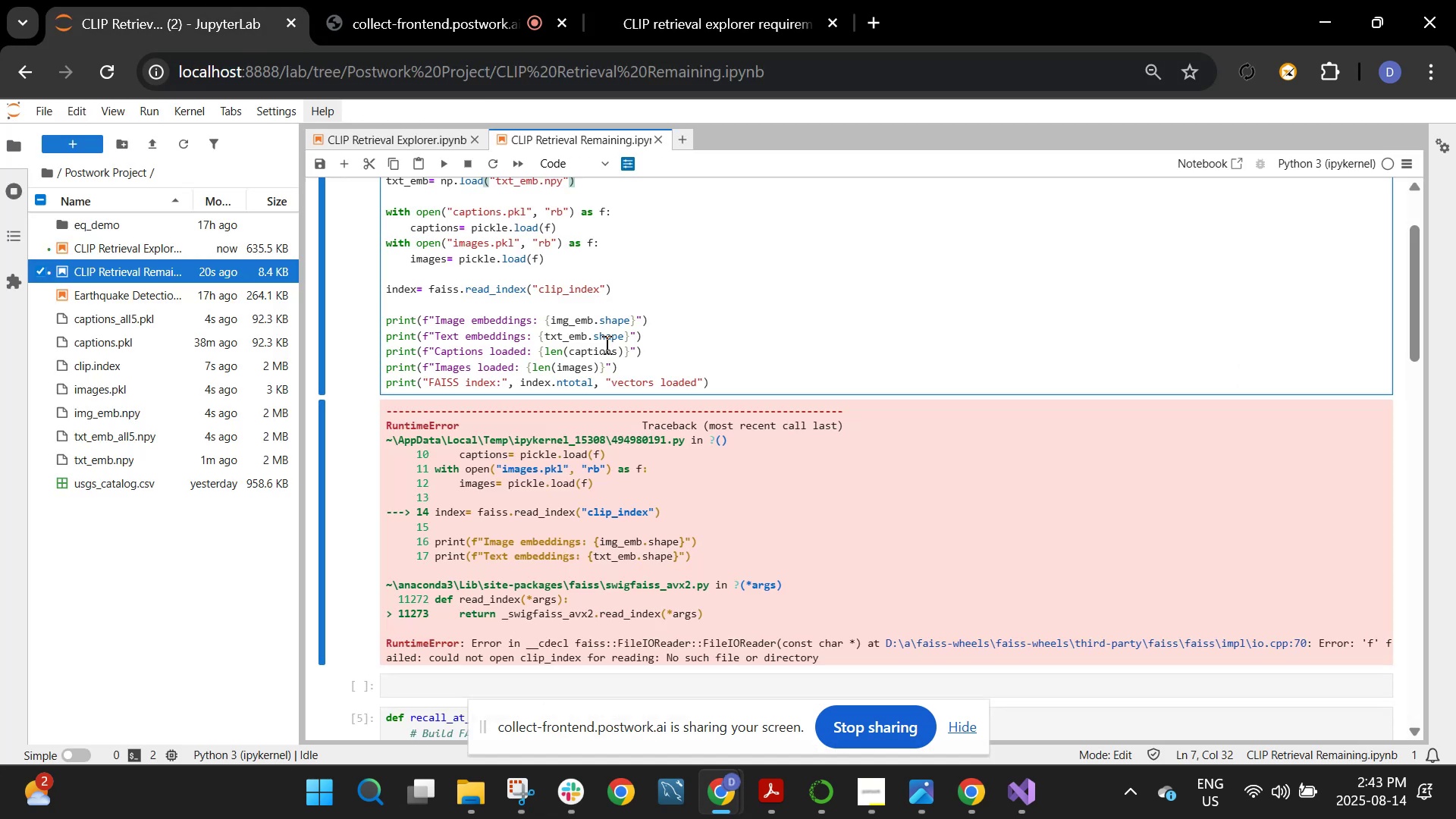 
left_click([571, 288])
 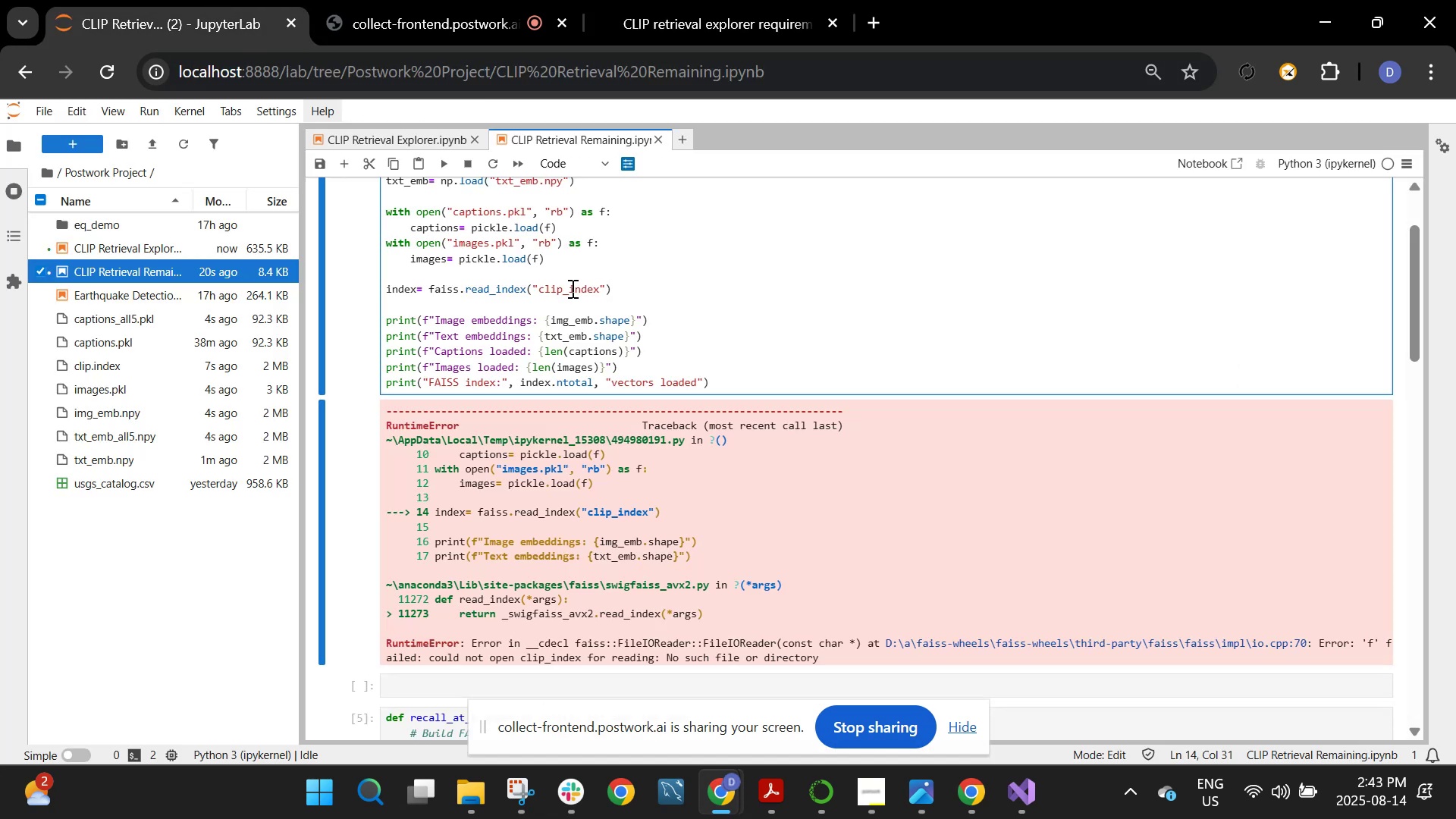 
key(Backspace)
 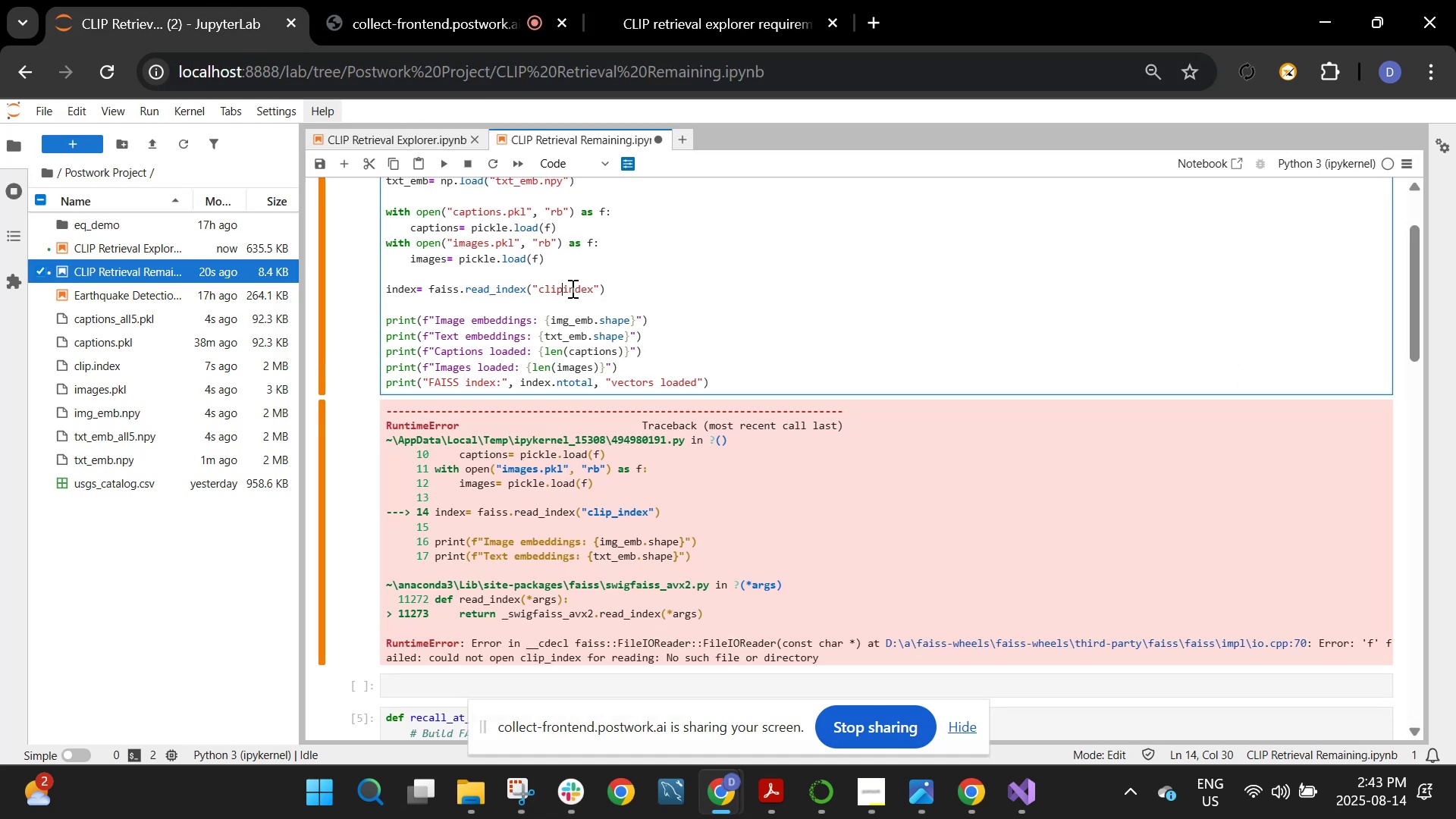 
key(Period)
 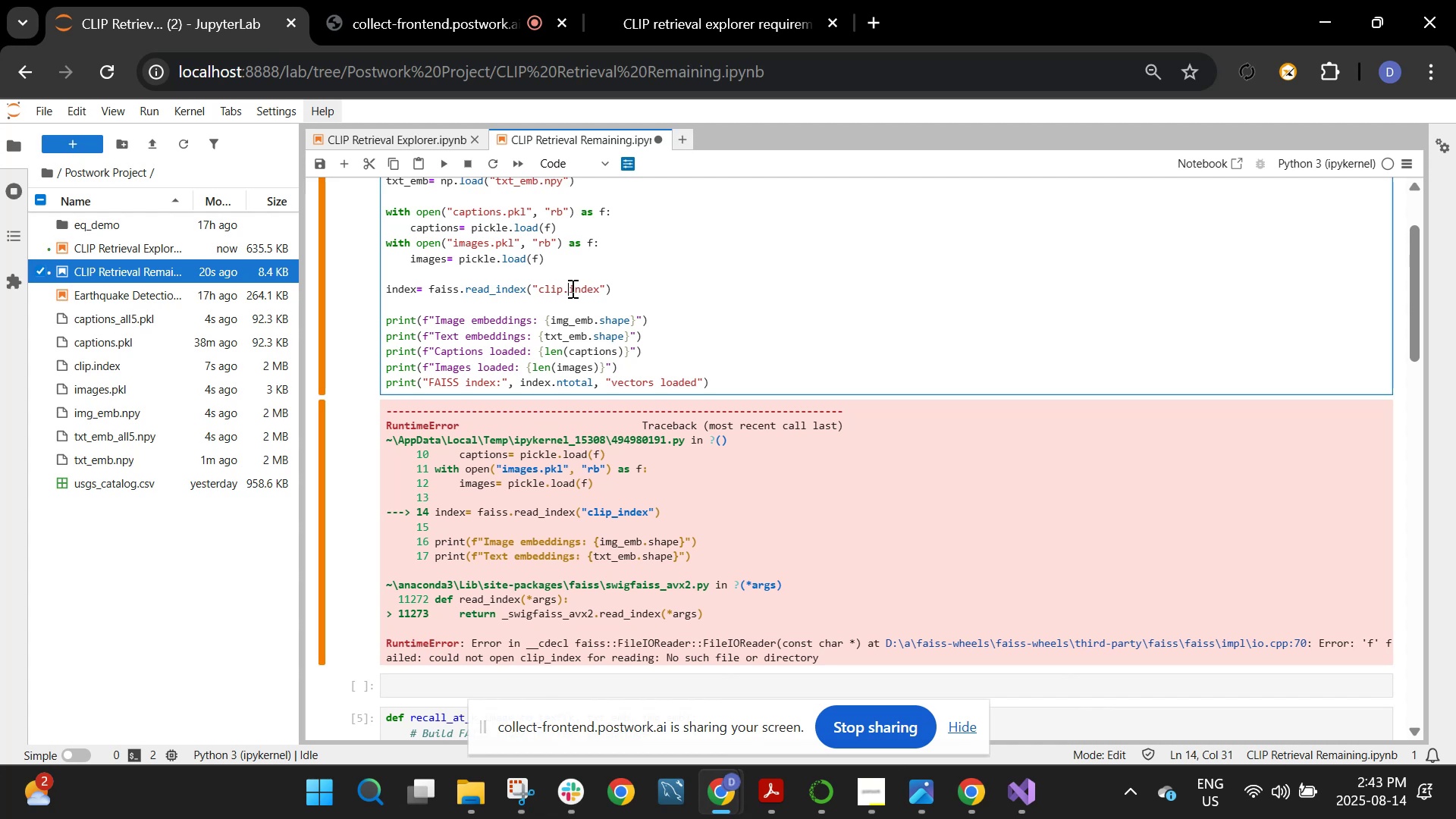 
key(Shift+Enter)
 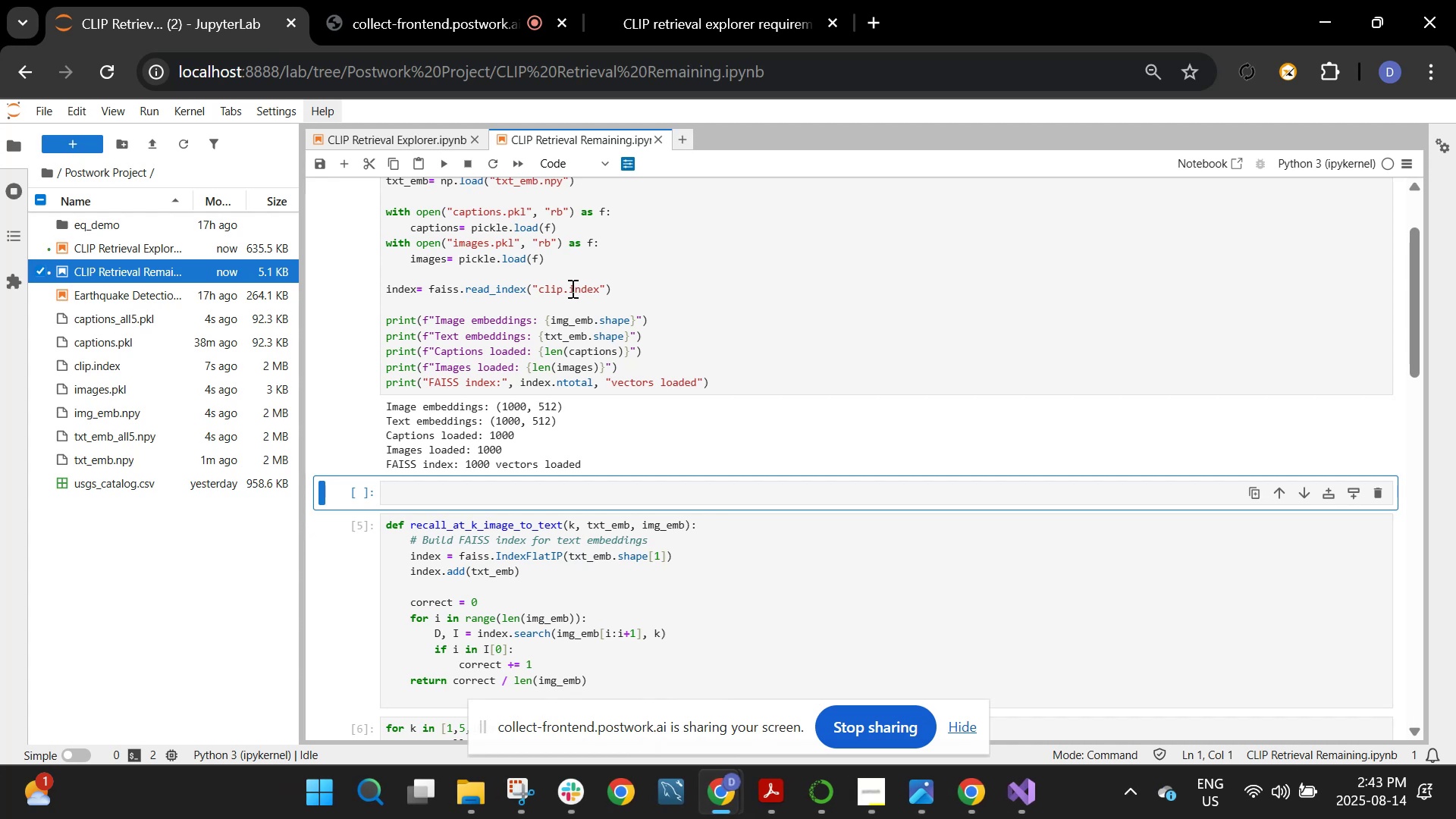 
wait(19.74)
 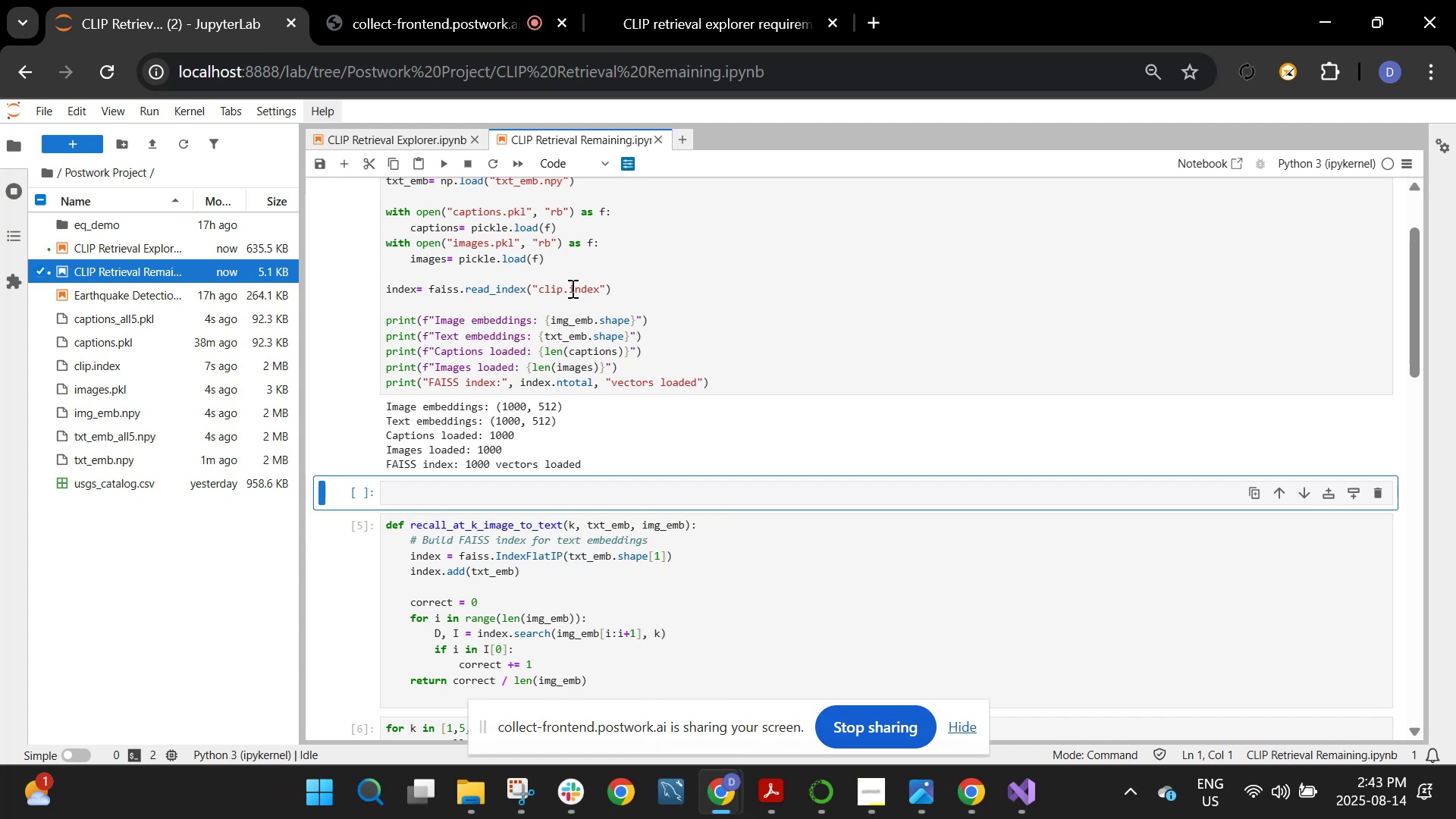 
scroll: coordinate [758, 419], scroll_direction: down, amount: 1.0
 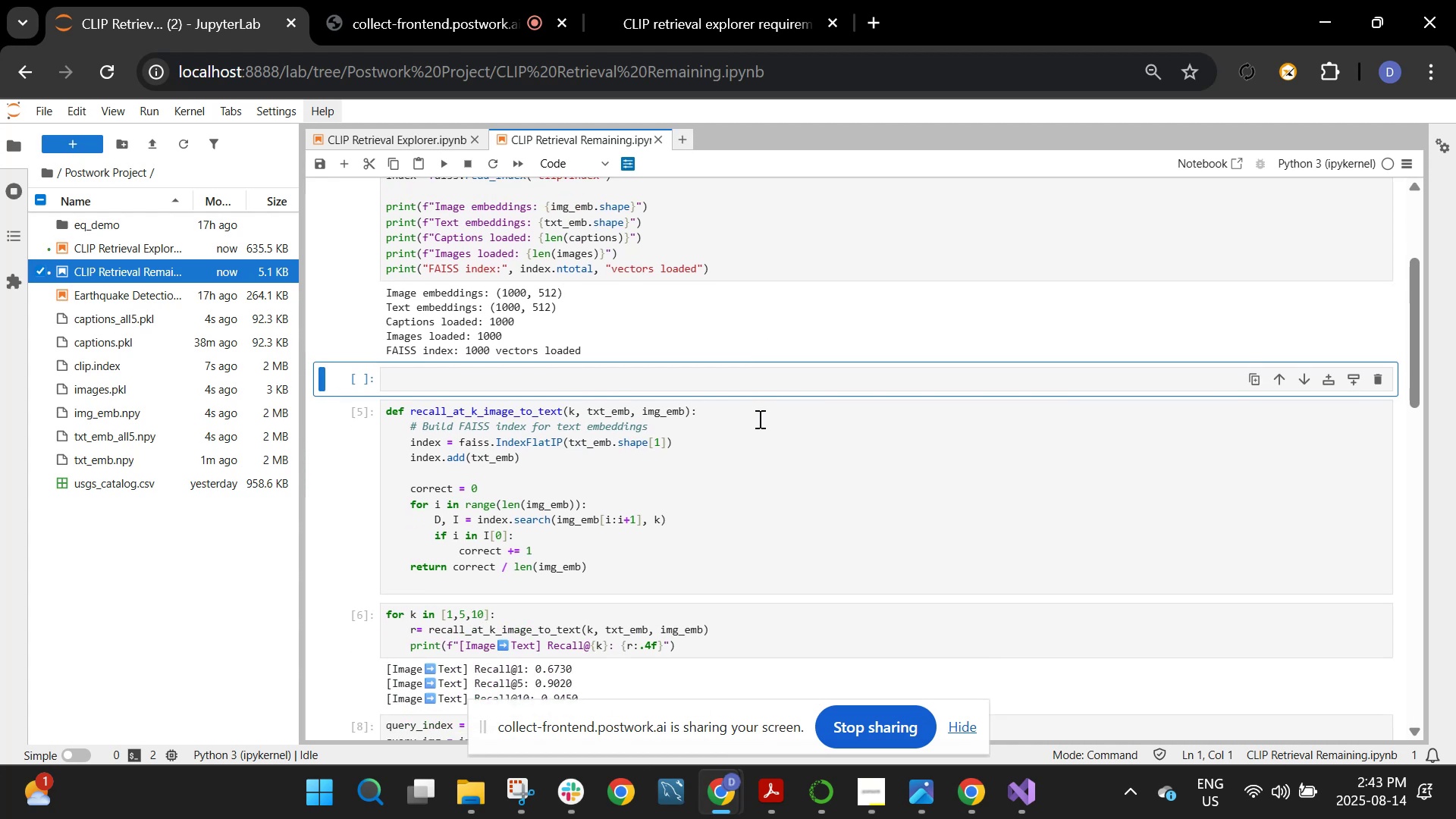 
scroll: coordinate [758, 419], scroll_direction: up, amount: 1.0
 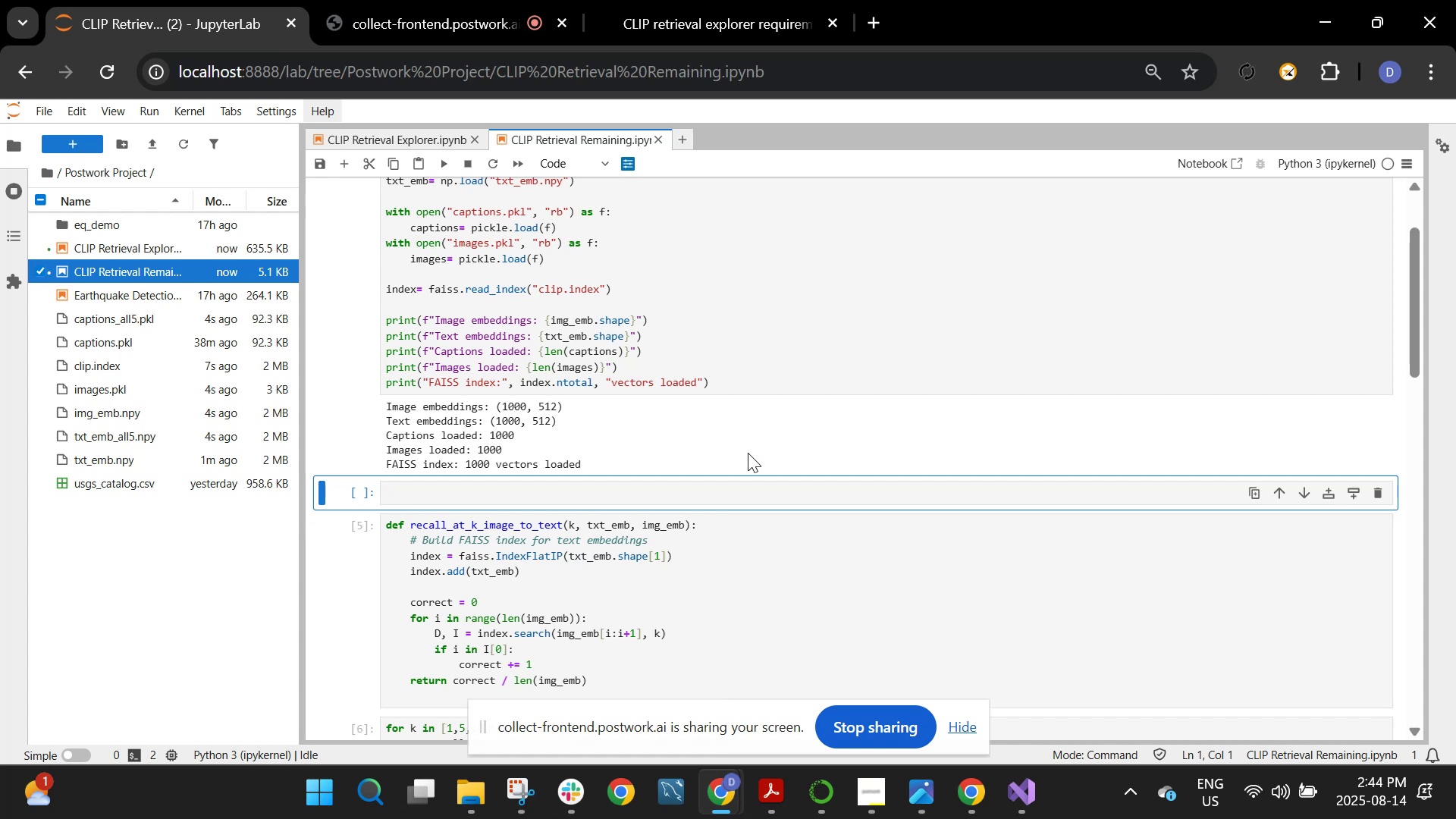 
wait(39.65)
 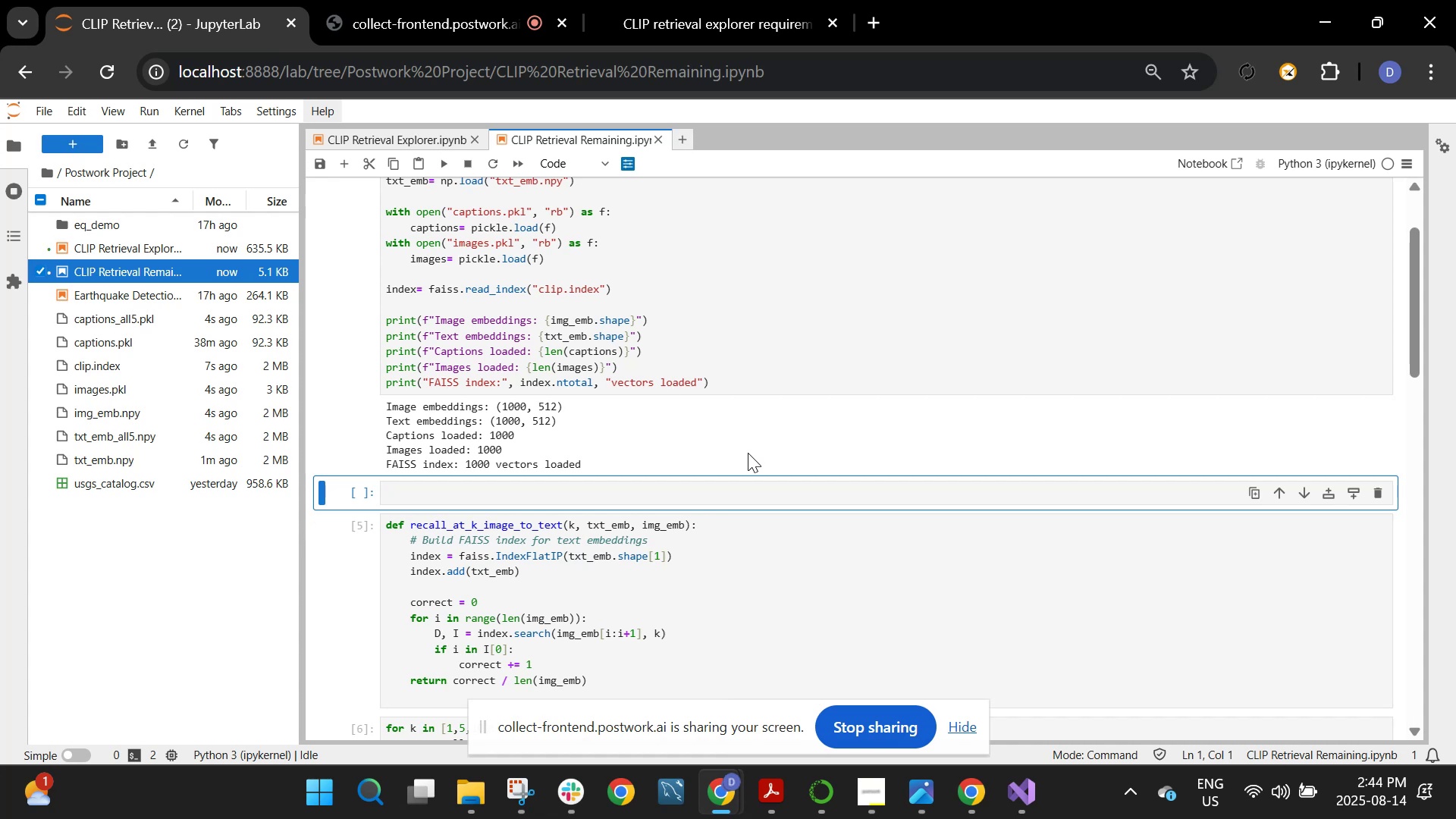 
left_click([571, 416])
 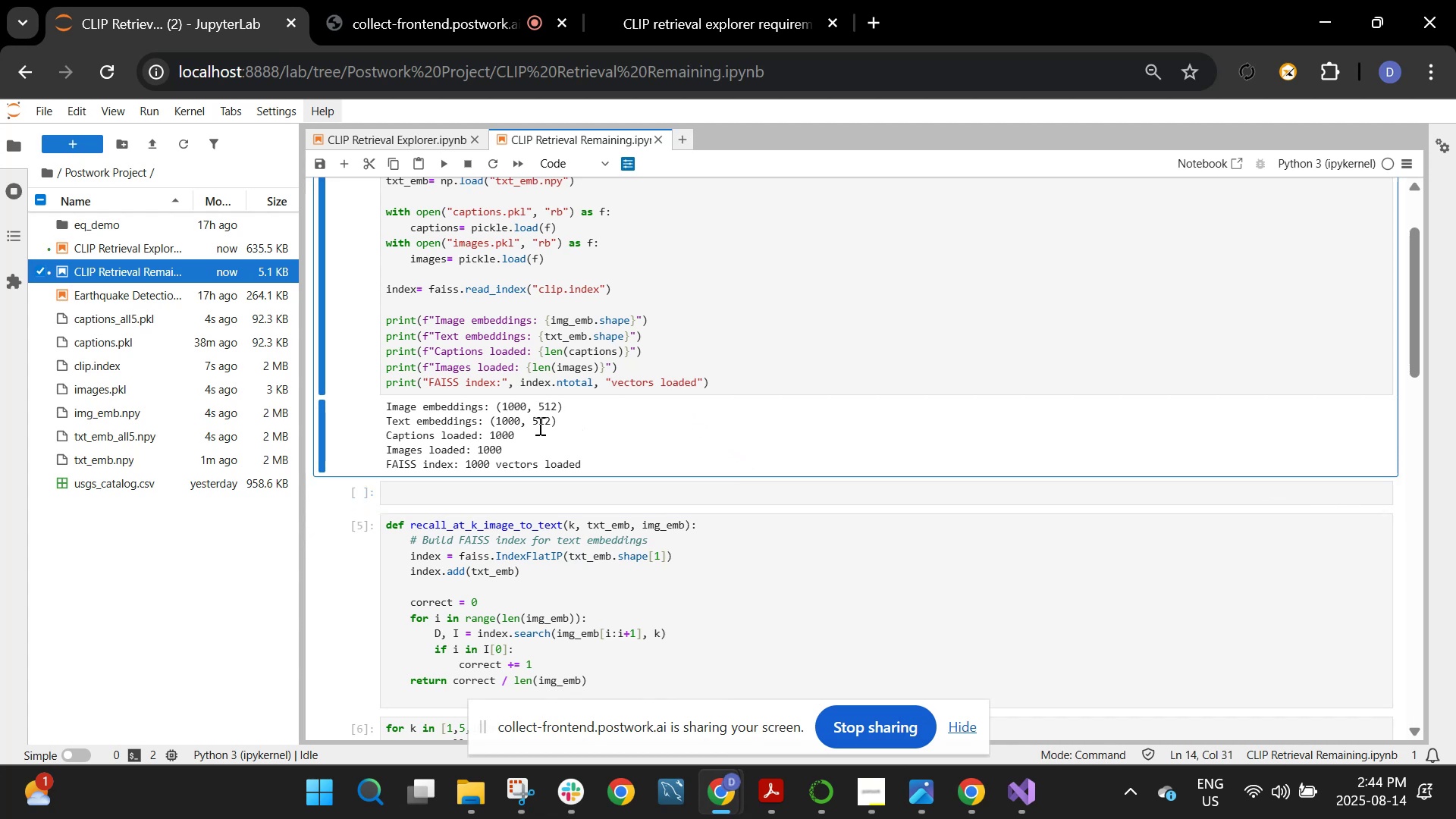 
left_click([538, 425])
 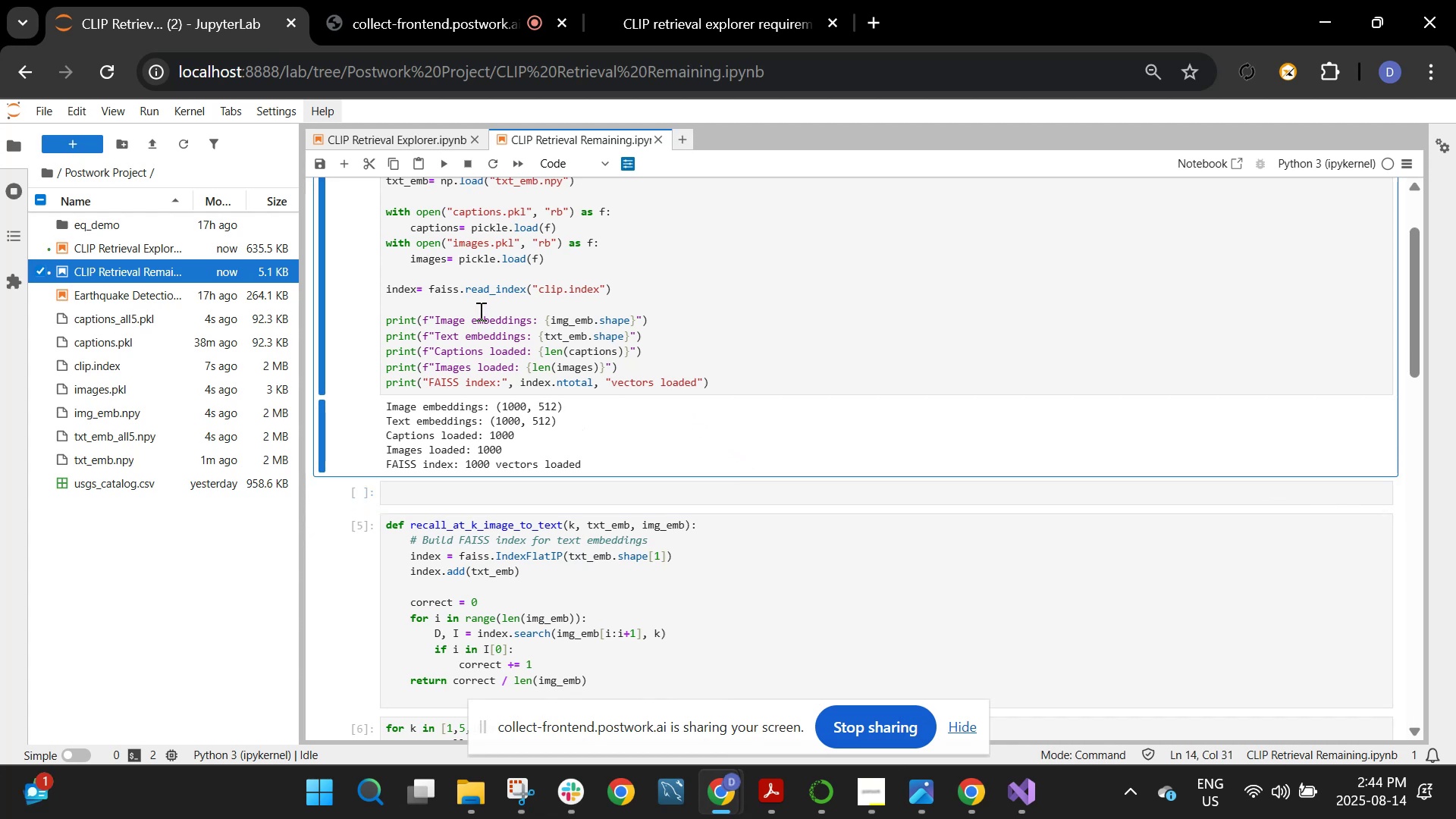 
scroll: coordinate [479, 310], scroll_direction: up, amount: 1.0
 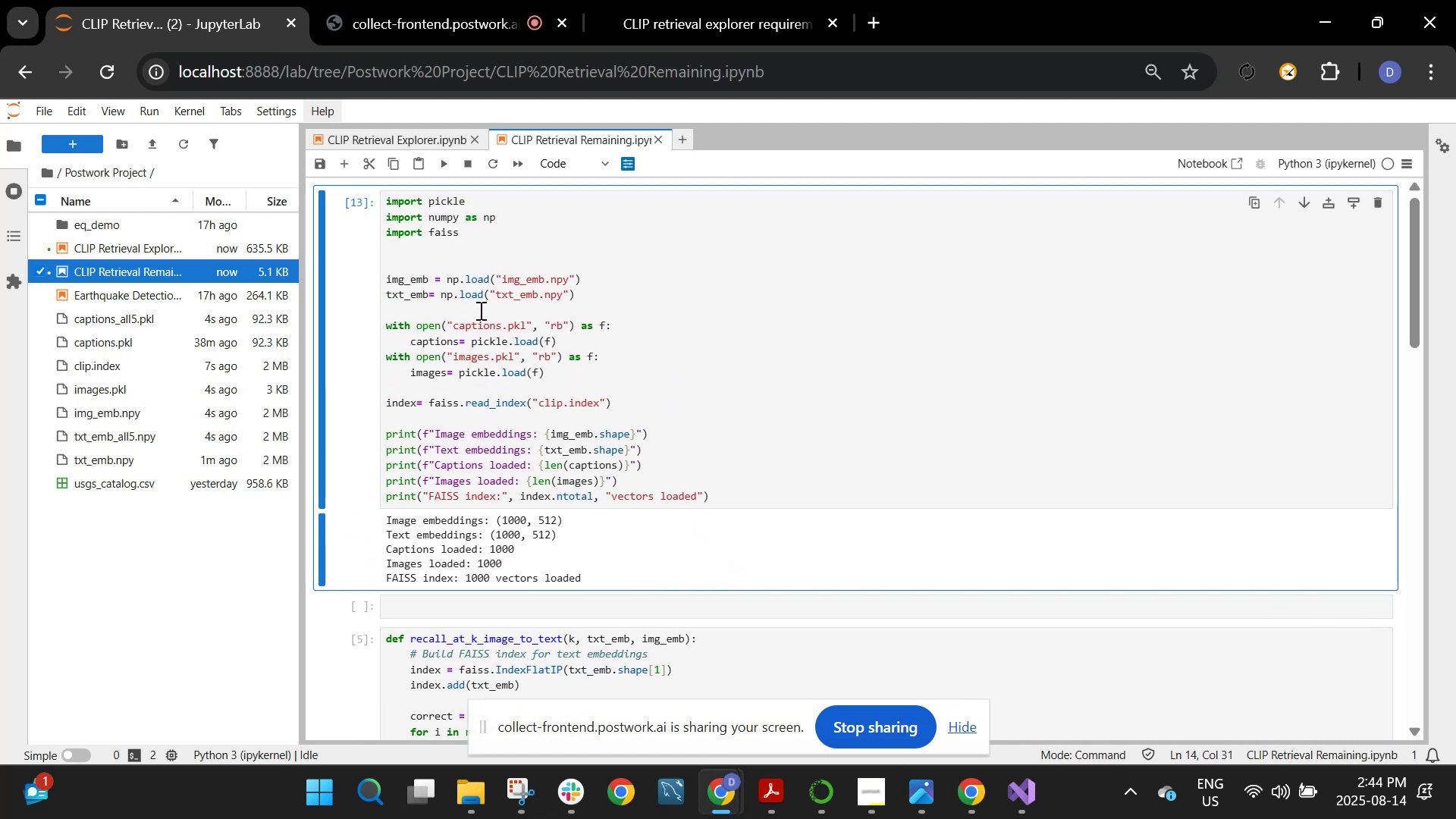 
scroll: coordinate [479, 310], scroll_direction: down, amount: 1.0
 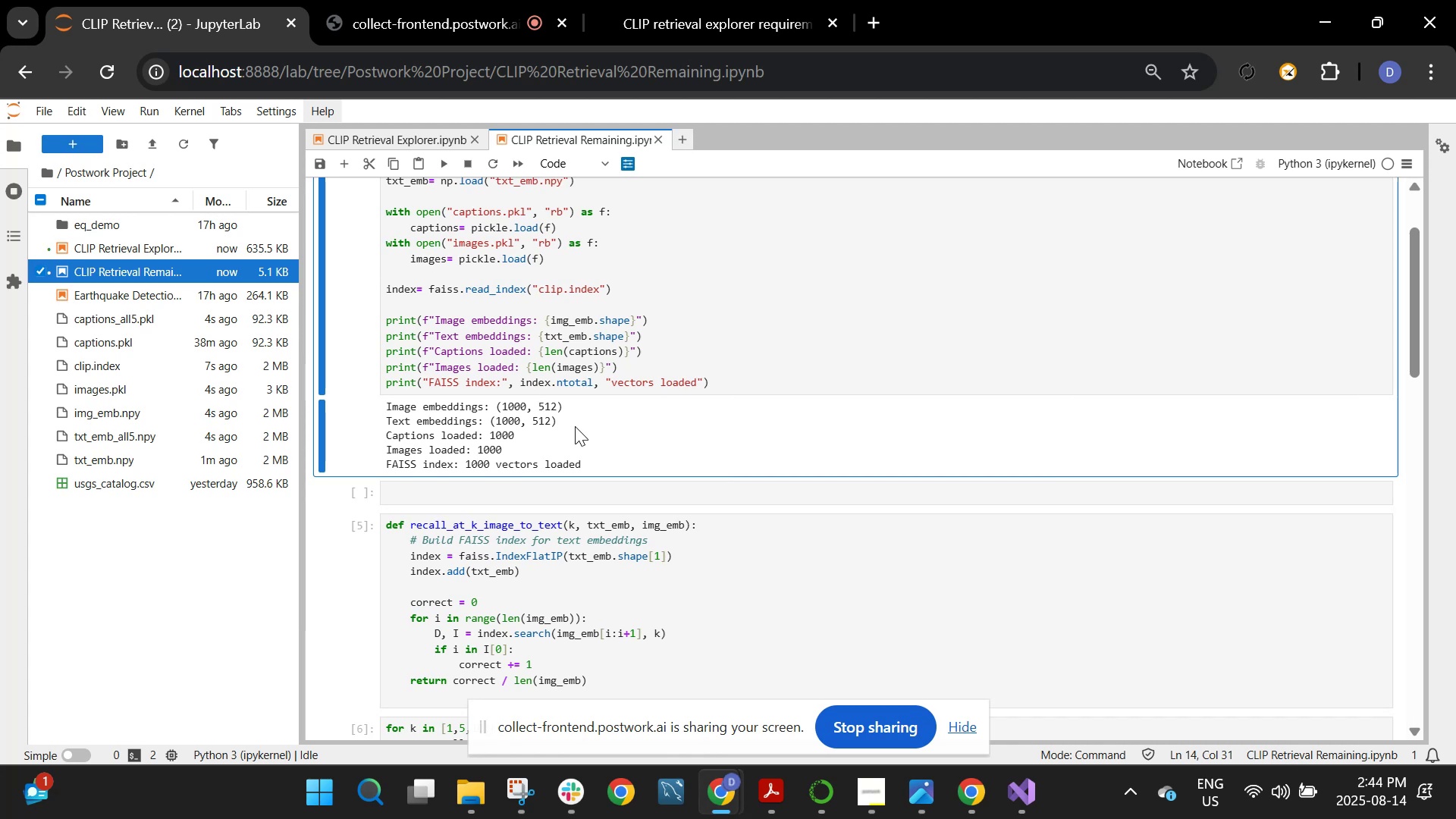 
wait(7.44)
 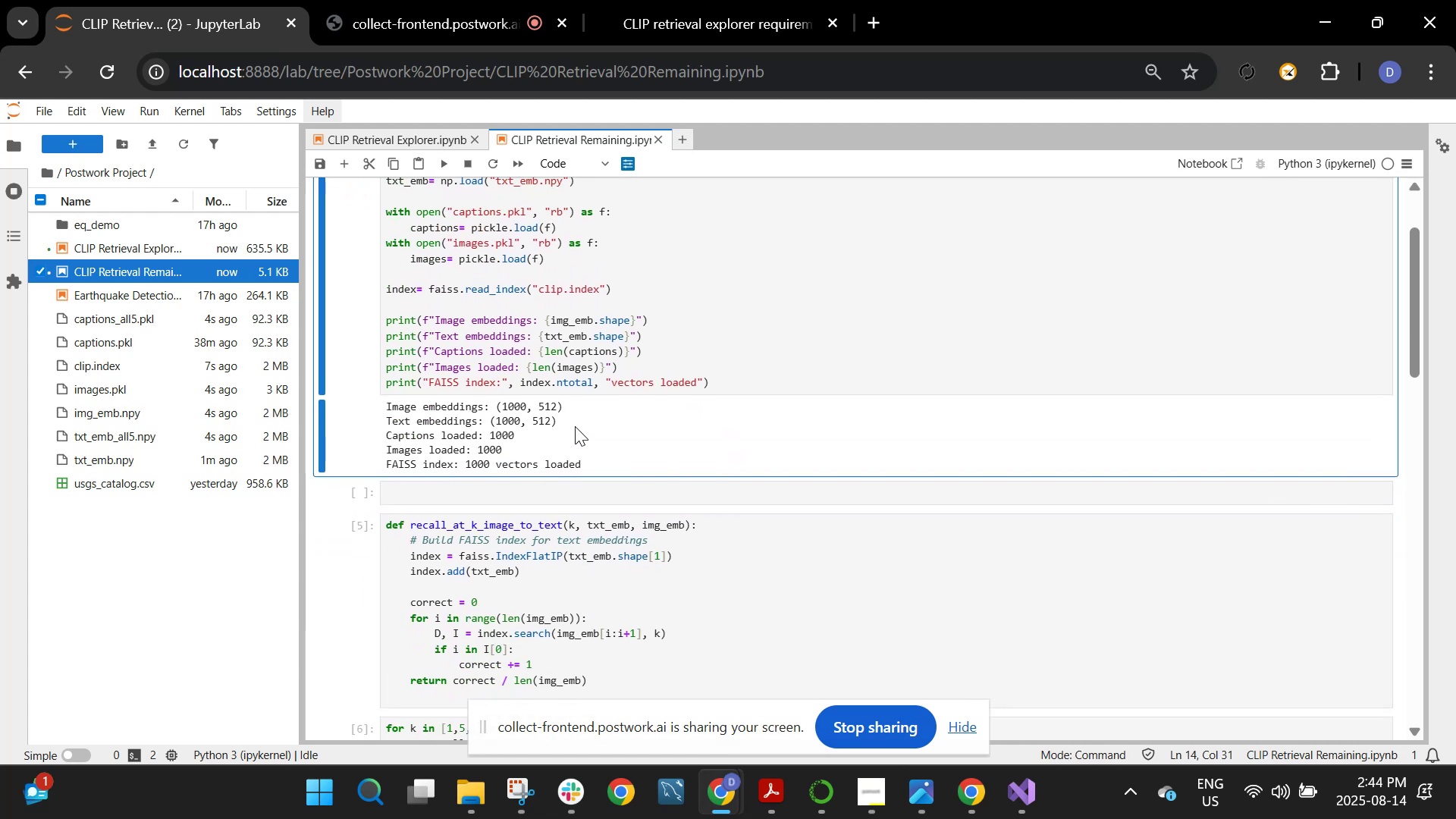 
left_click([761, 12])
 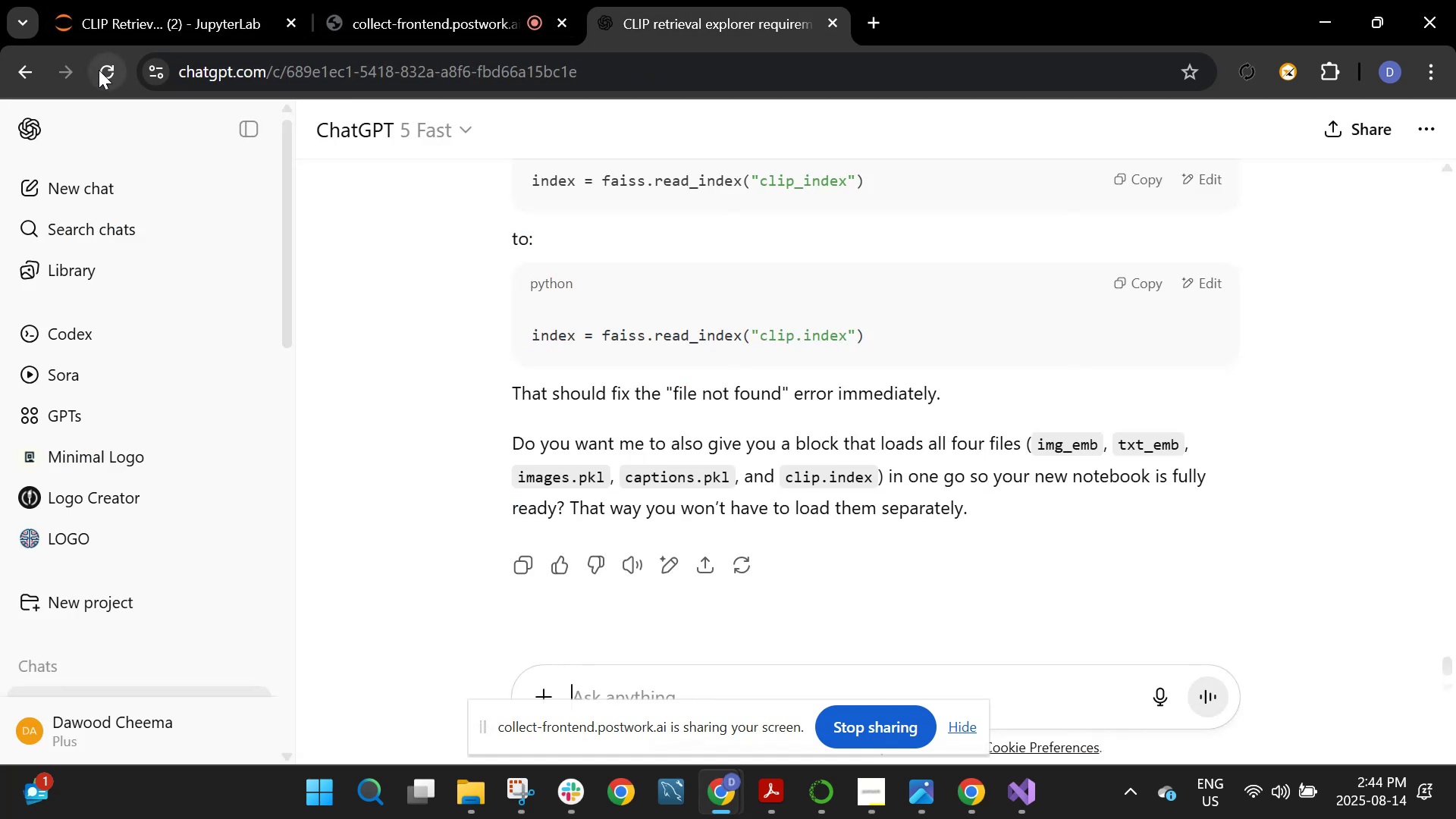 
double_click([155, 0])
 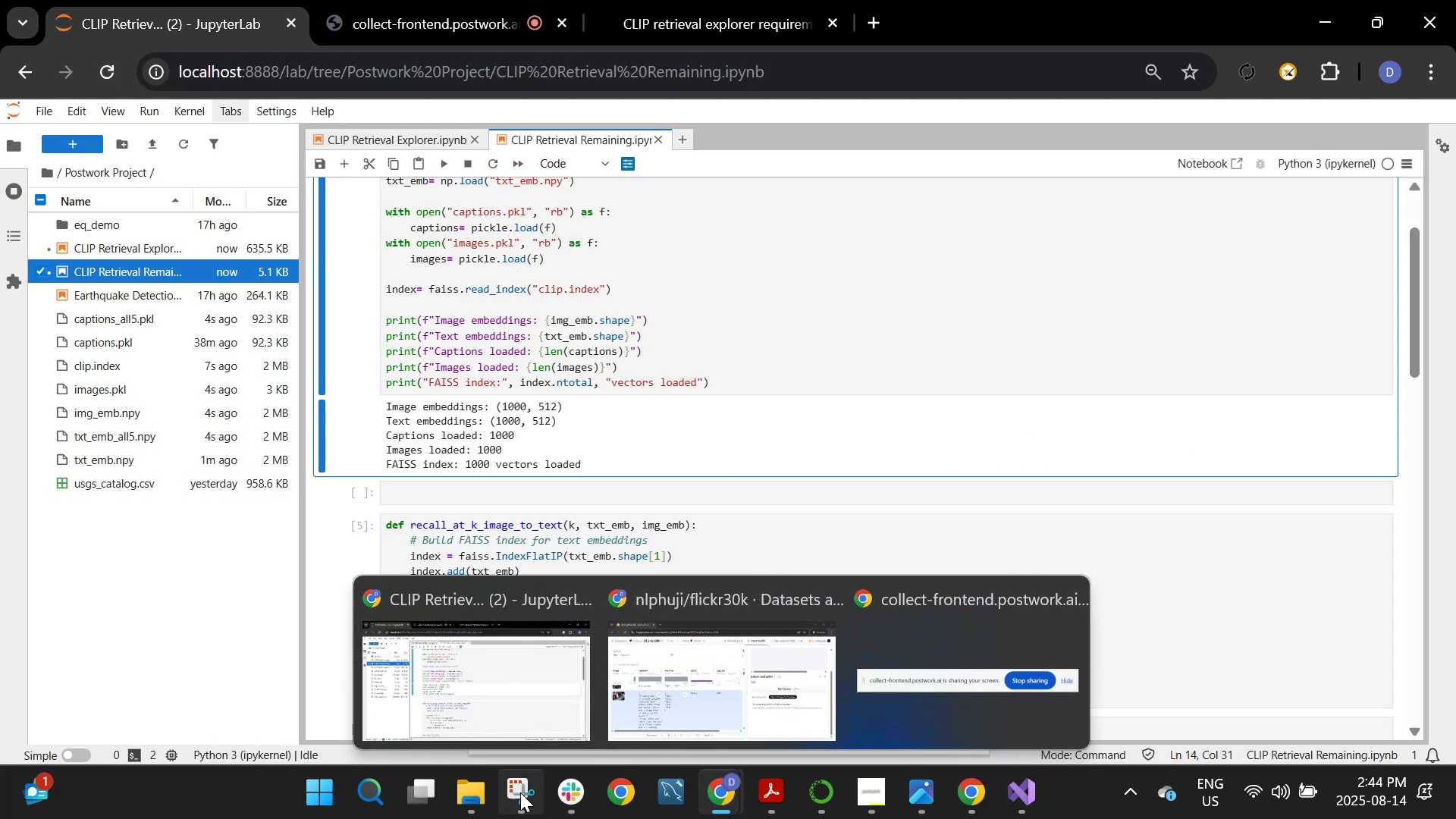 
left_click([520, 792])
 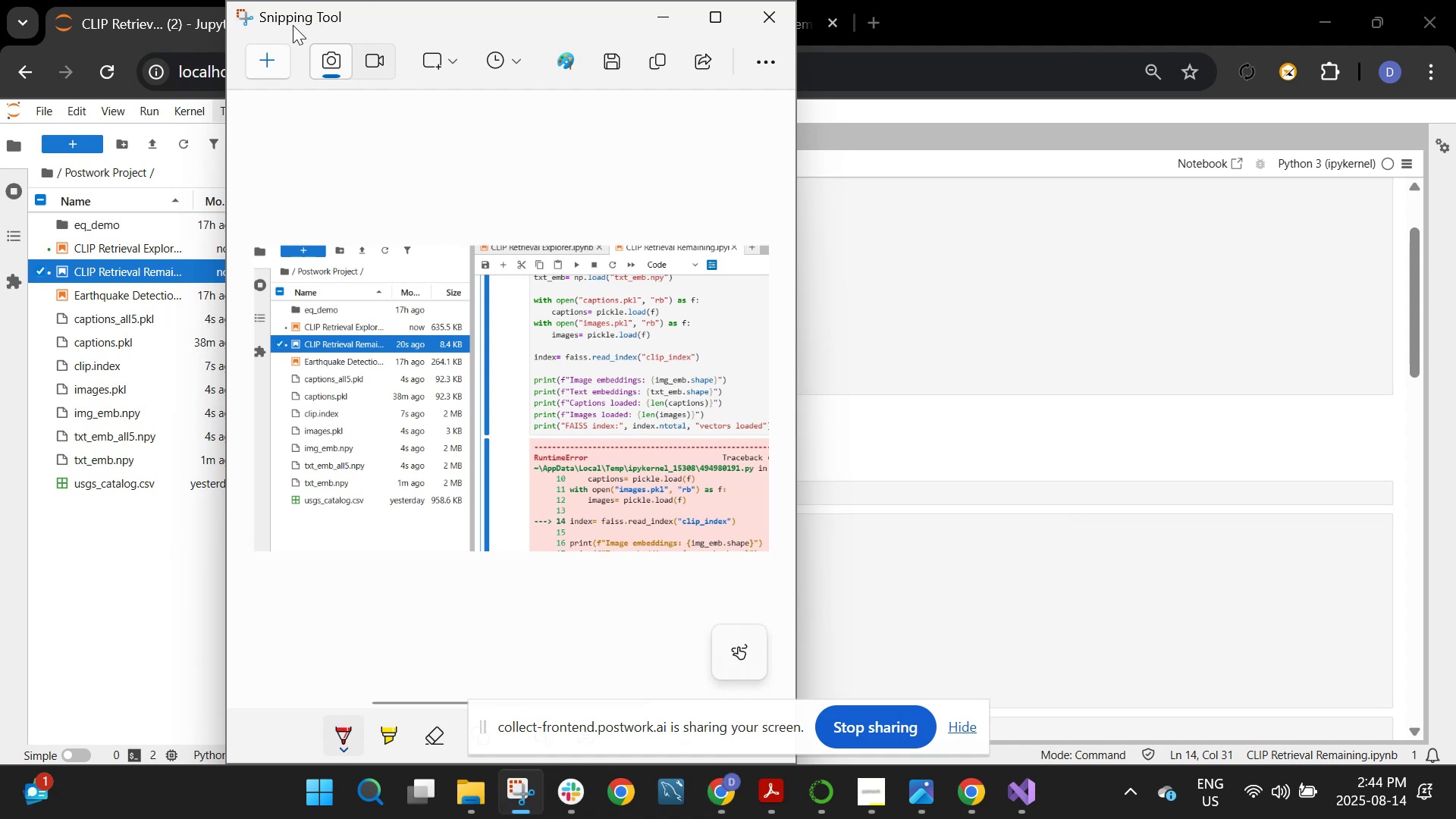 
left_click([272, 54])
 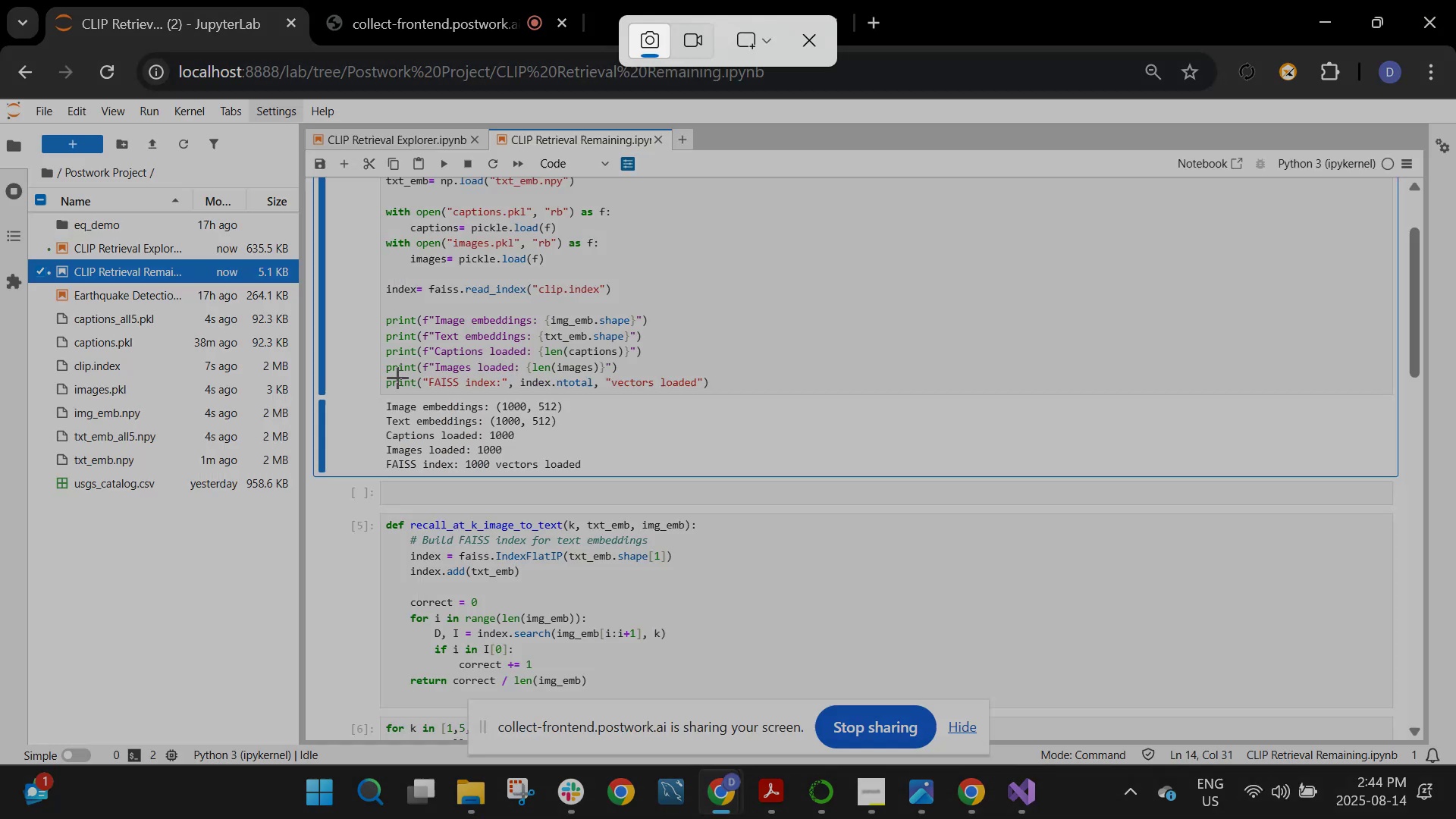 
left_click_drag(start_coordinate=[381, 384], to_coordinate=[766, 479])
 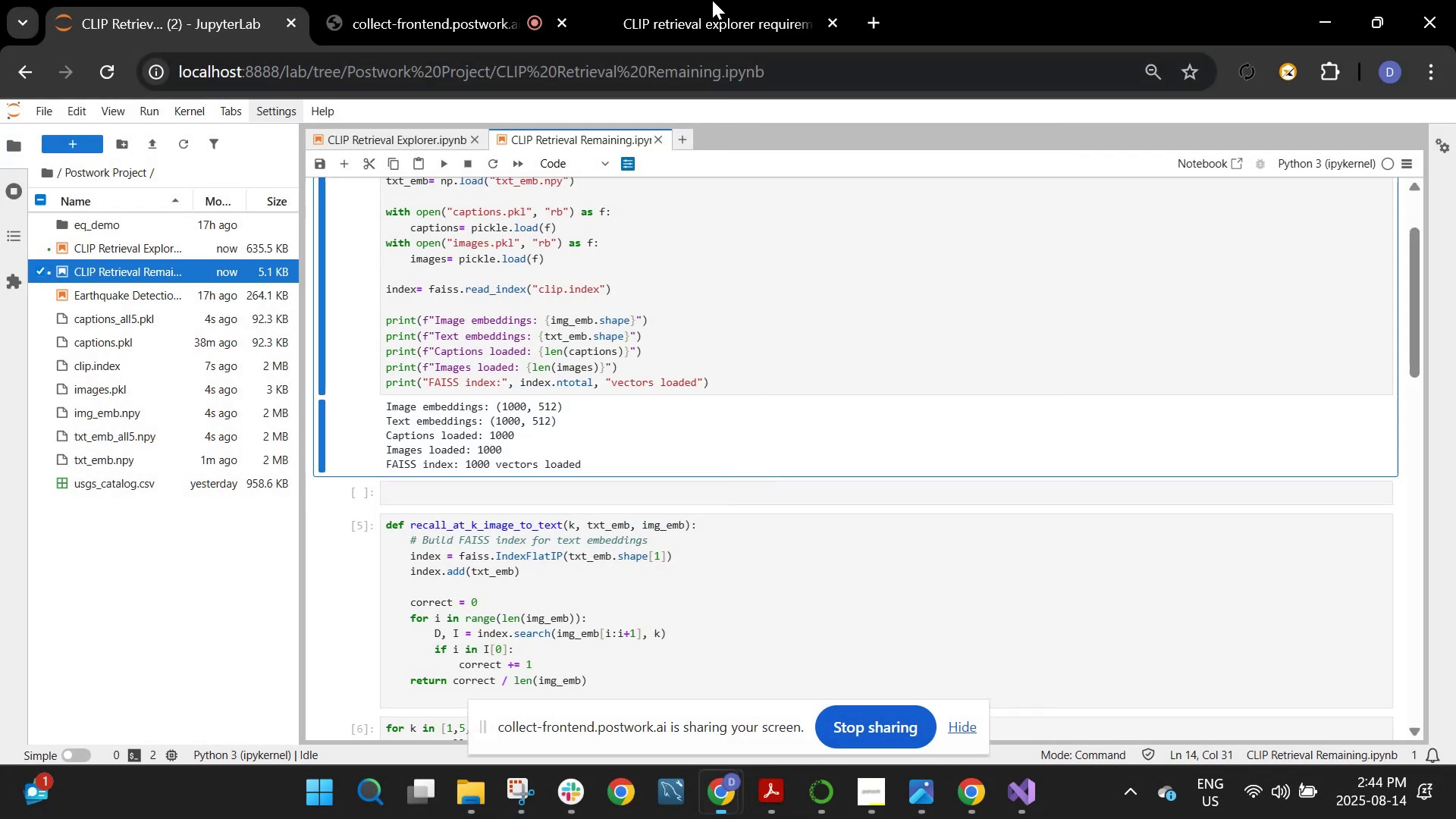 
left_click([712, 0])
 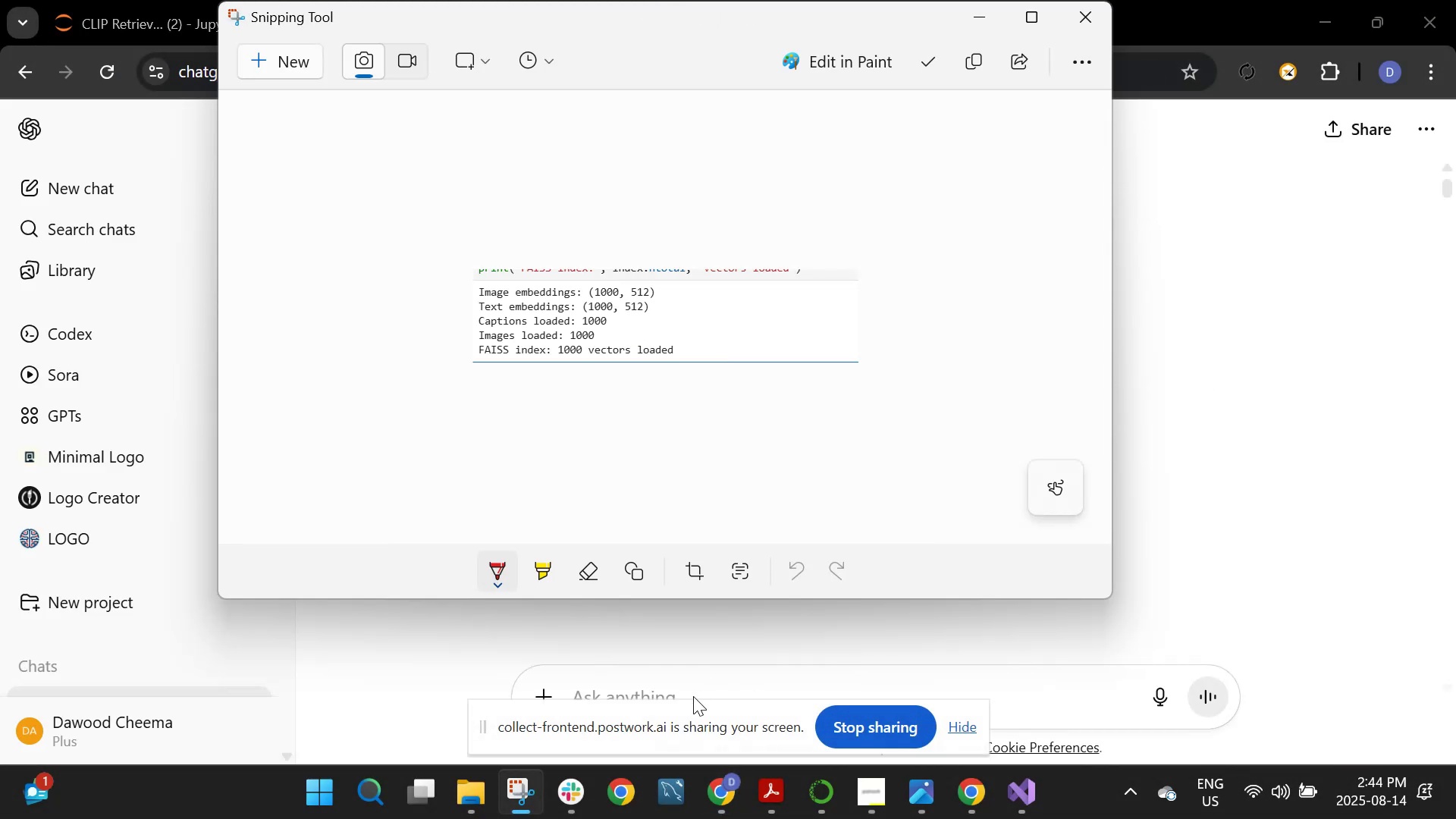 
left_click([659, 686])
 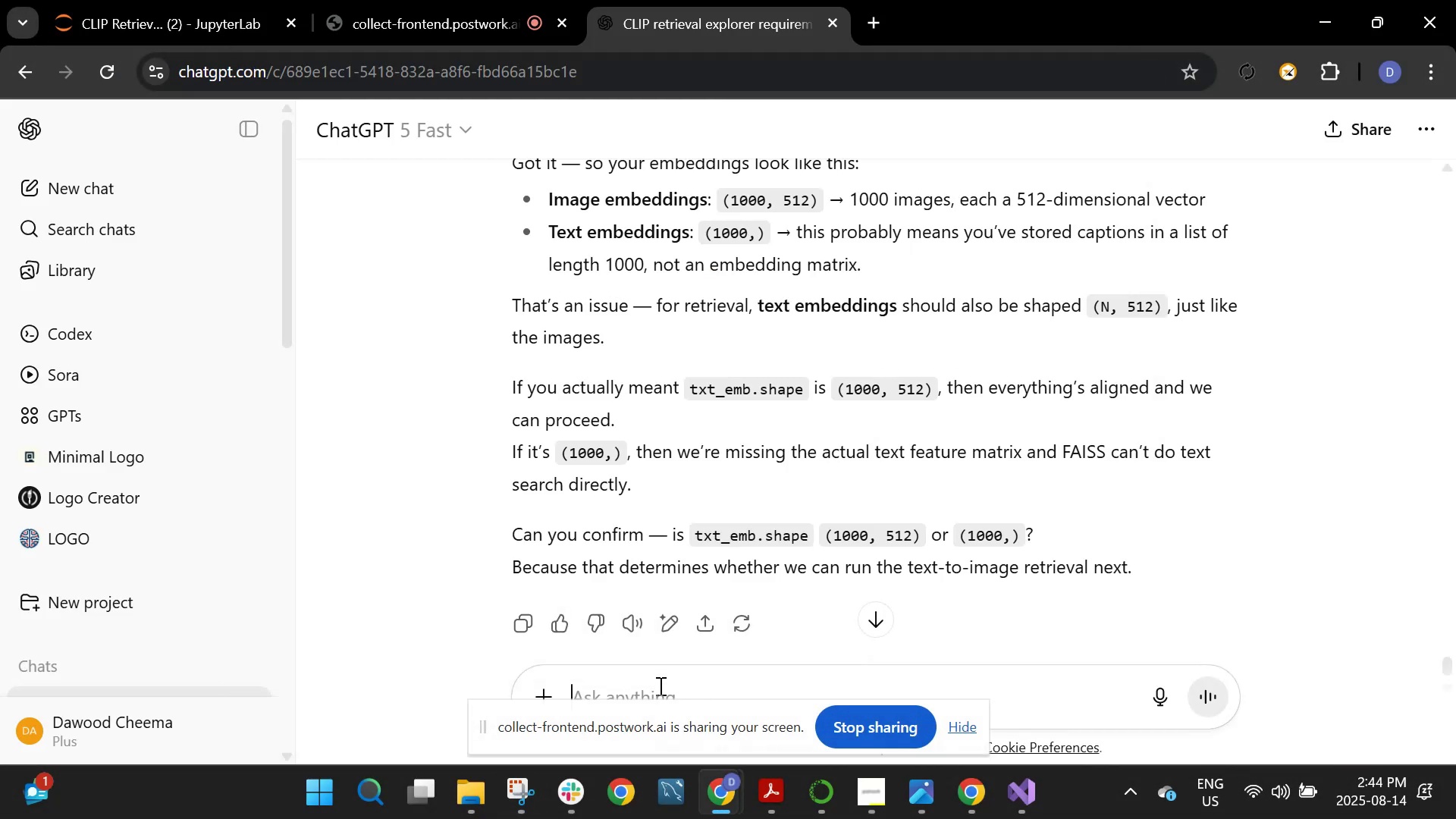 
key(Control+V)
 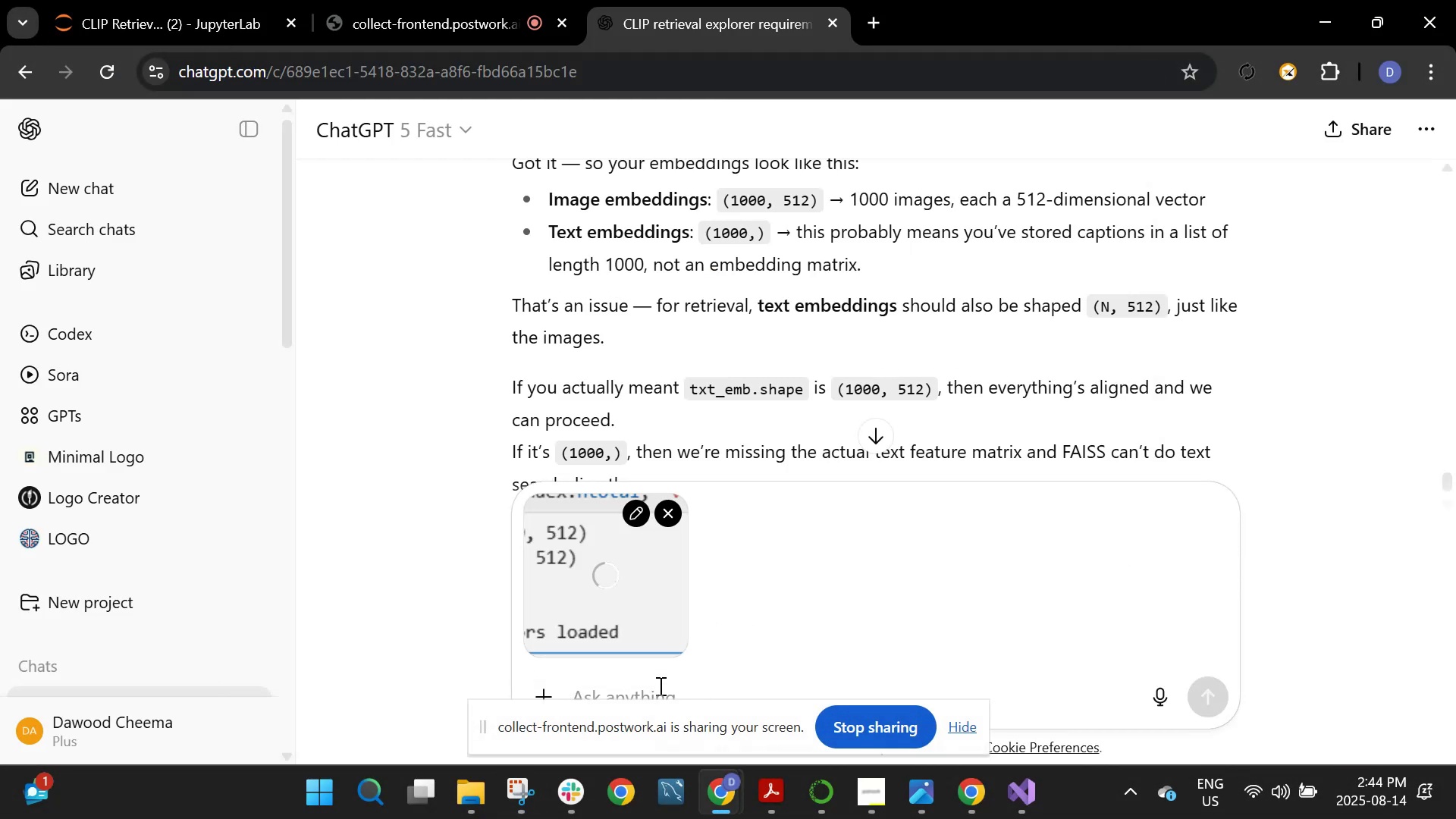 
key(Shift+ShiftRight)
 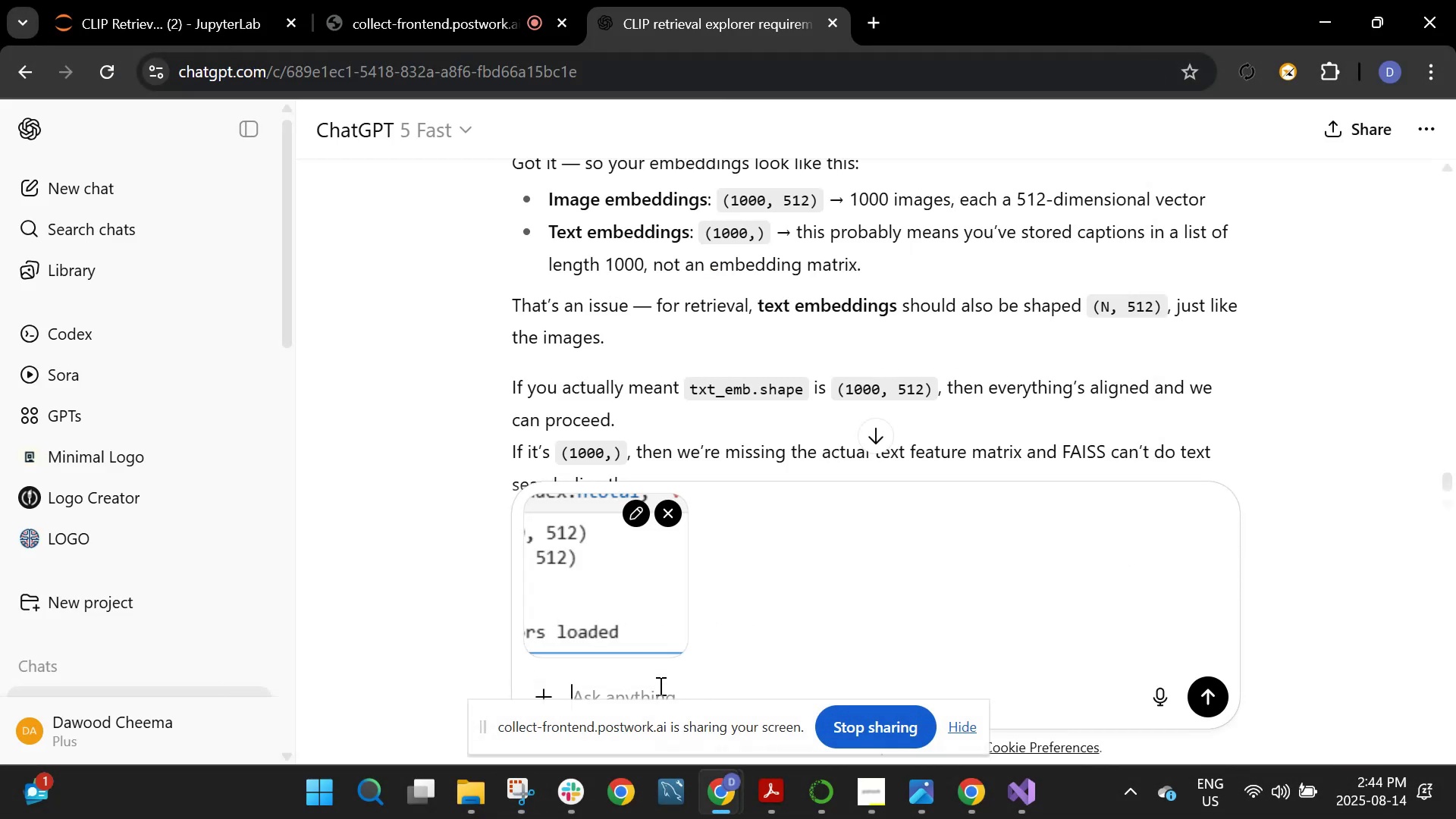 
key(Shift+Enter)
 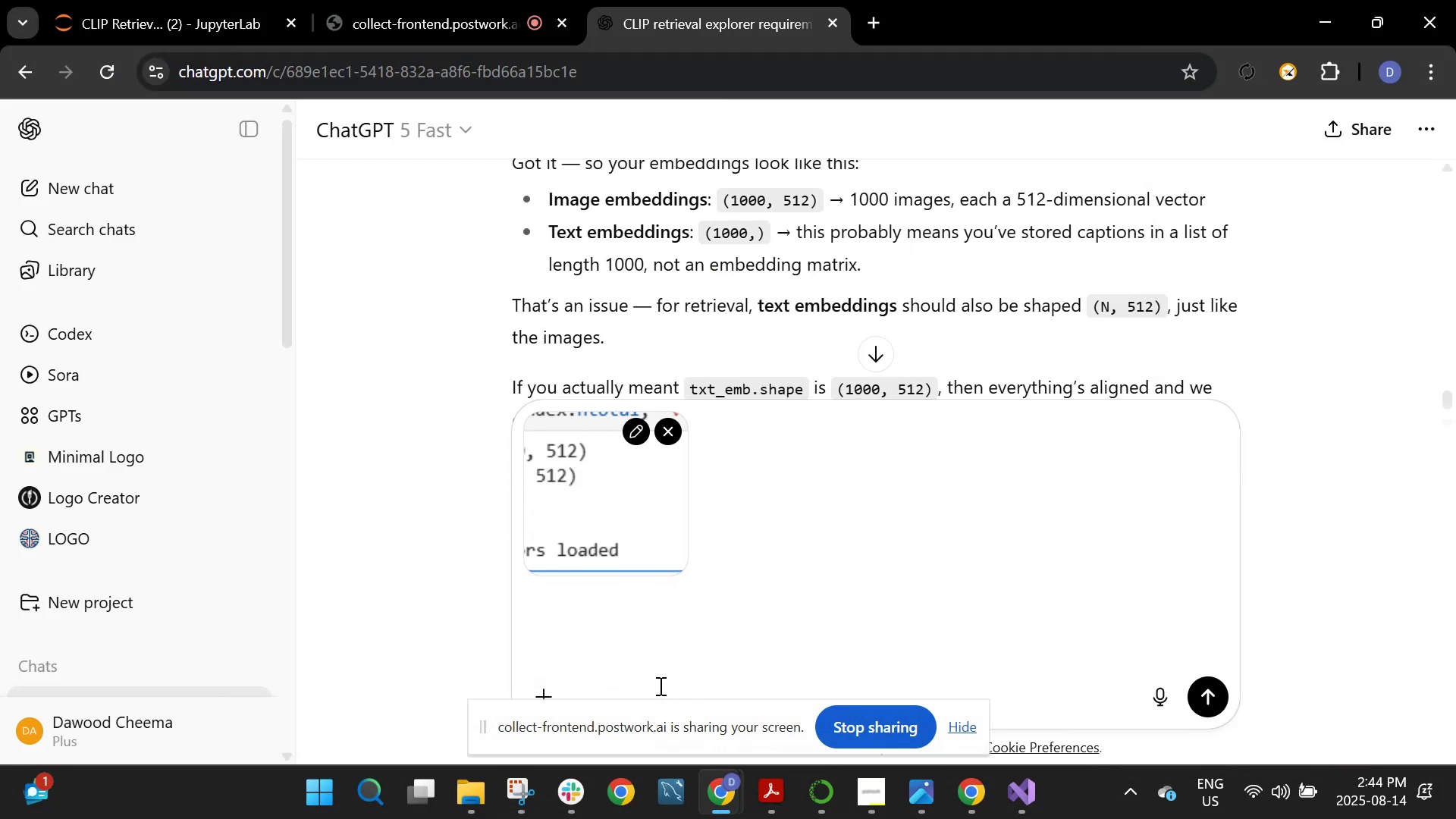 
key(Enter)
 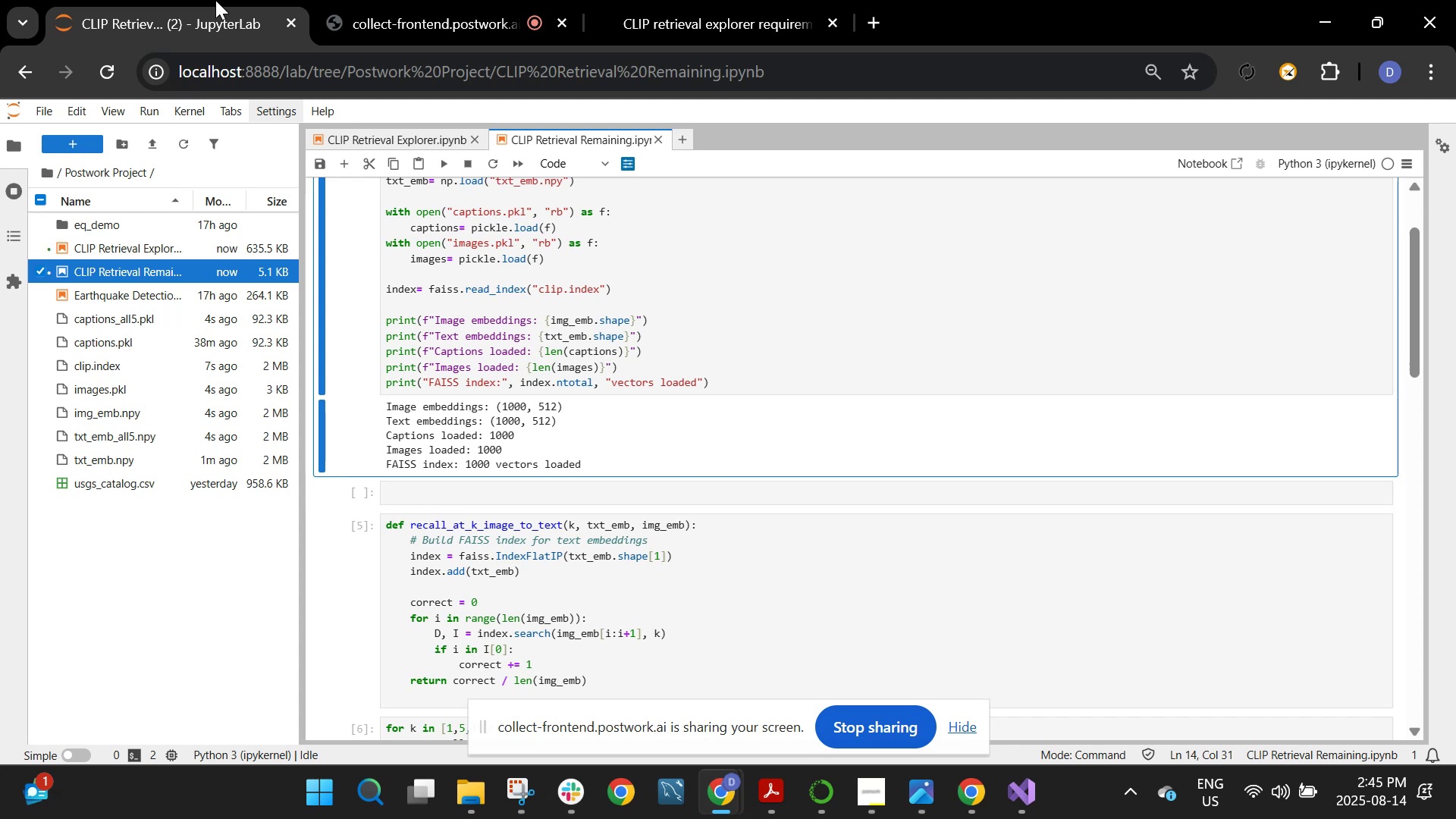 
wait(24.49)
 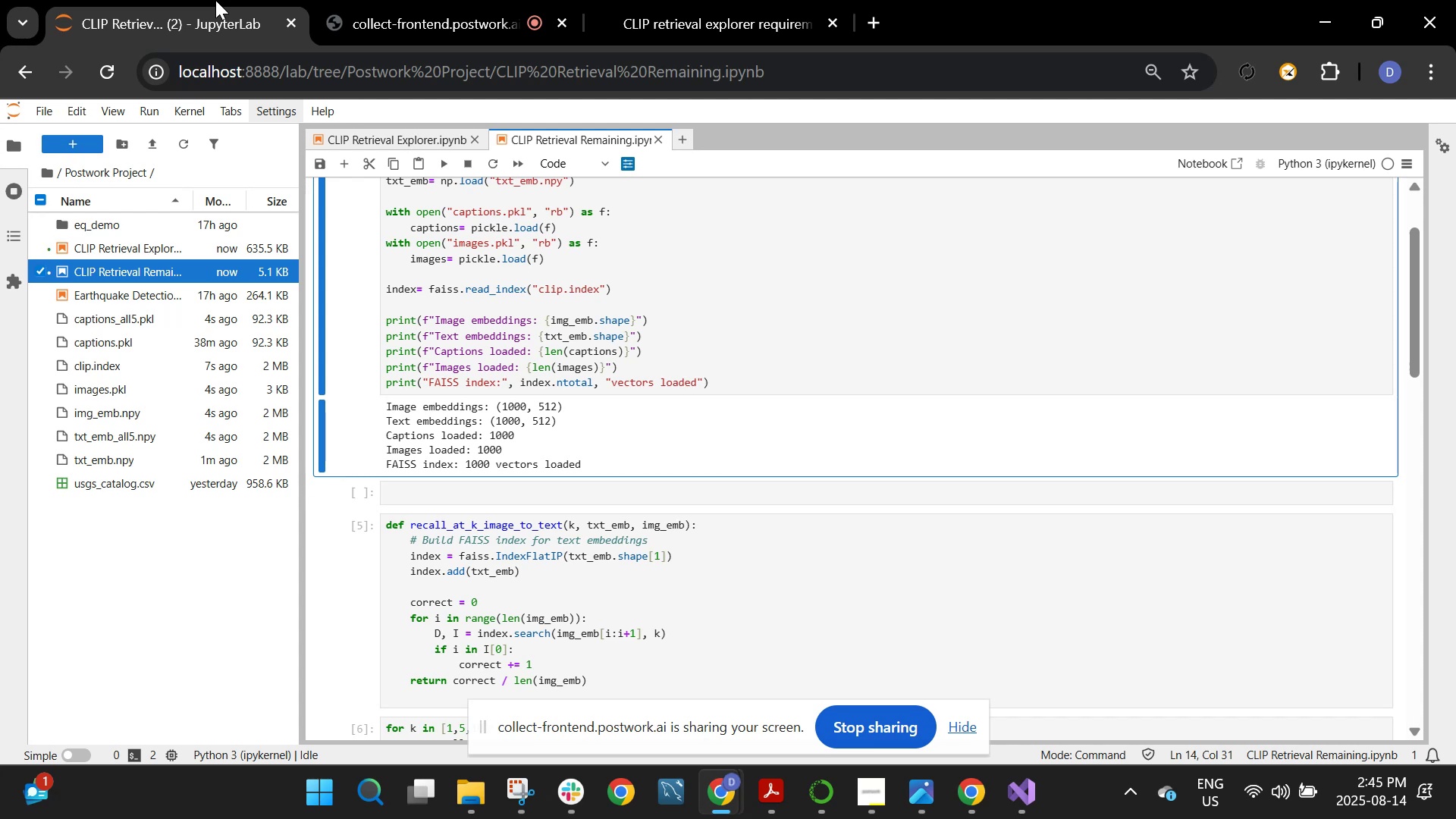 
left_click([693, 0])
 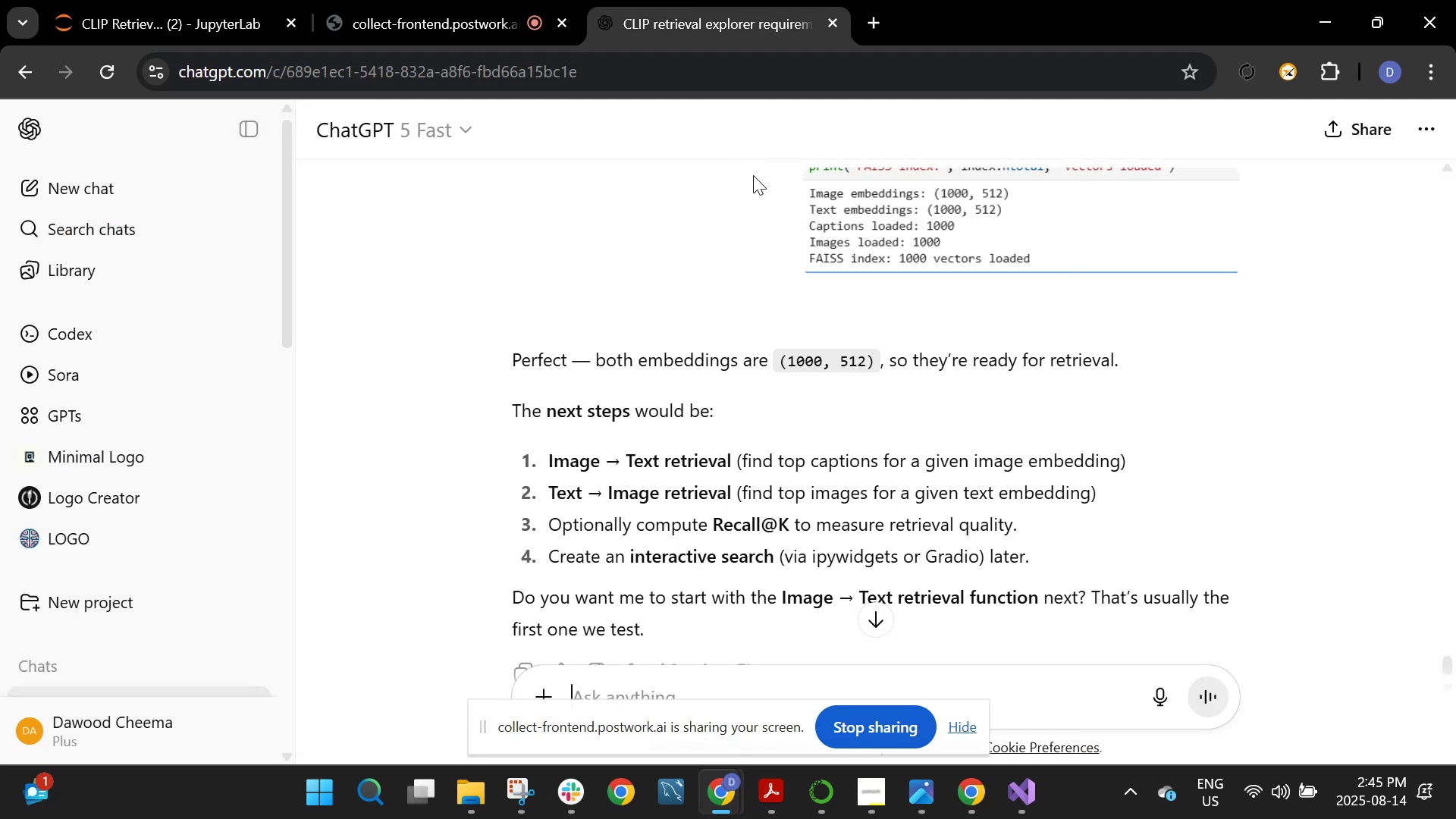 
scroll: coordinate [773, 247], scroll_direction: down, amount: 2.0
 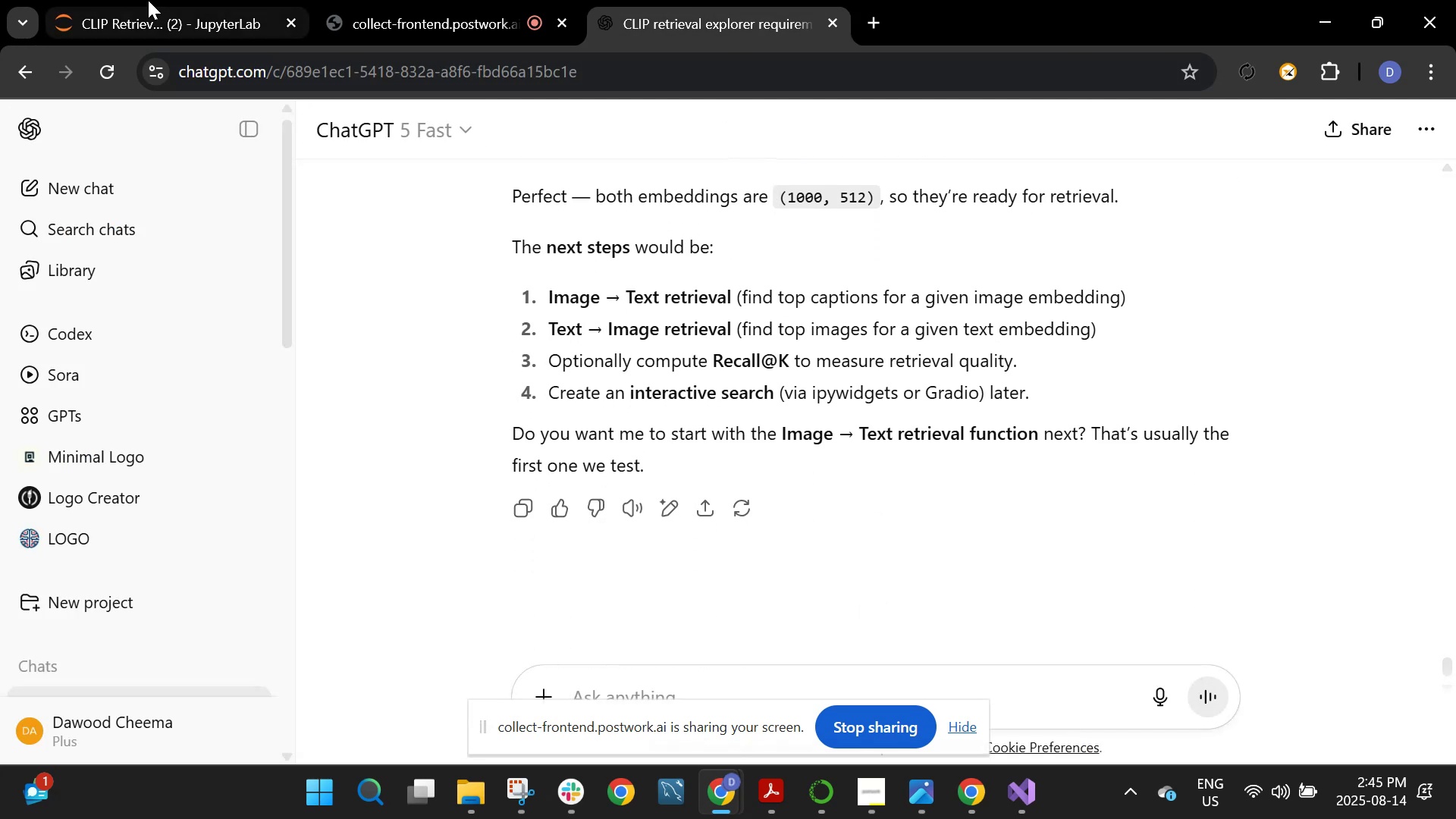 
left_click([125, 0])
 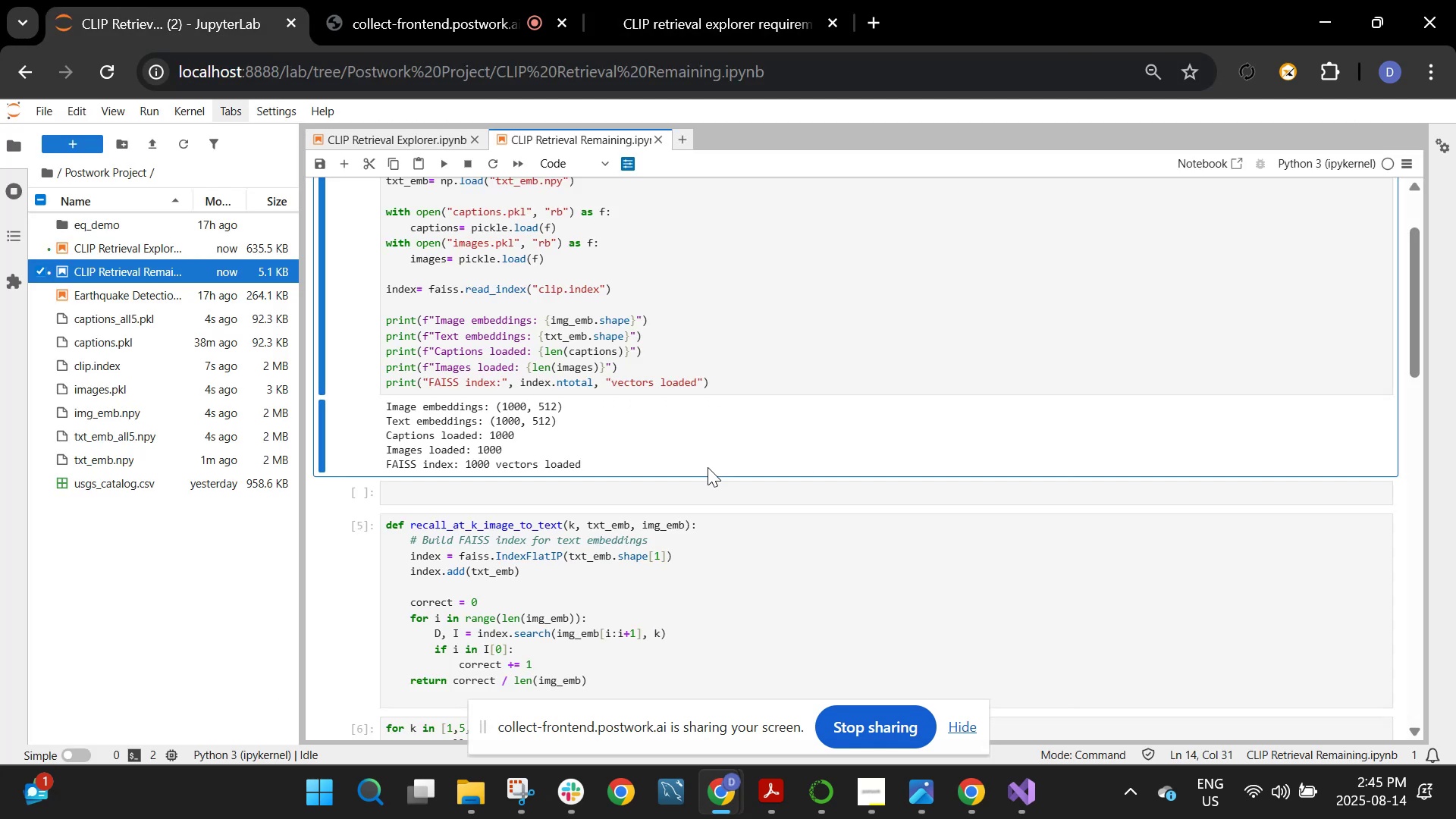 
left_click([701, 481])
 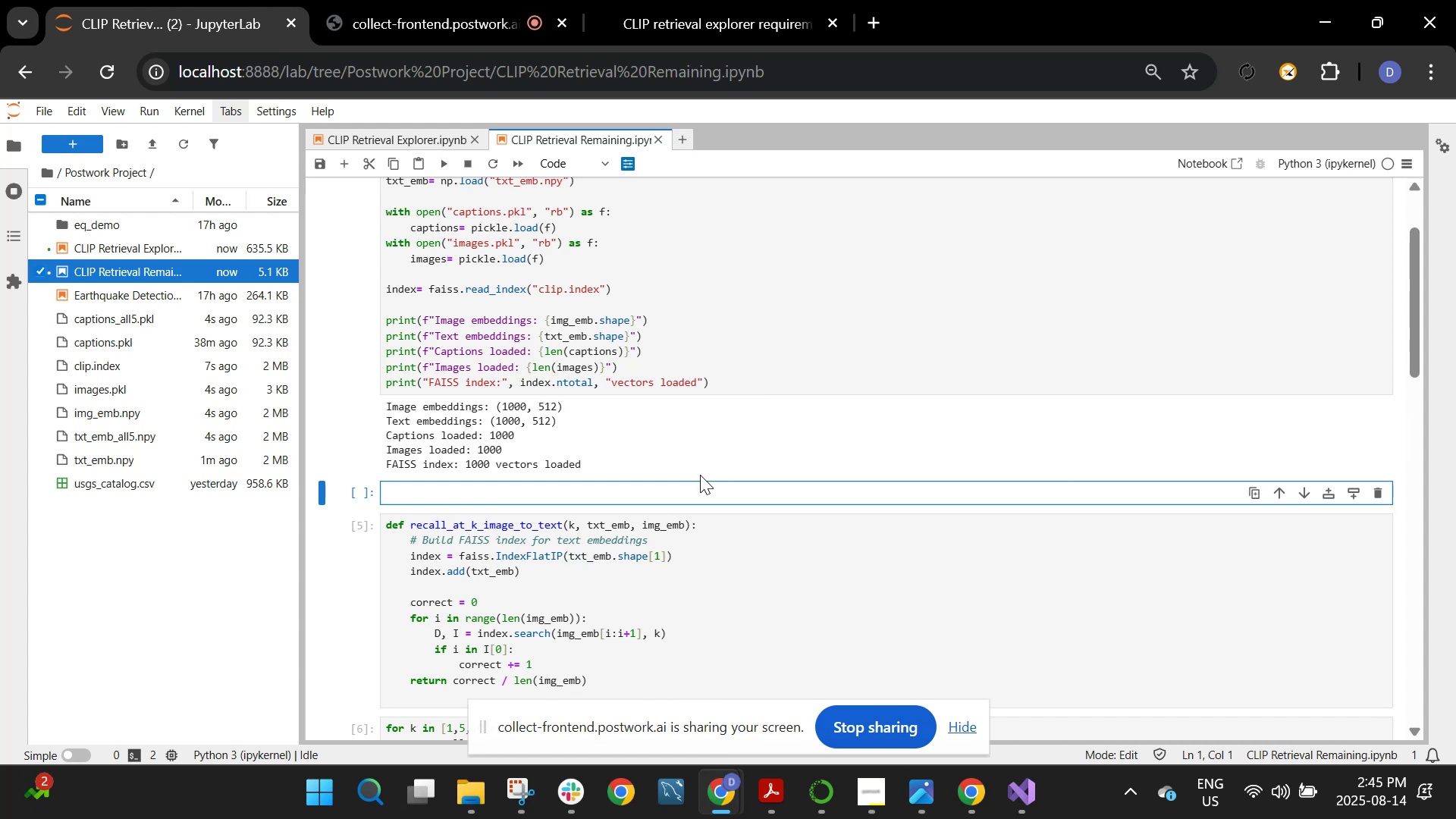 
wait(12.84)
 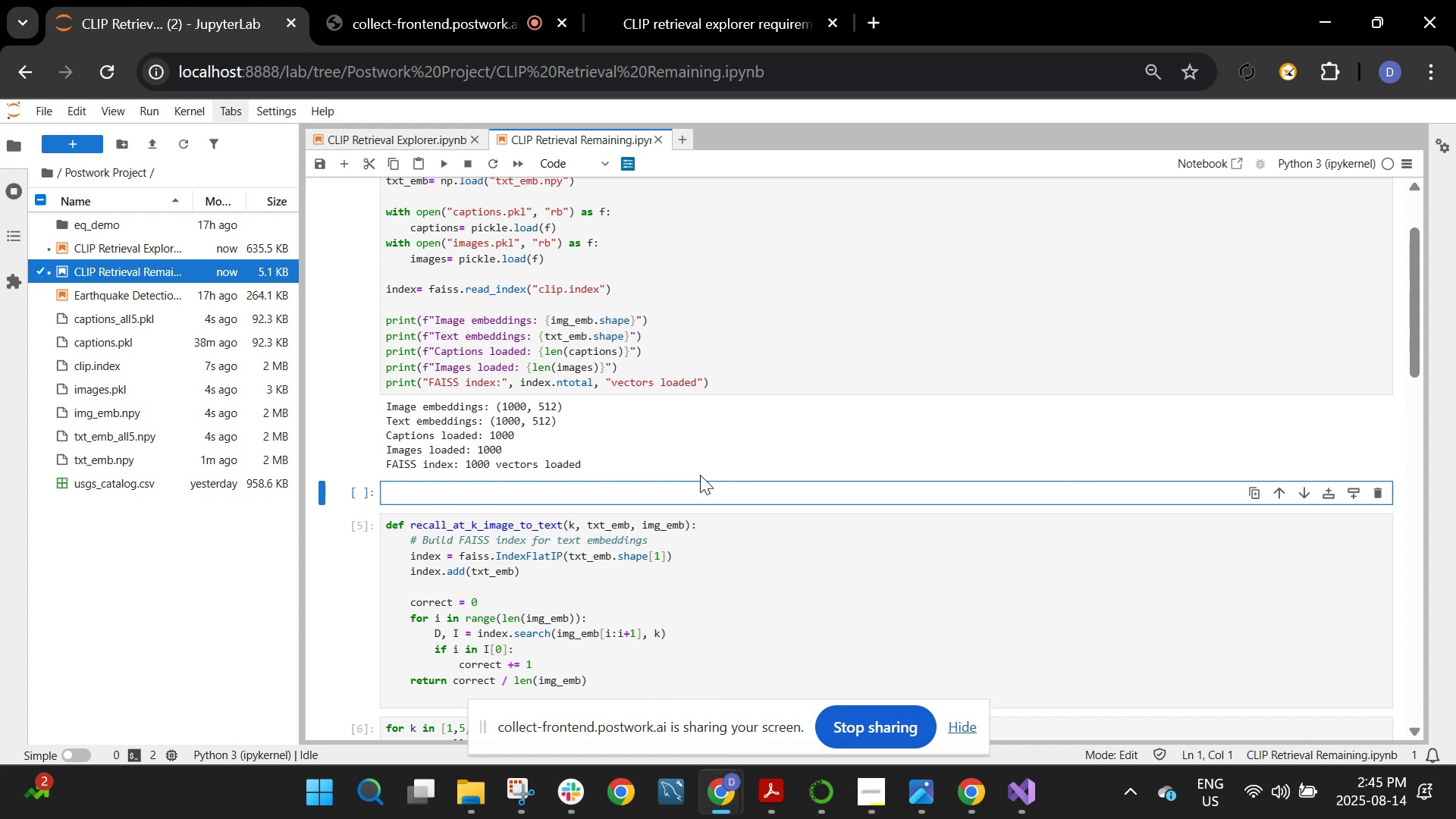 
left_click([414, 0])
 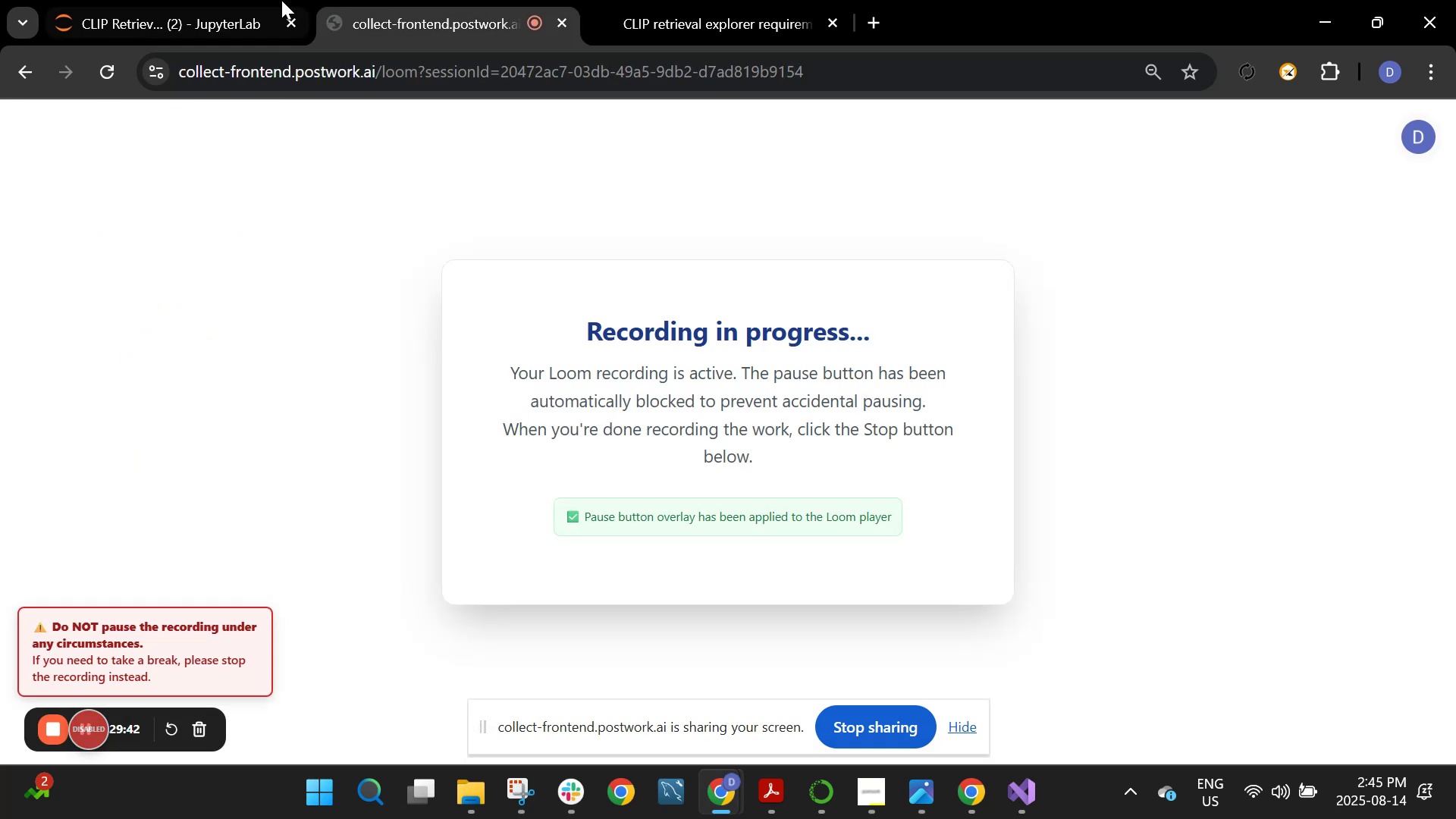 
left_click([240, 2])
 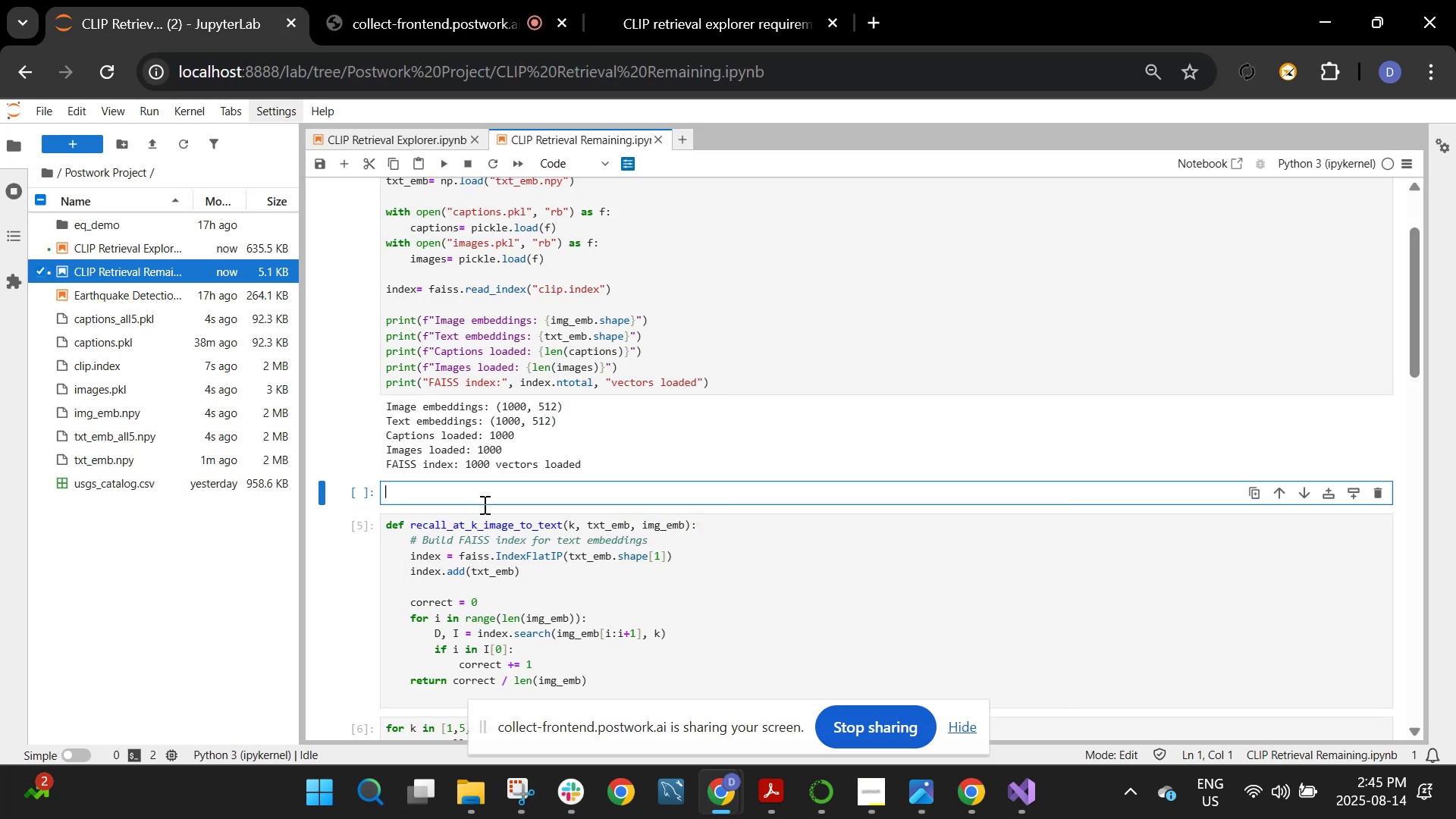 
wait(8.57)
 